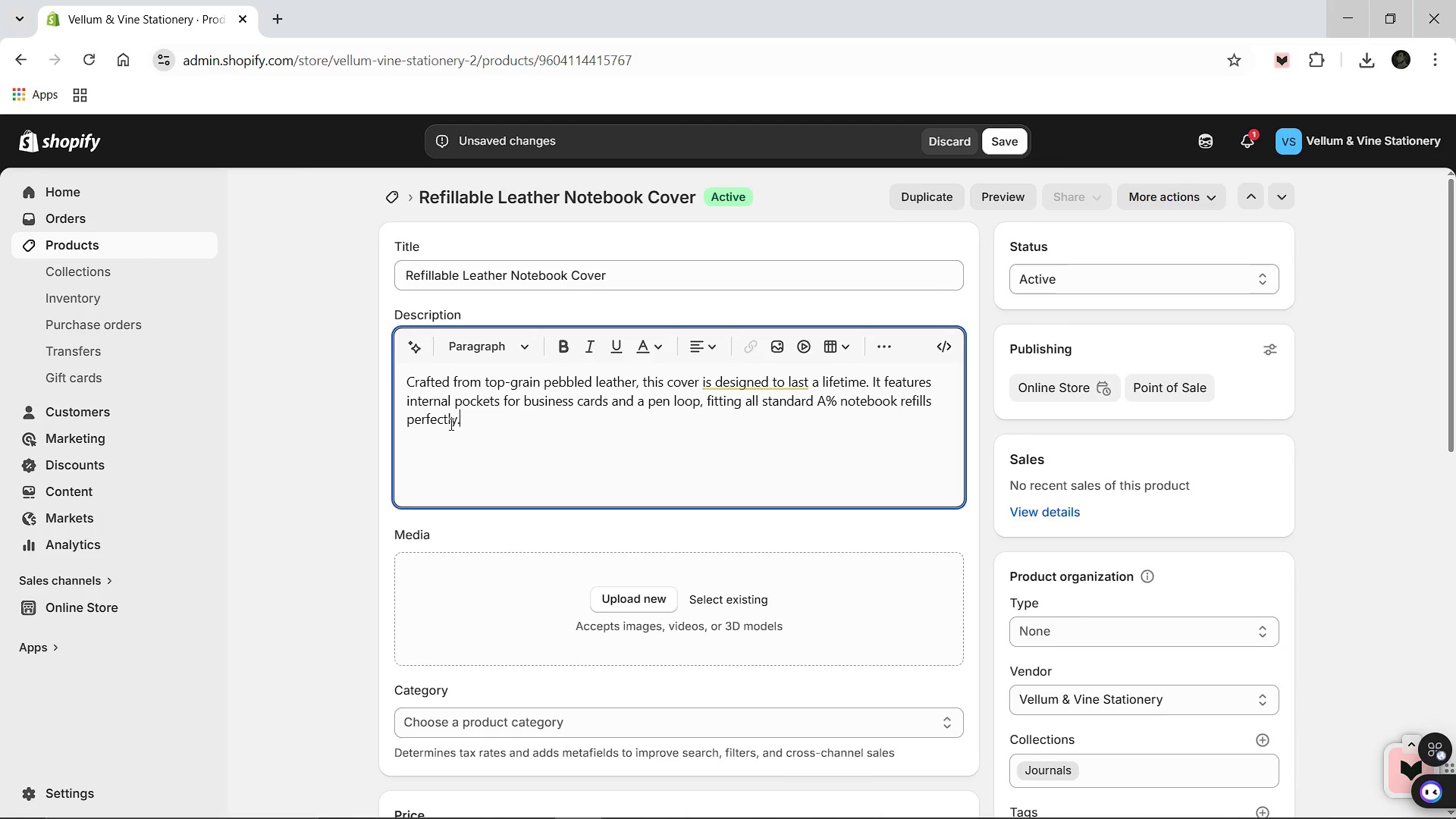 
key(Period)
 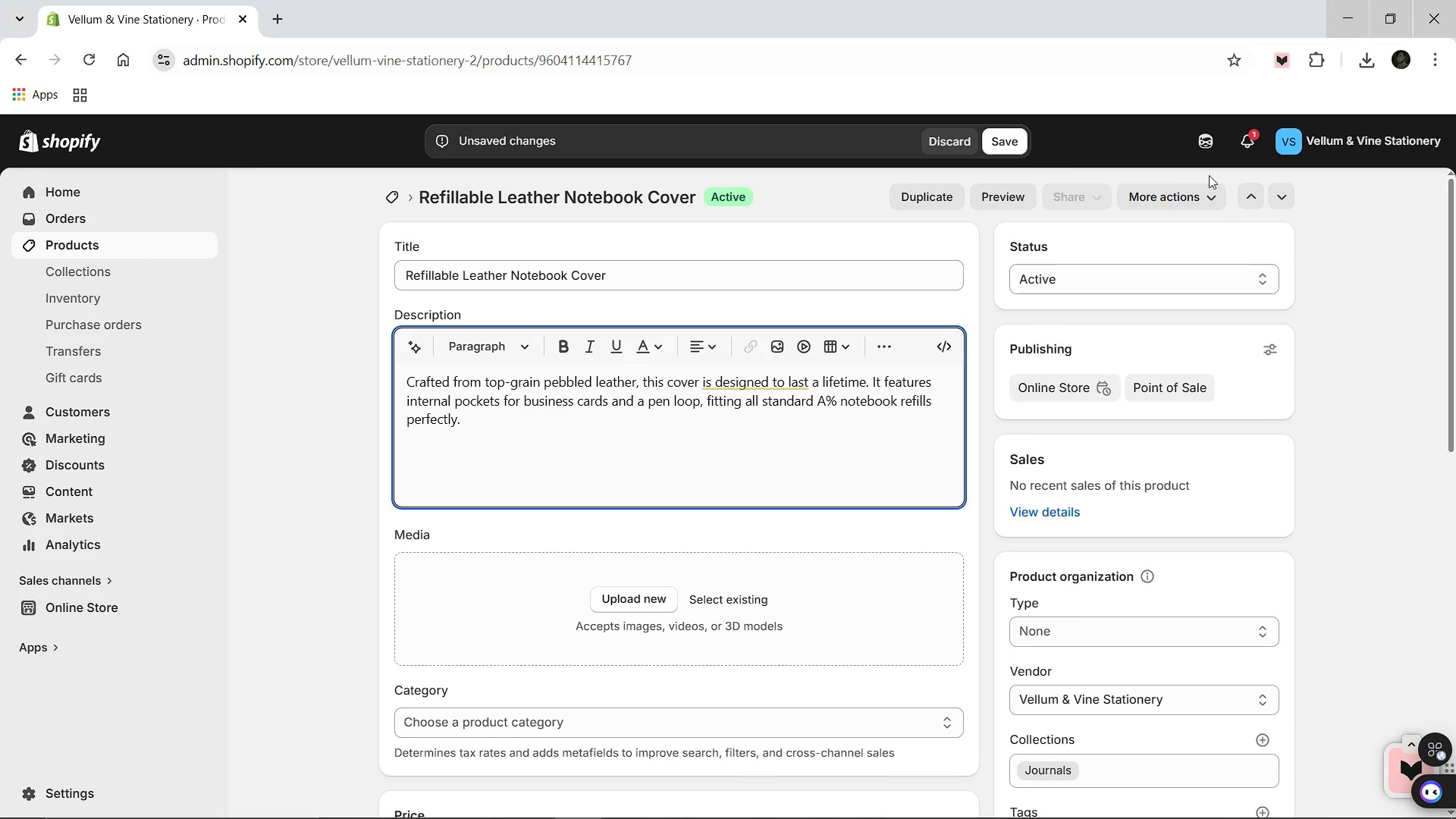 
wait(6.48)
 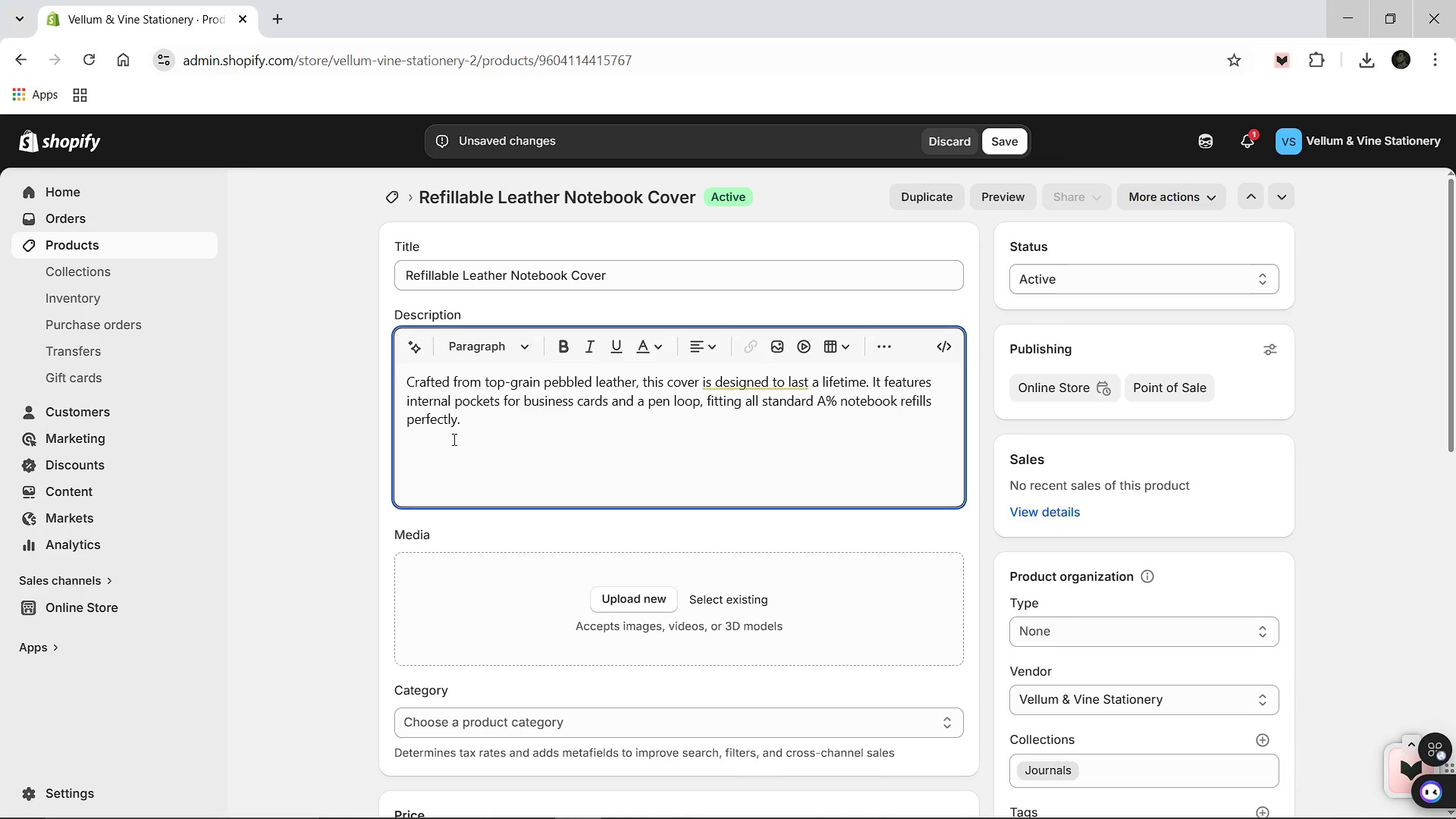 
left_click([1362, 64])
 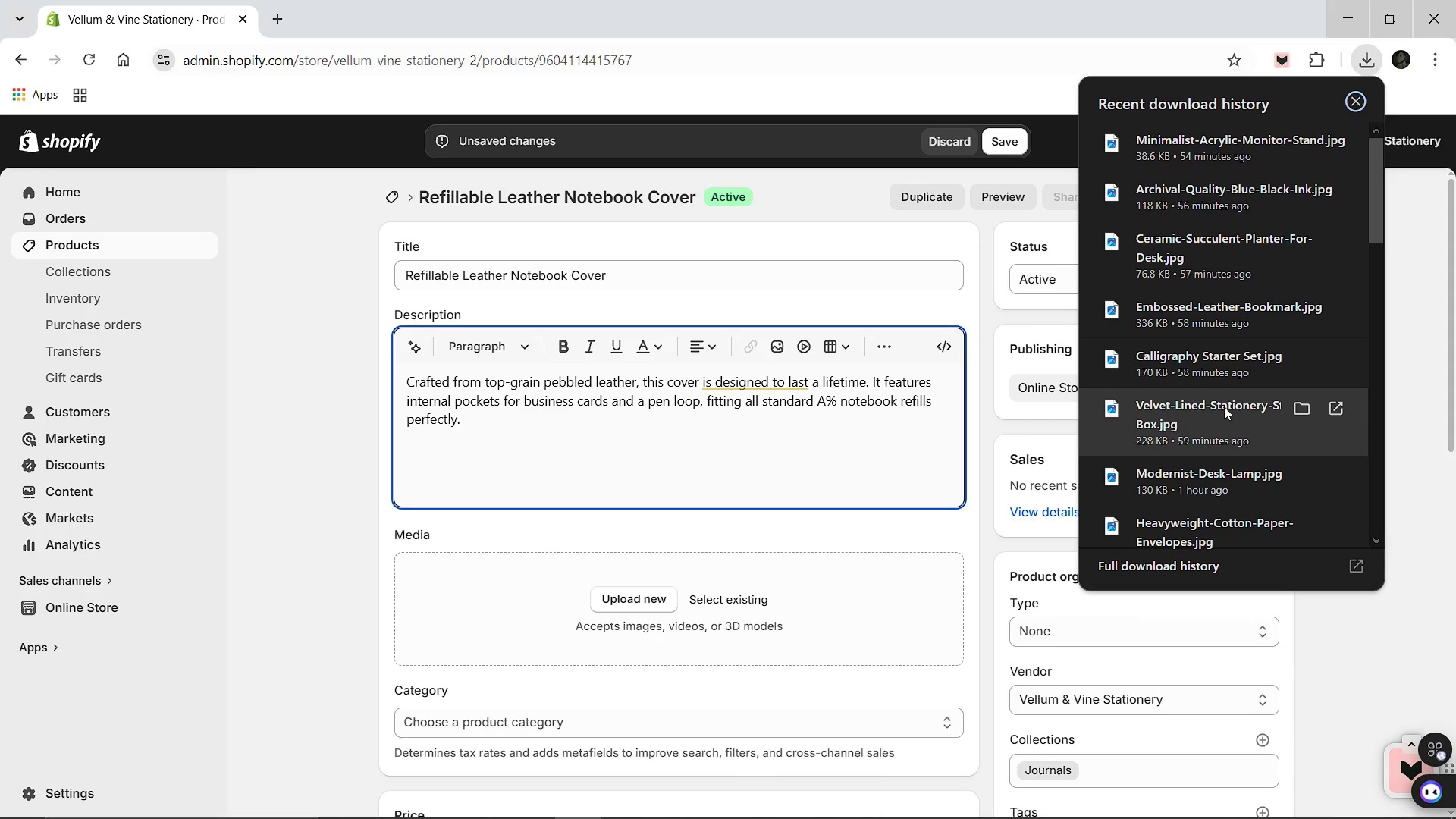 
scroll: coordinate [1213, 450], scroll_direction: down, amount: 3.0
 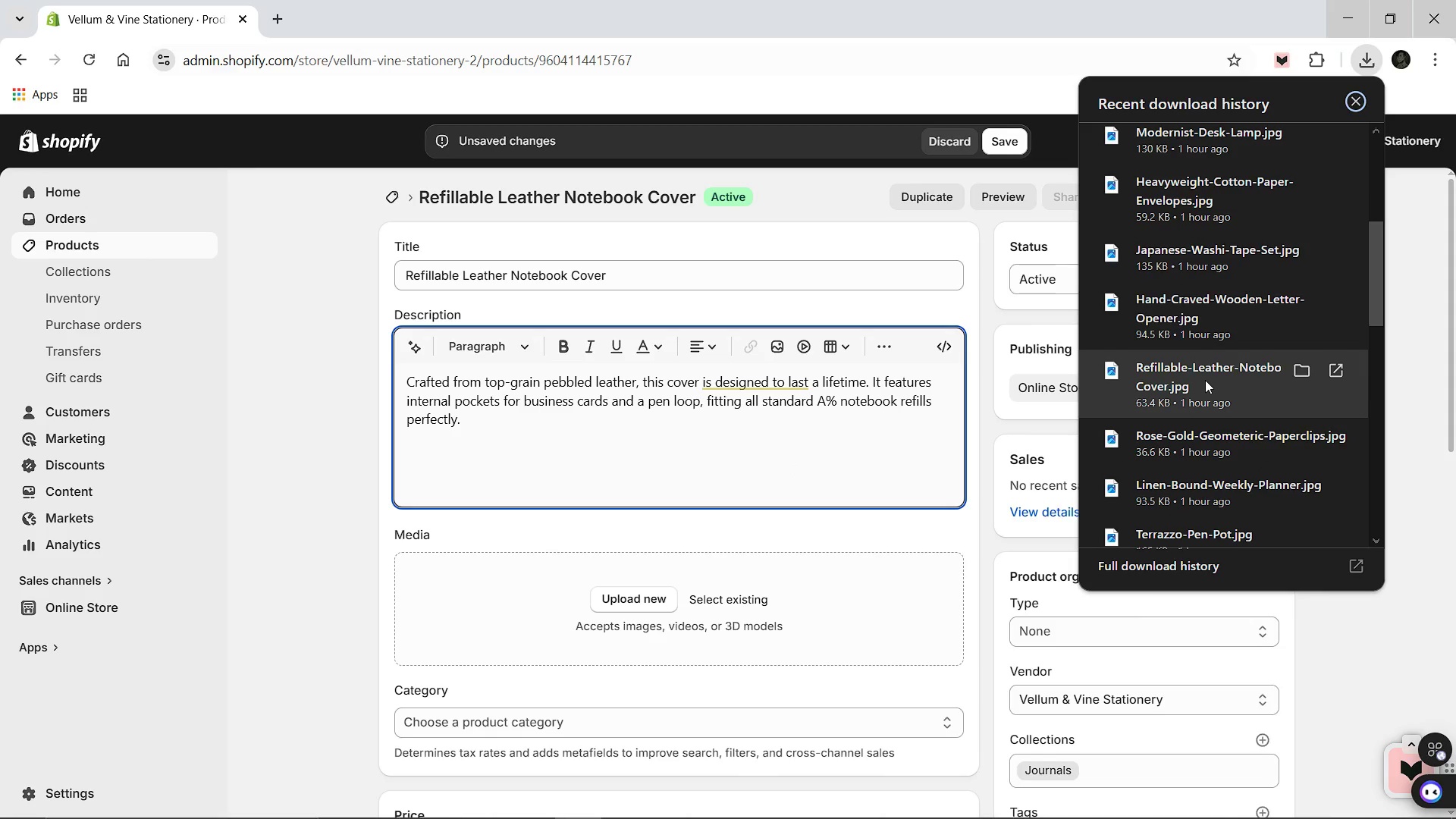 
left_click_drag(start_coordinate=[1205, 380], to_coordinate=[788, 615])
 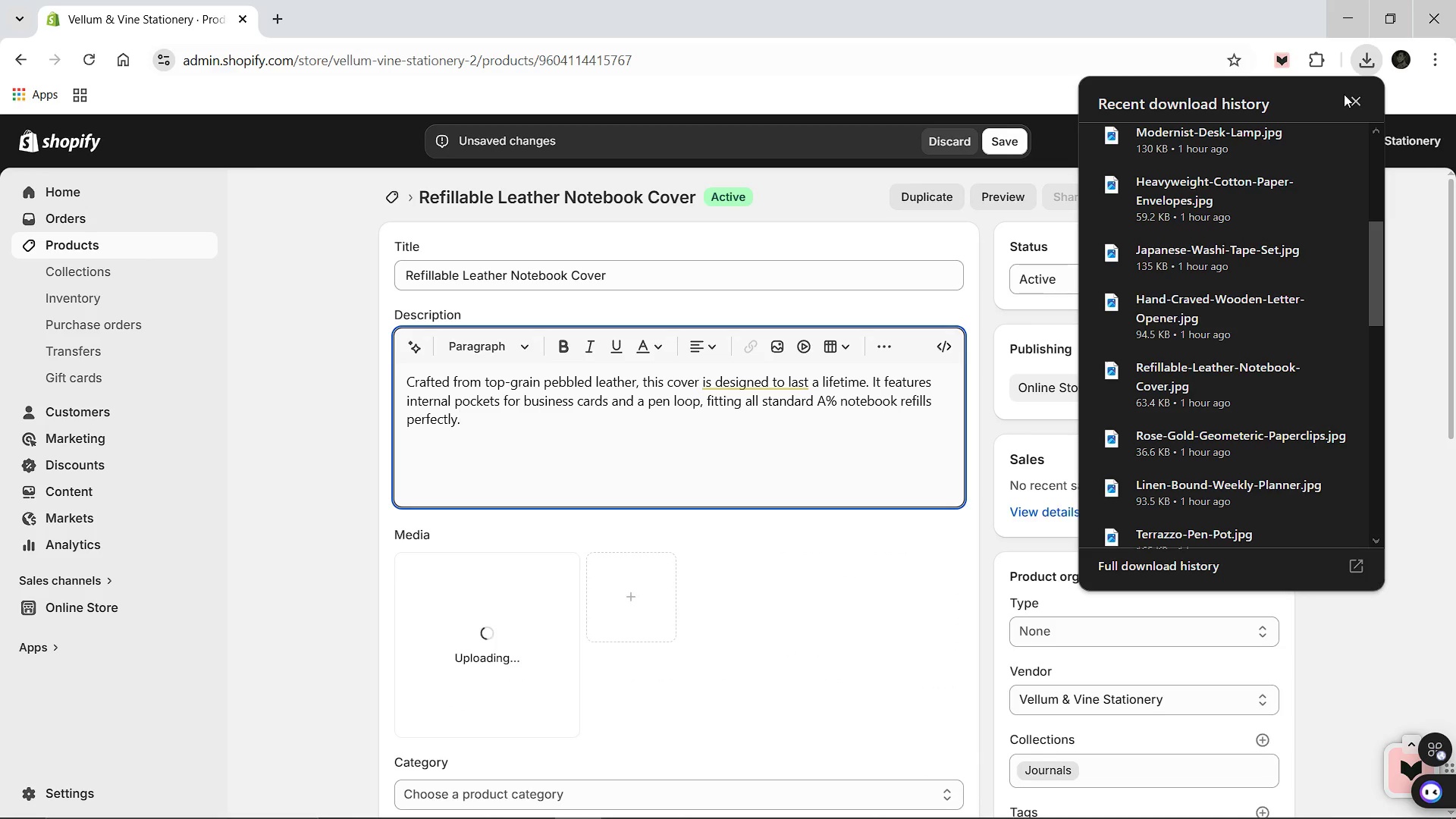 
left_click([1354, 105])
 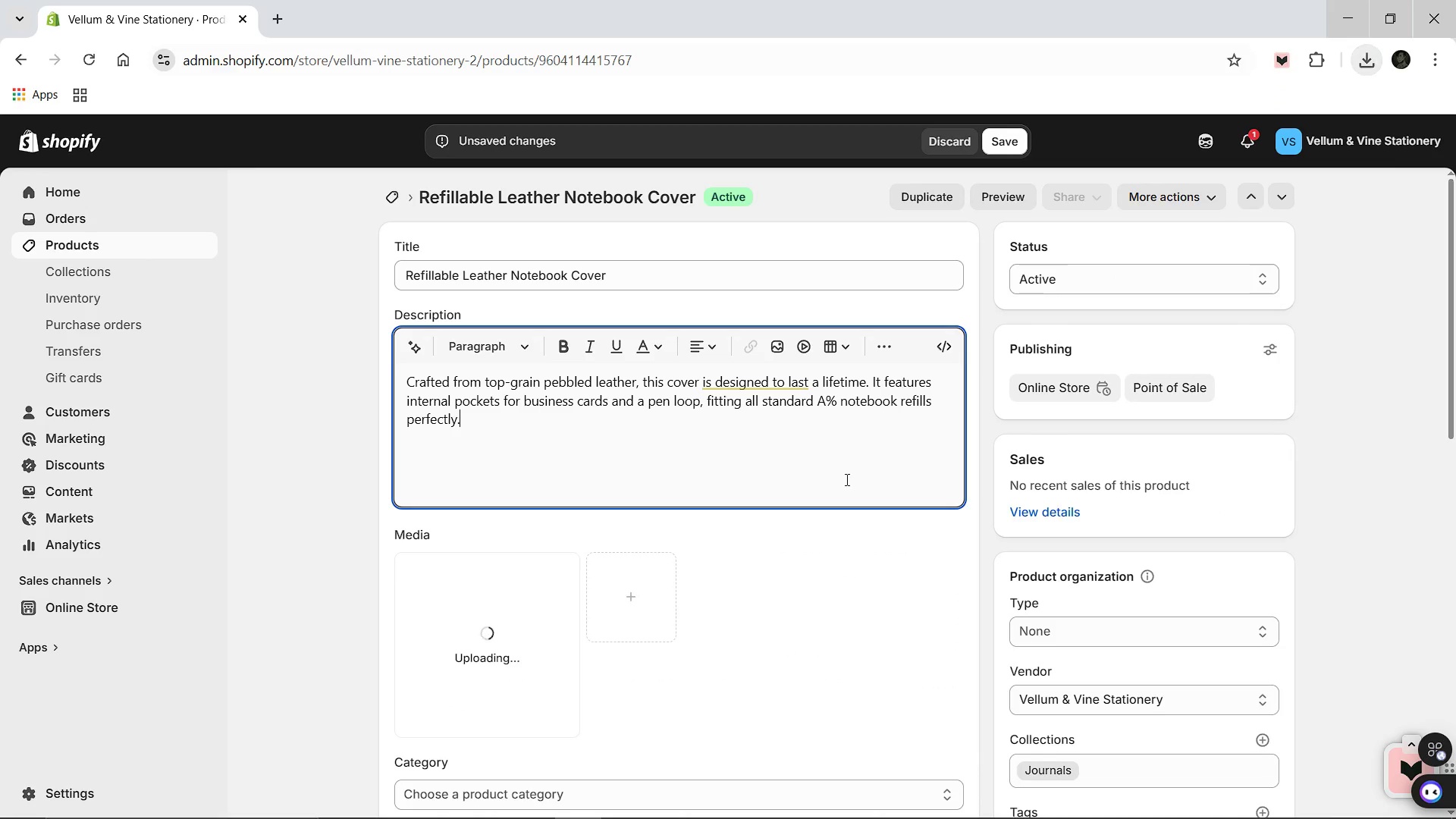 
scroll: coordinate [742, 519], scroll_direction: down, amount: 7.0
 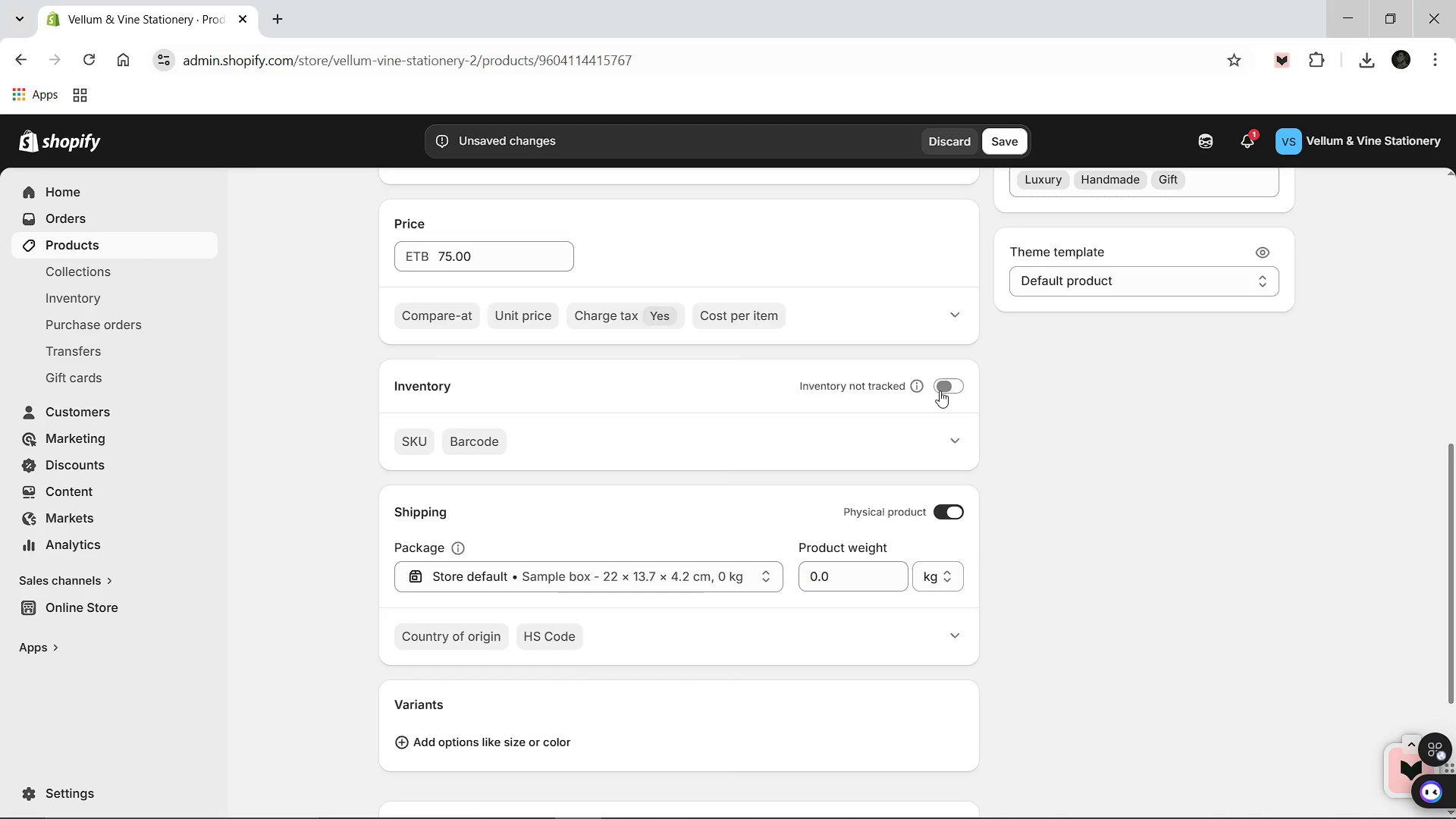 
left_click([940, 391])
 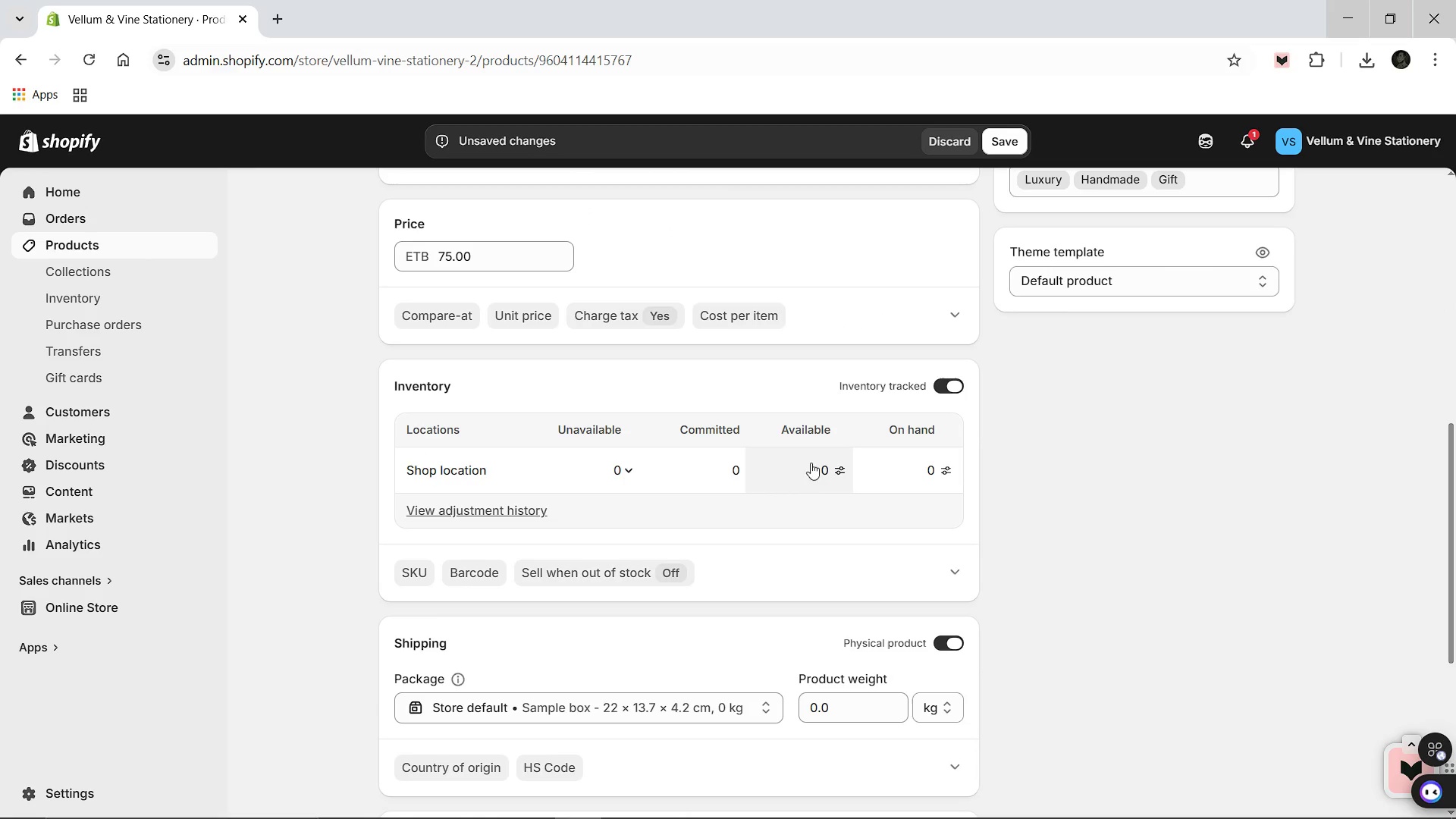 
left_click([826, 469])
 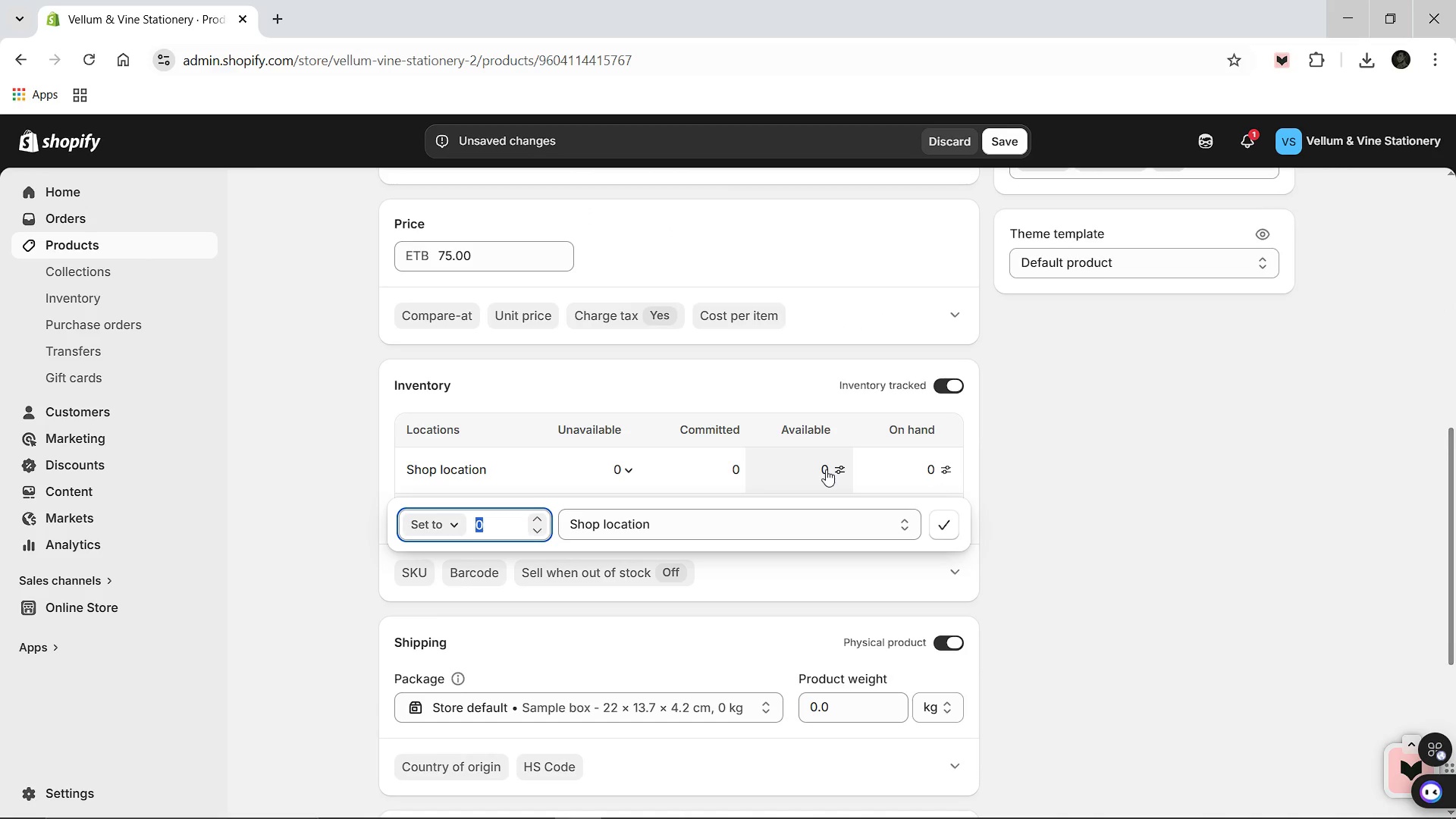 
type(35)
 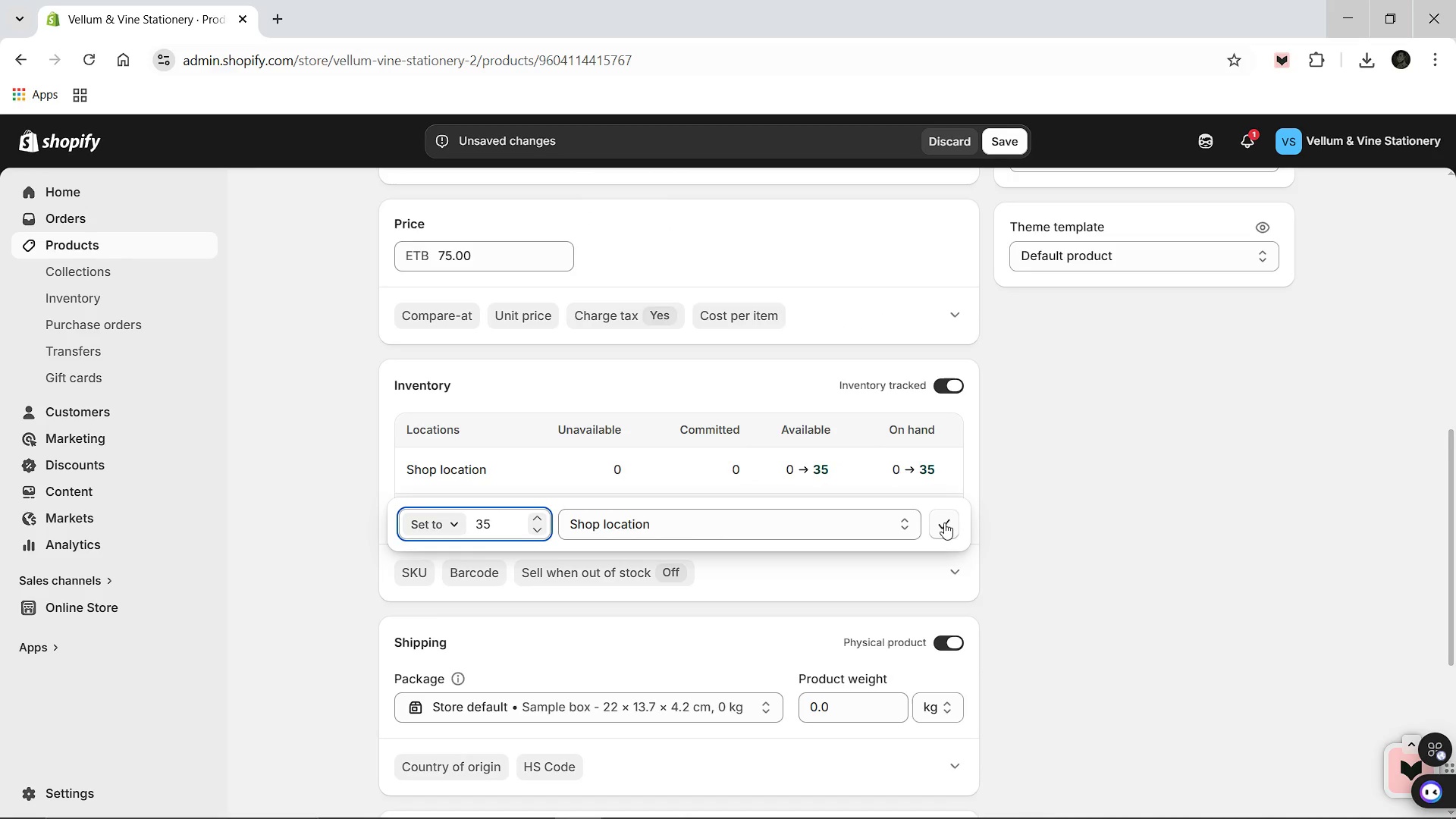 
left_click([944, 522])
 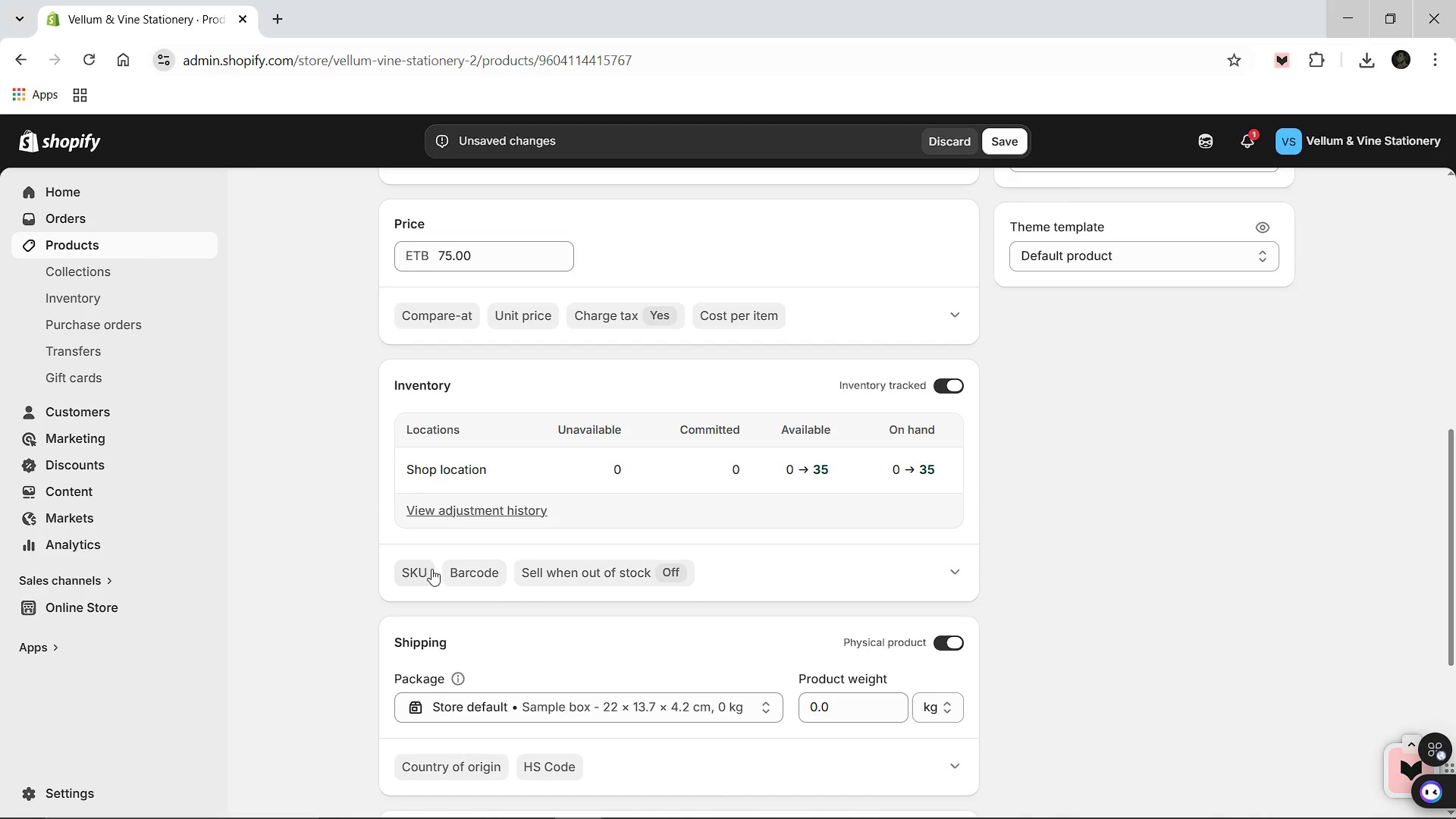 
left_click([424, 570])
 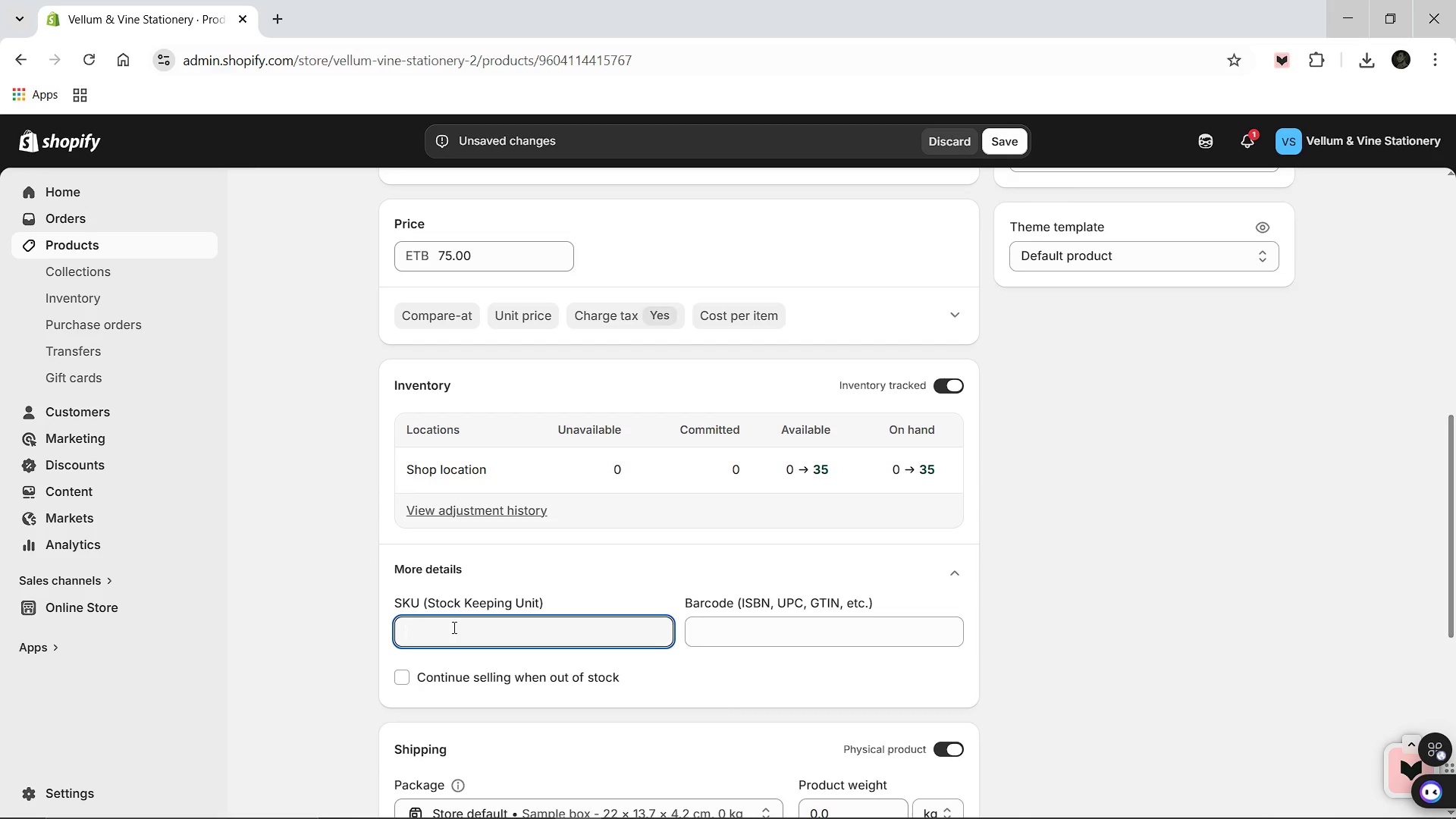 
type(VVS-010)
 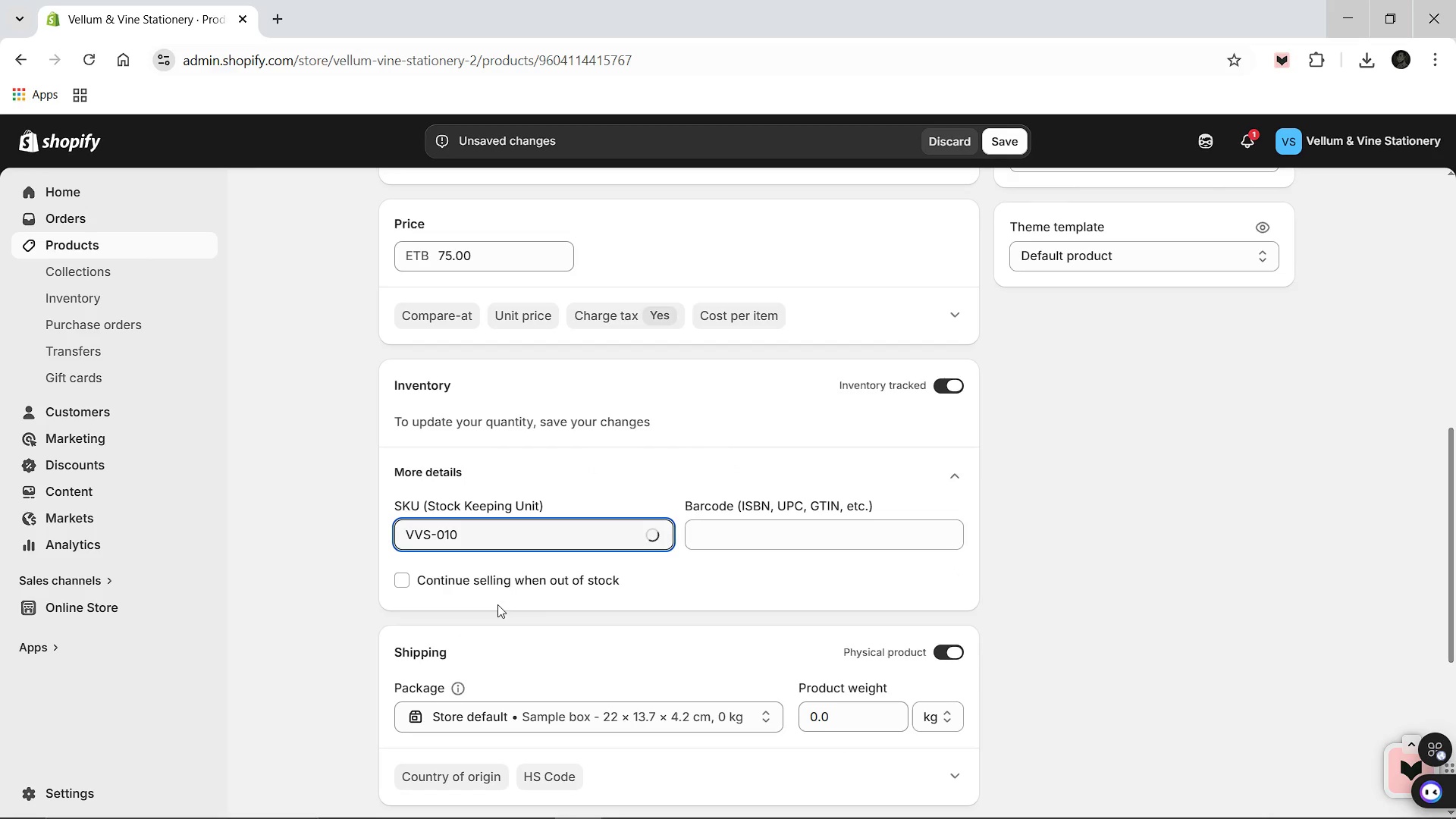 
scroll: coordinate [532, 598], scroll_direction: down, amount: 5.0
 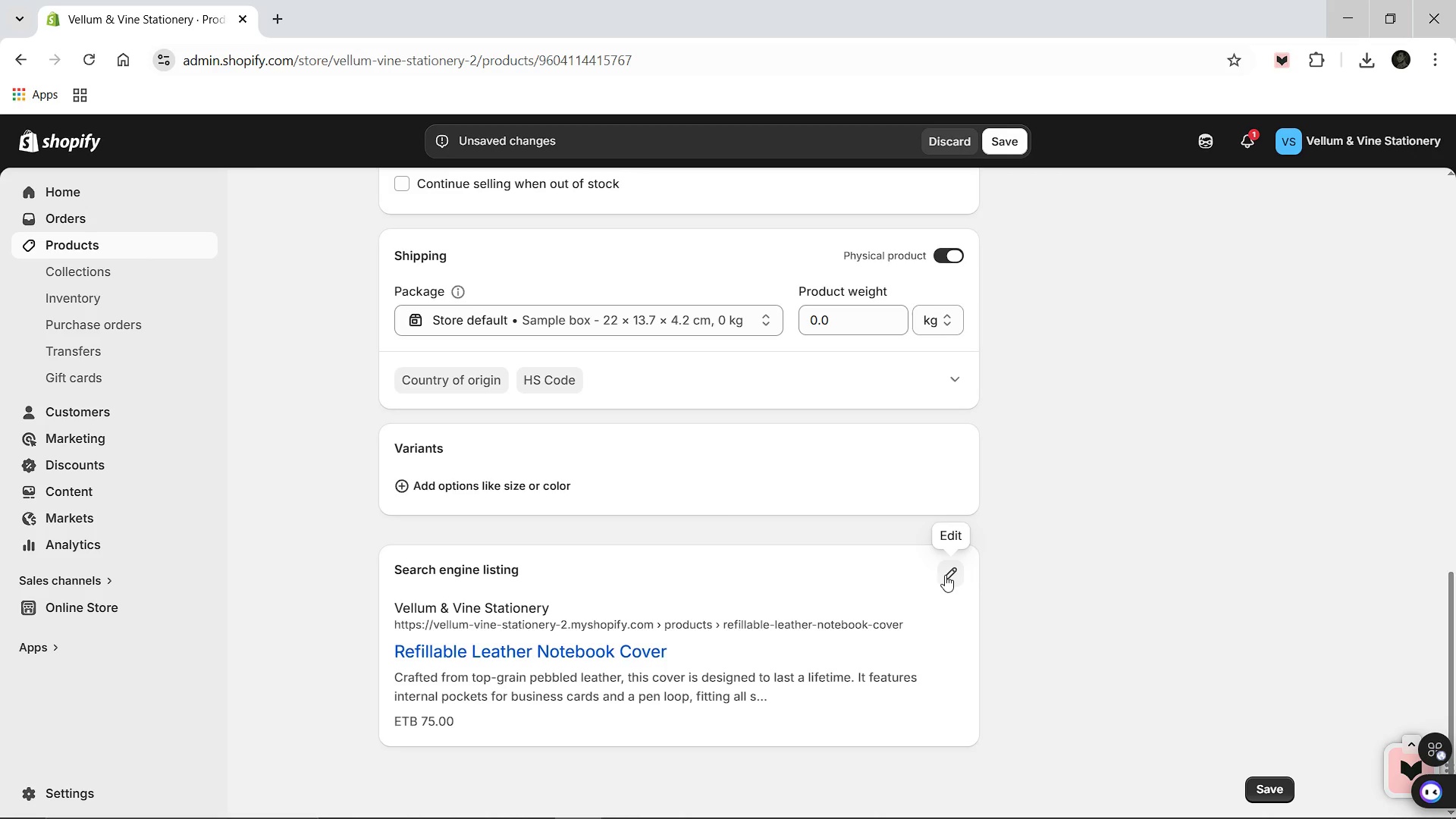 
left_click([945, 575])
 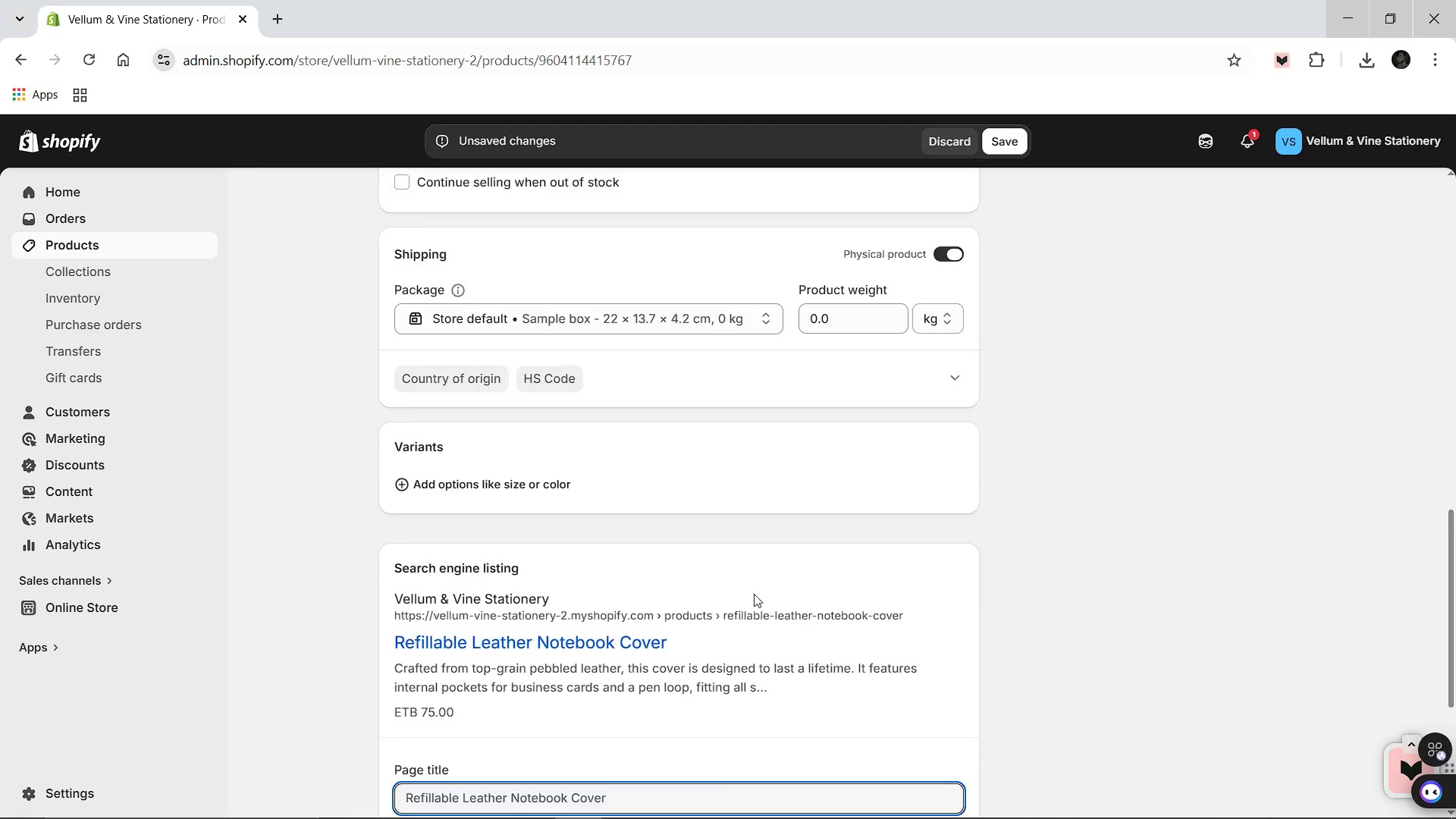 
scroll: coordinate [754, 594], scroll_direction: down, amount: 2.0
 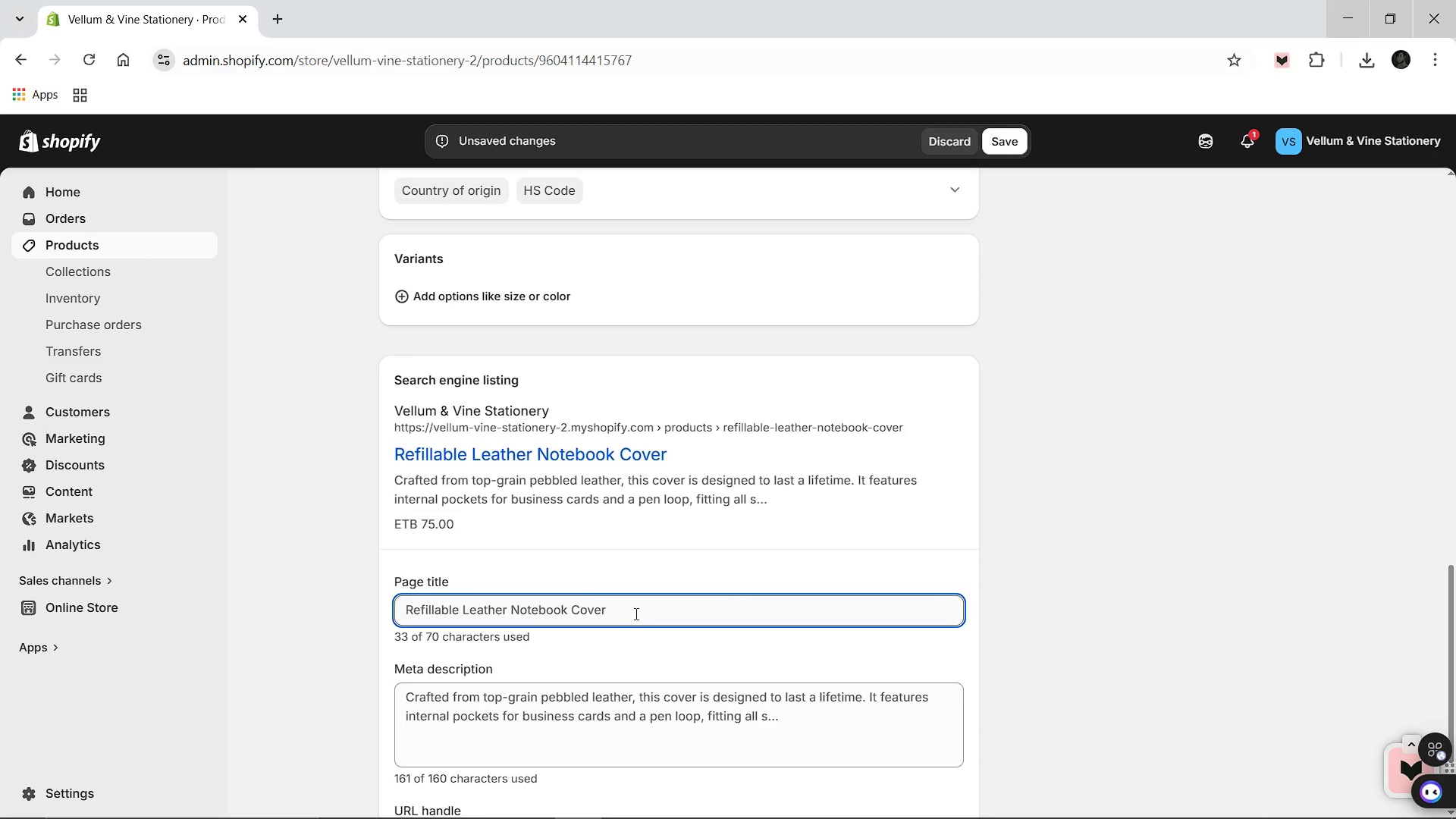 
left_click([643, 613])
 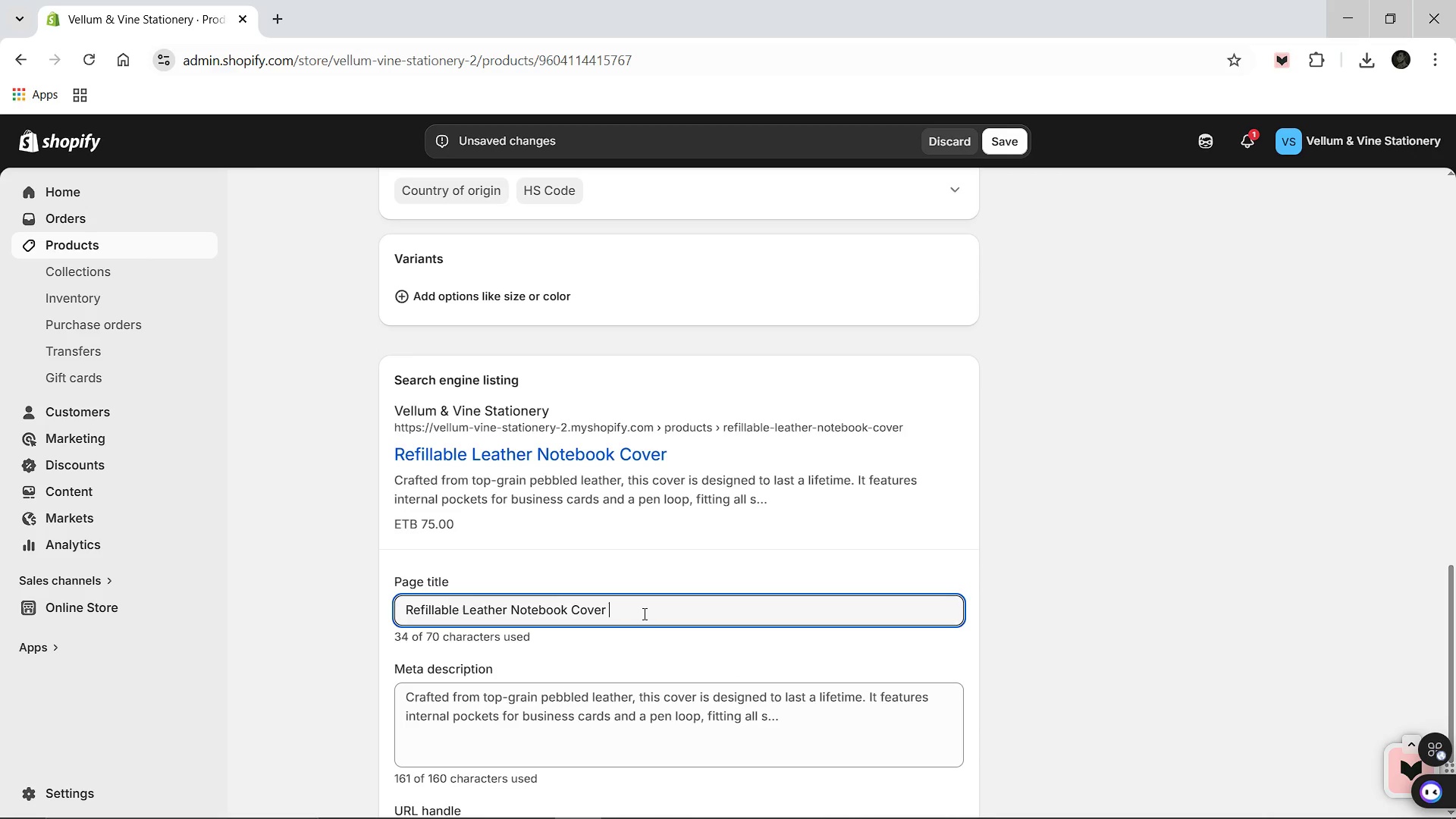 
type( [Break])
key(Backspace)
type([Break] Luxury Sa)
key(Backspace)
type(tationery )
 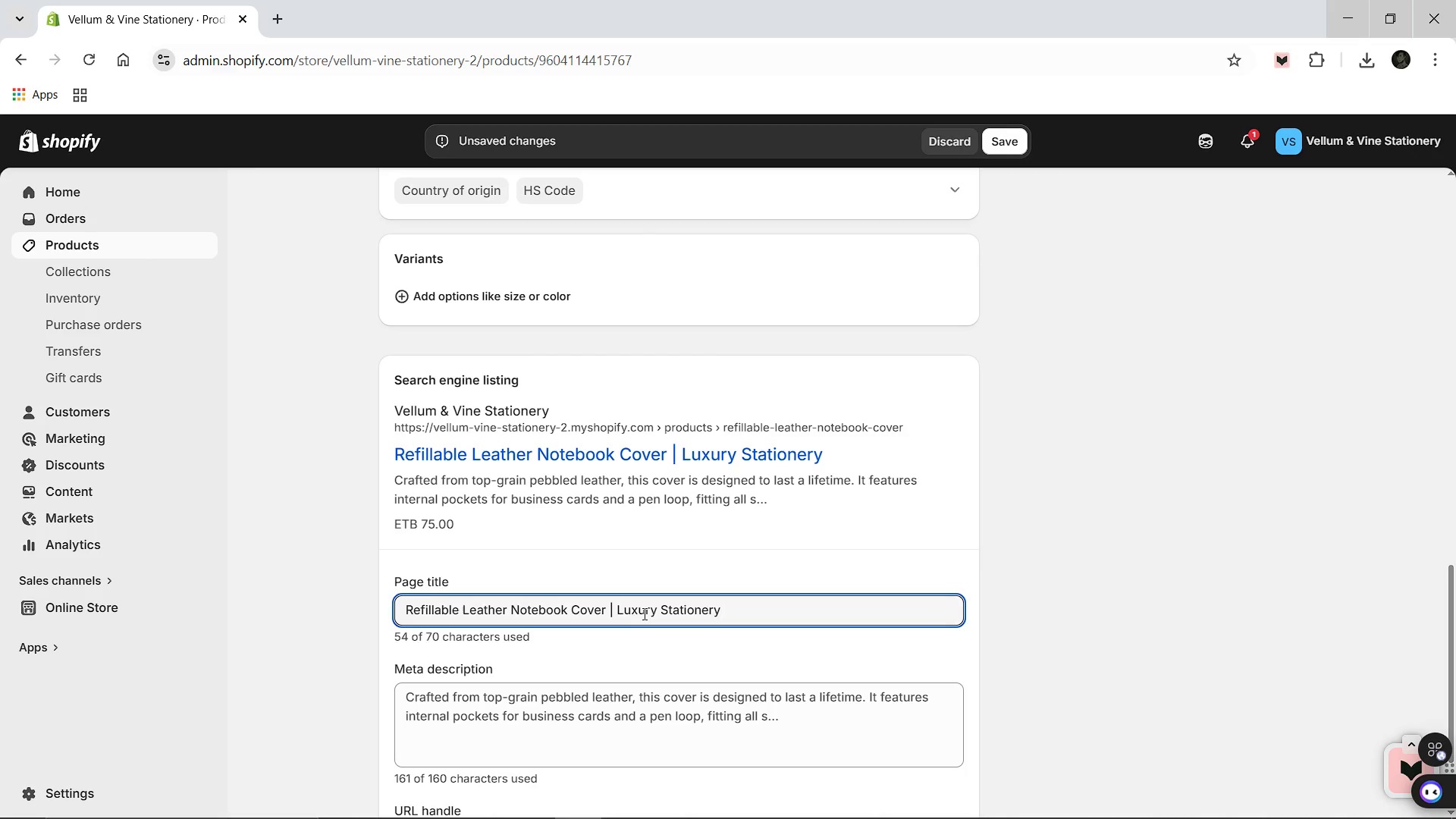 
left_click([593, 700])
 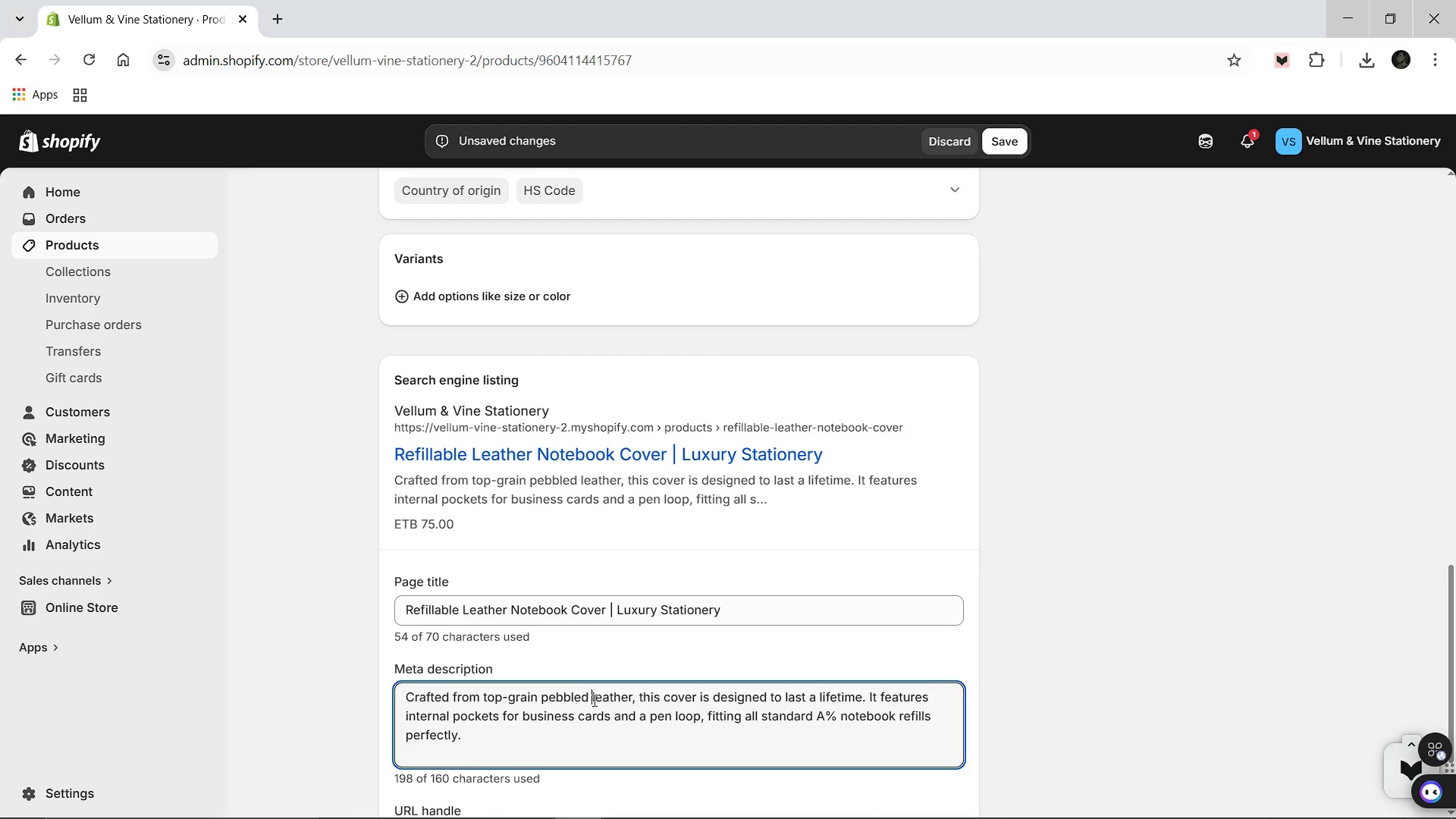 
key(Control+A)
 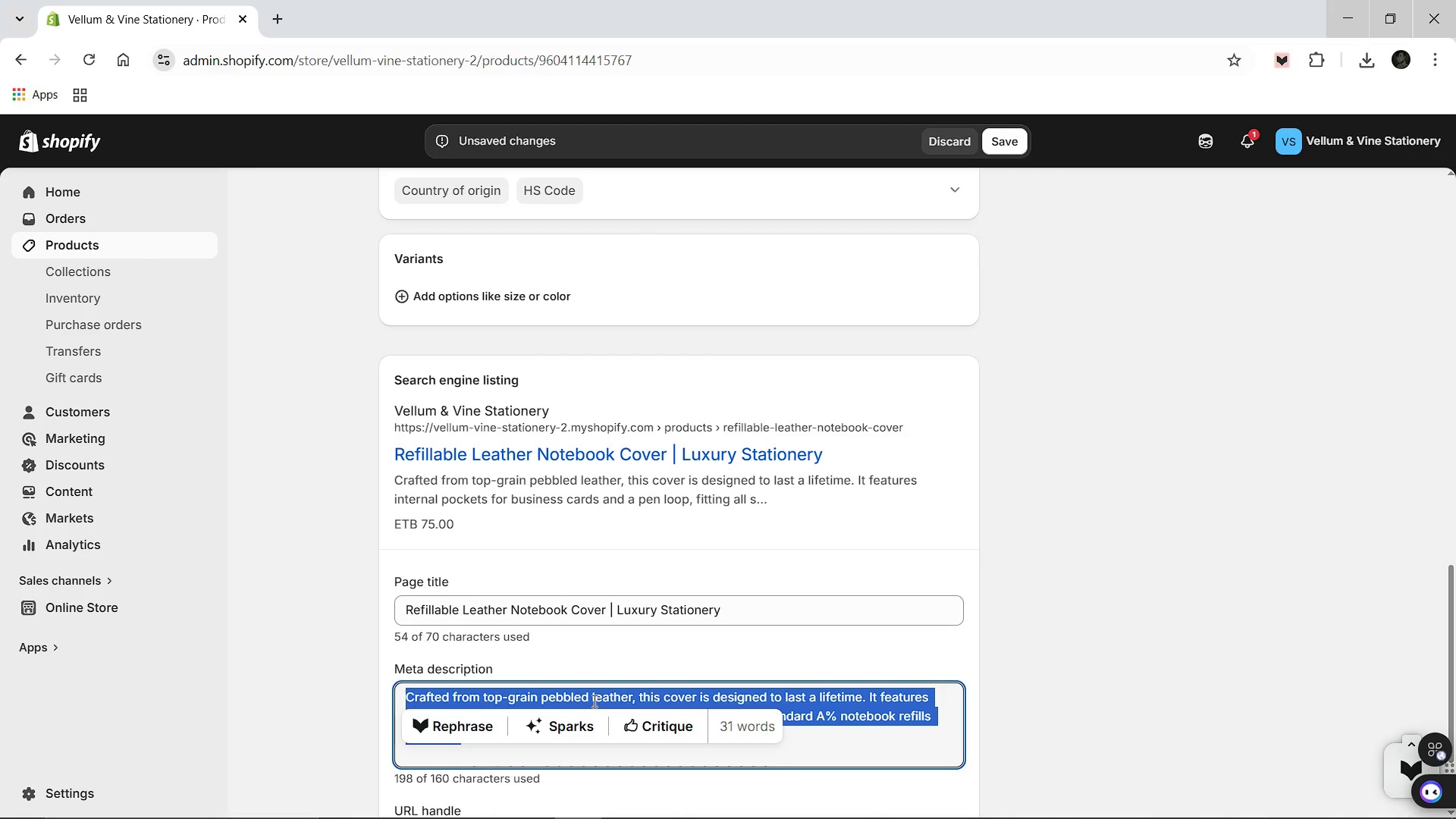 
type(Our refillable leather notebook cover is a must have for travelere)
key(Backspace)
type(s. Discover luxury stationery and bouq)
key(Backspace)
type(tique office decor at B)
key(Backspace)
type(Vellum & Vie)
key(Backspace)
type(ne.)
 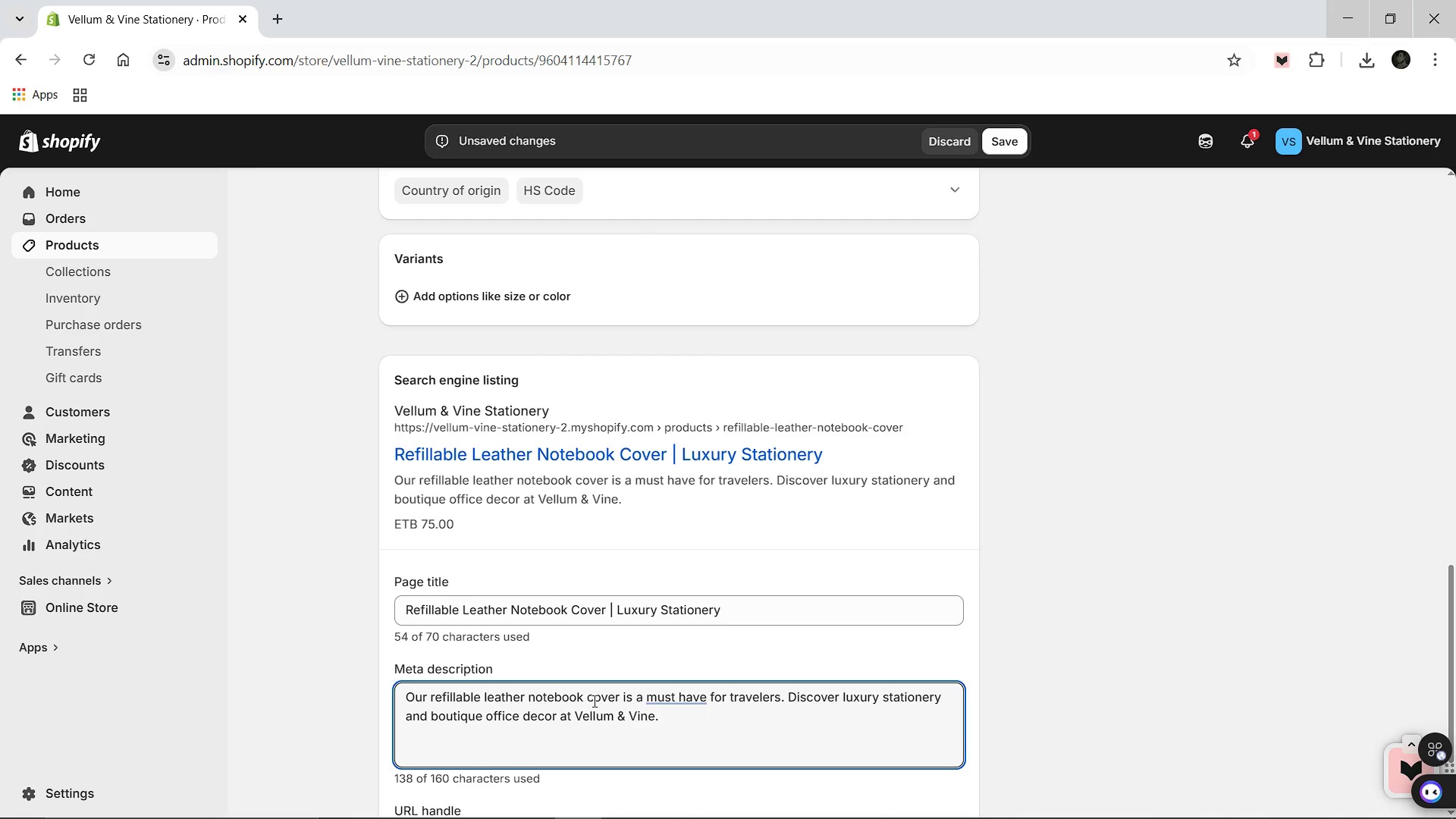 
right_click([593, 701])
 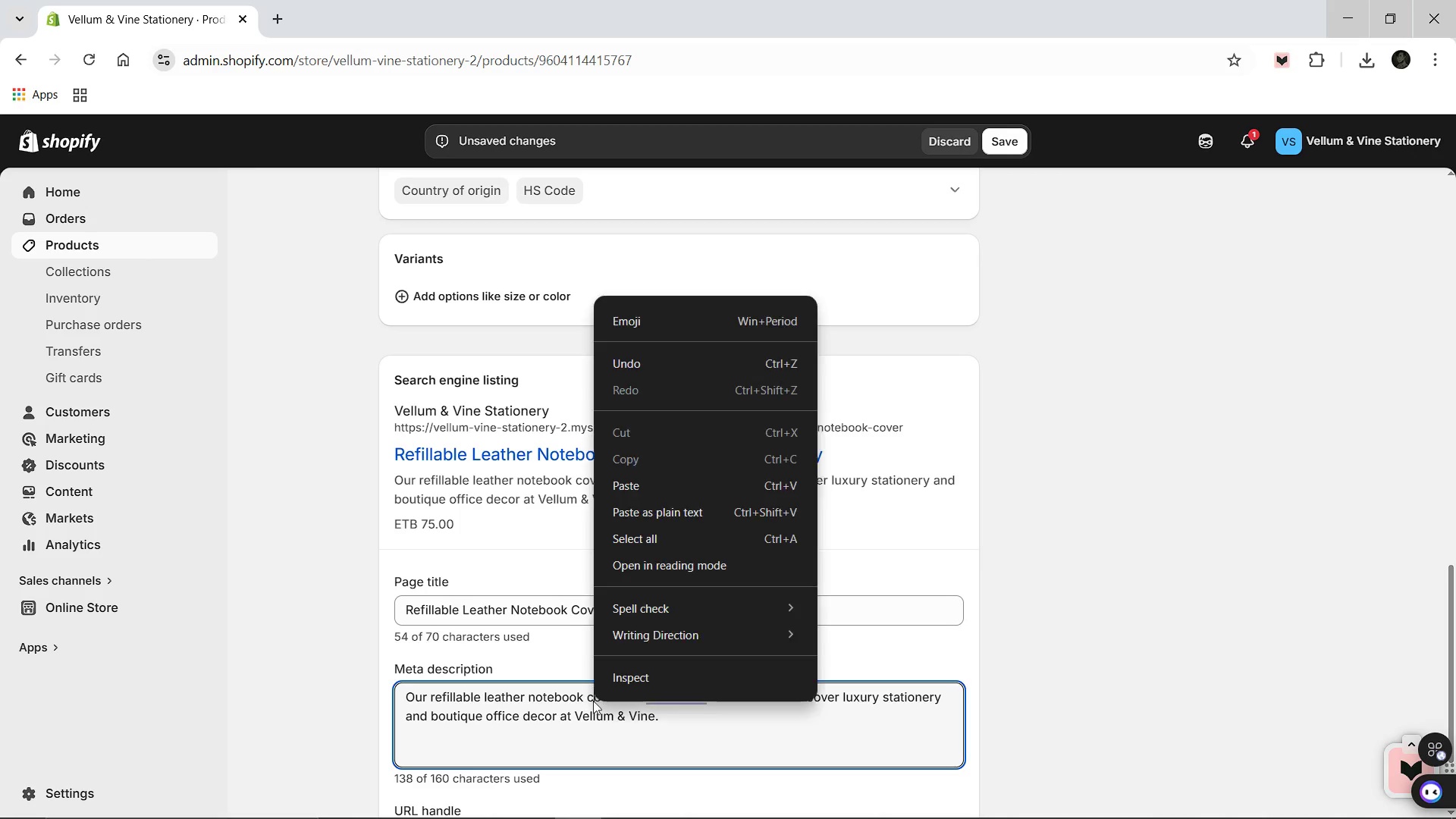 
scroll: coordinate [593, 701], scroll_direction: up, amount: 3.0
 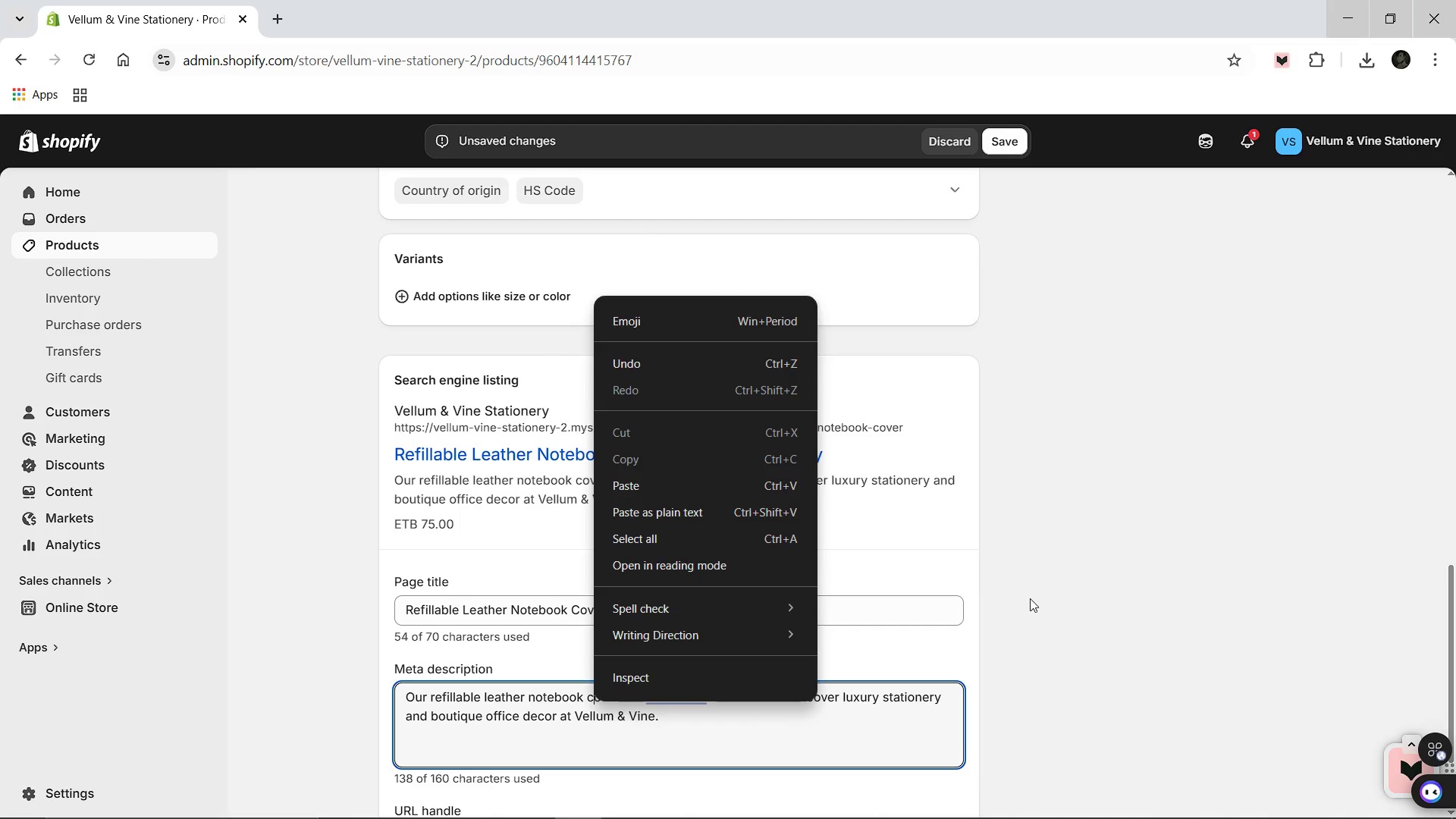 
left_click([1030, 598])
 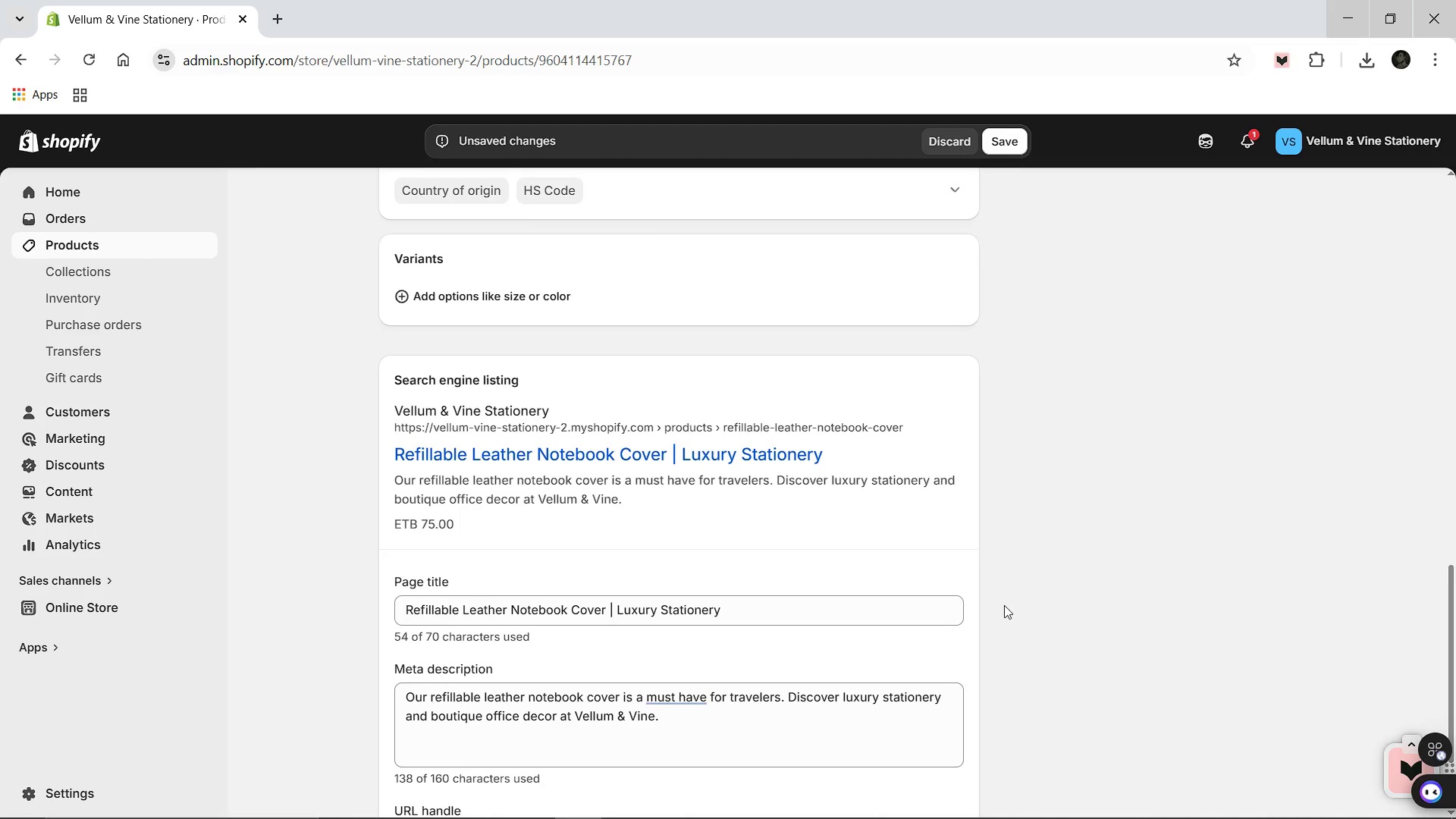 
scroll: coordinate [1003, 605], scroll_direction: up, amount: 11.0
 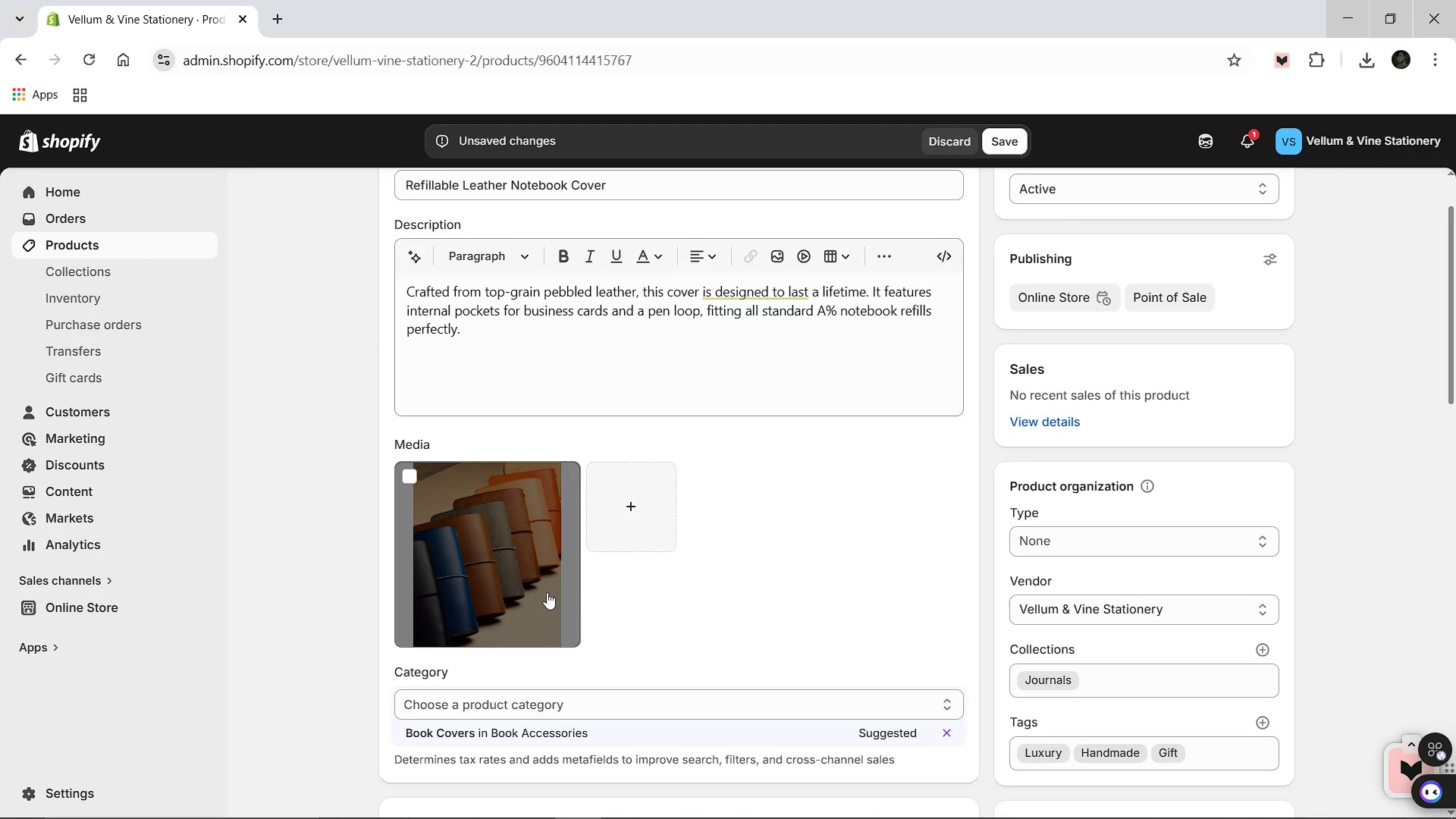 
left_click([547, 578])
 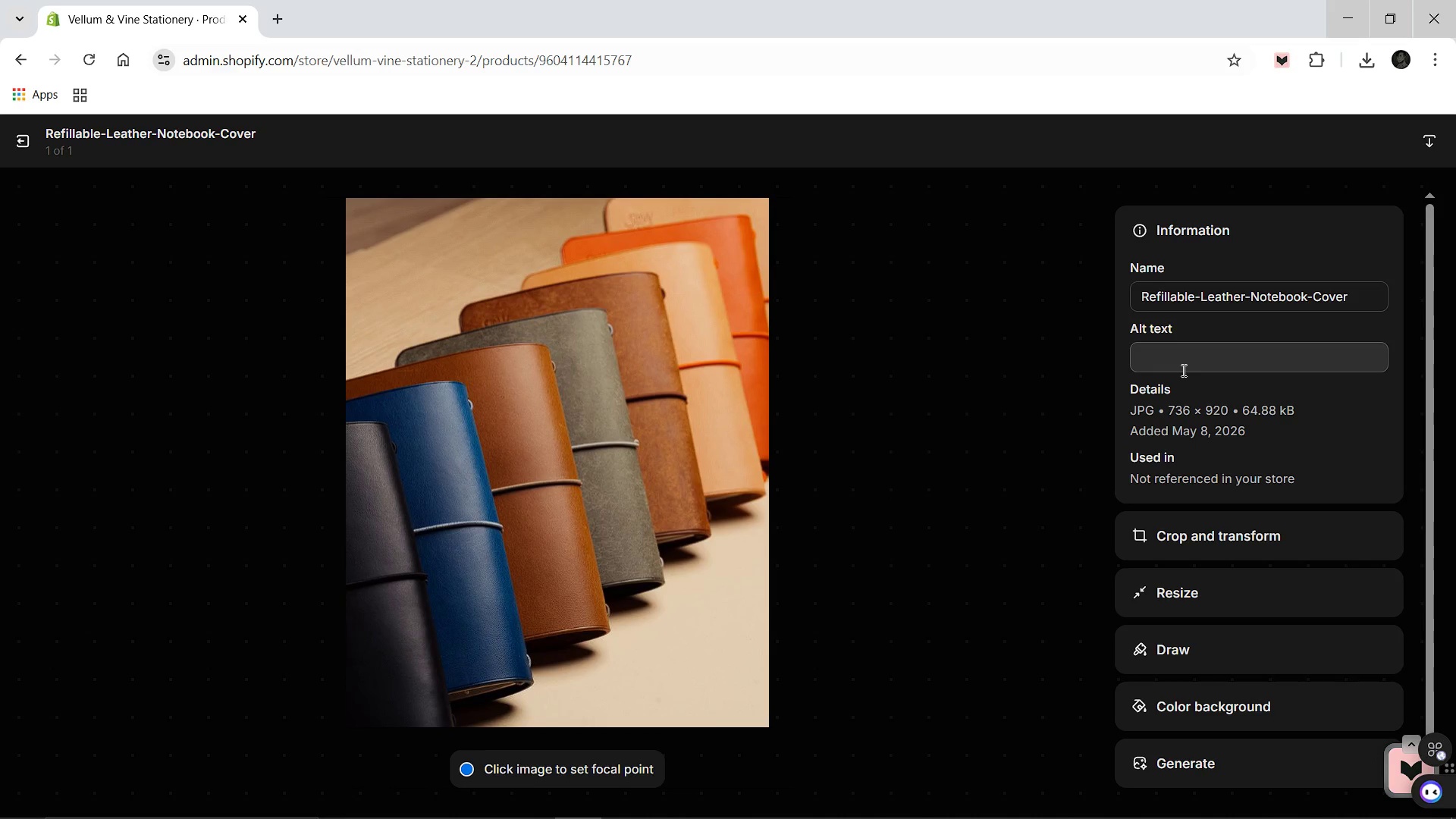 
left_click([1182, 370])
 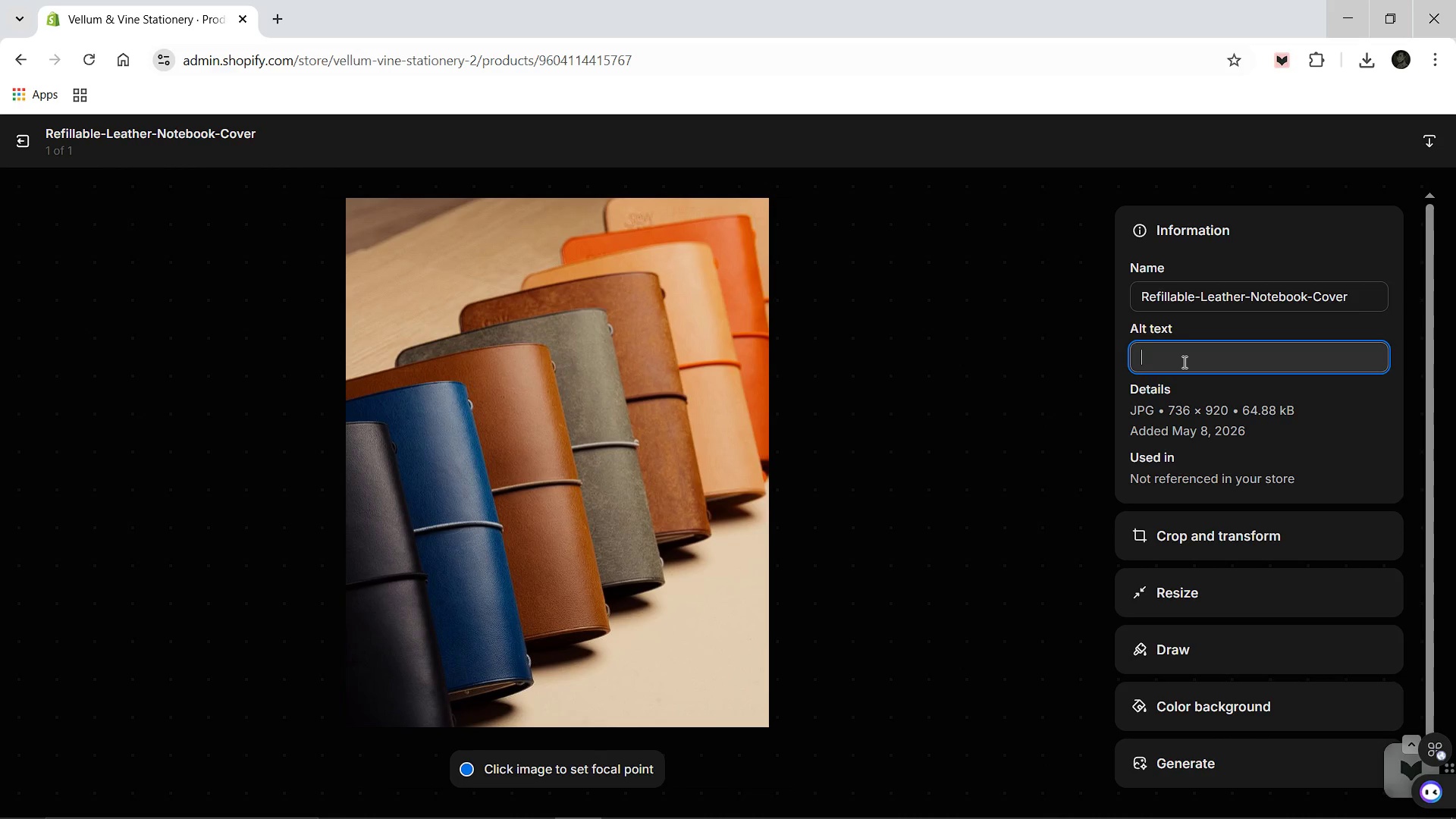 
wait(6.28)
 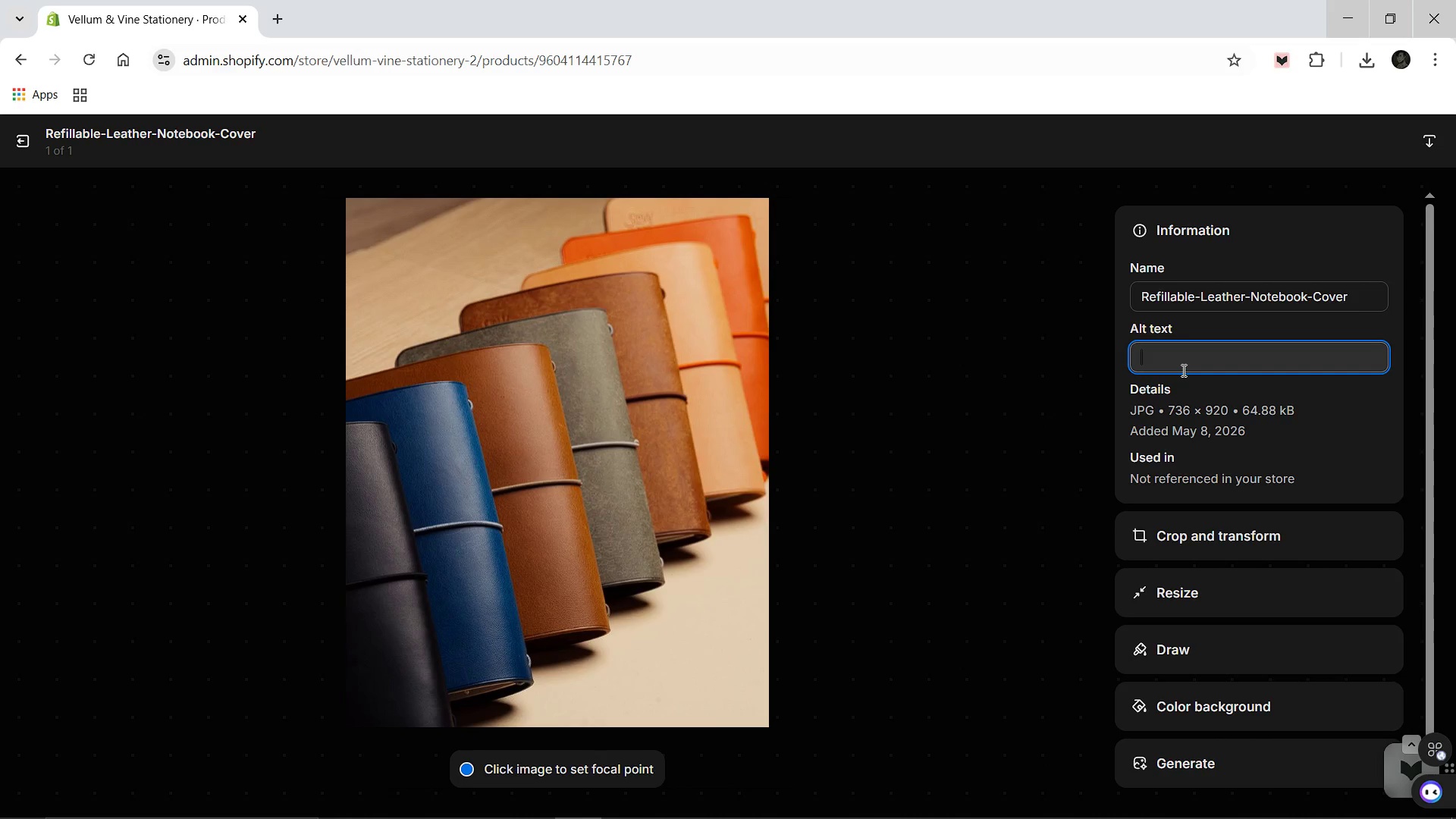 
type(Organized leather notbook cover arranged ont)
key(Backspace)
type( top of each other on a table )
key(Backspace)
type(top)
 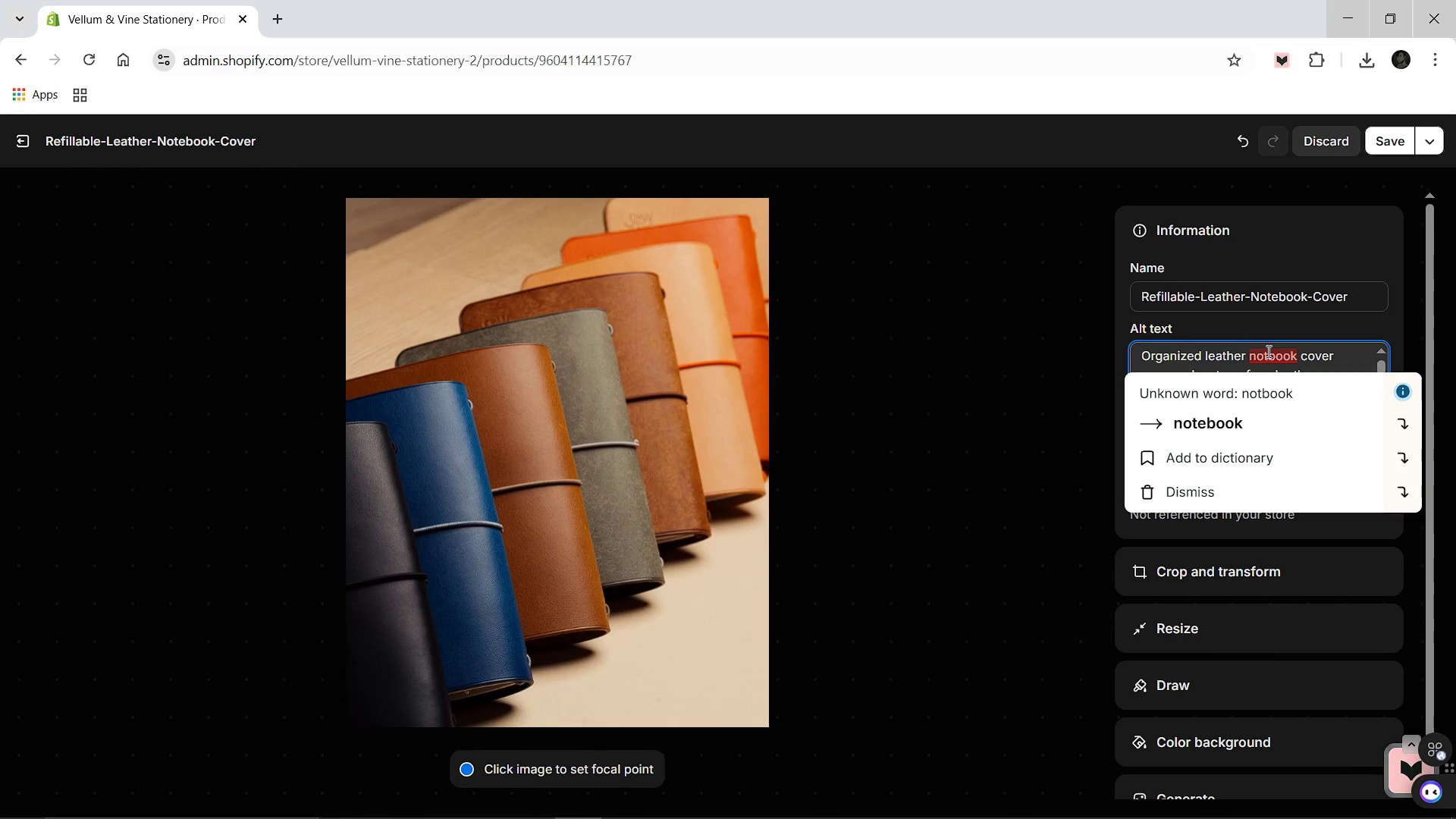 
left_click([1225, 425])
 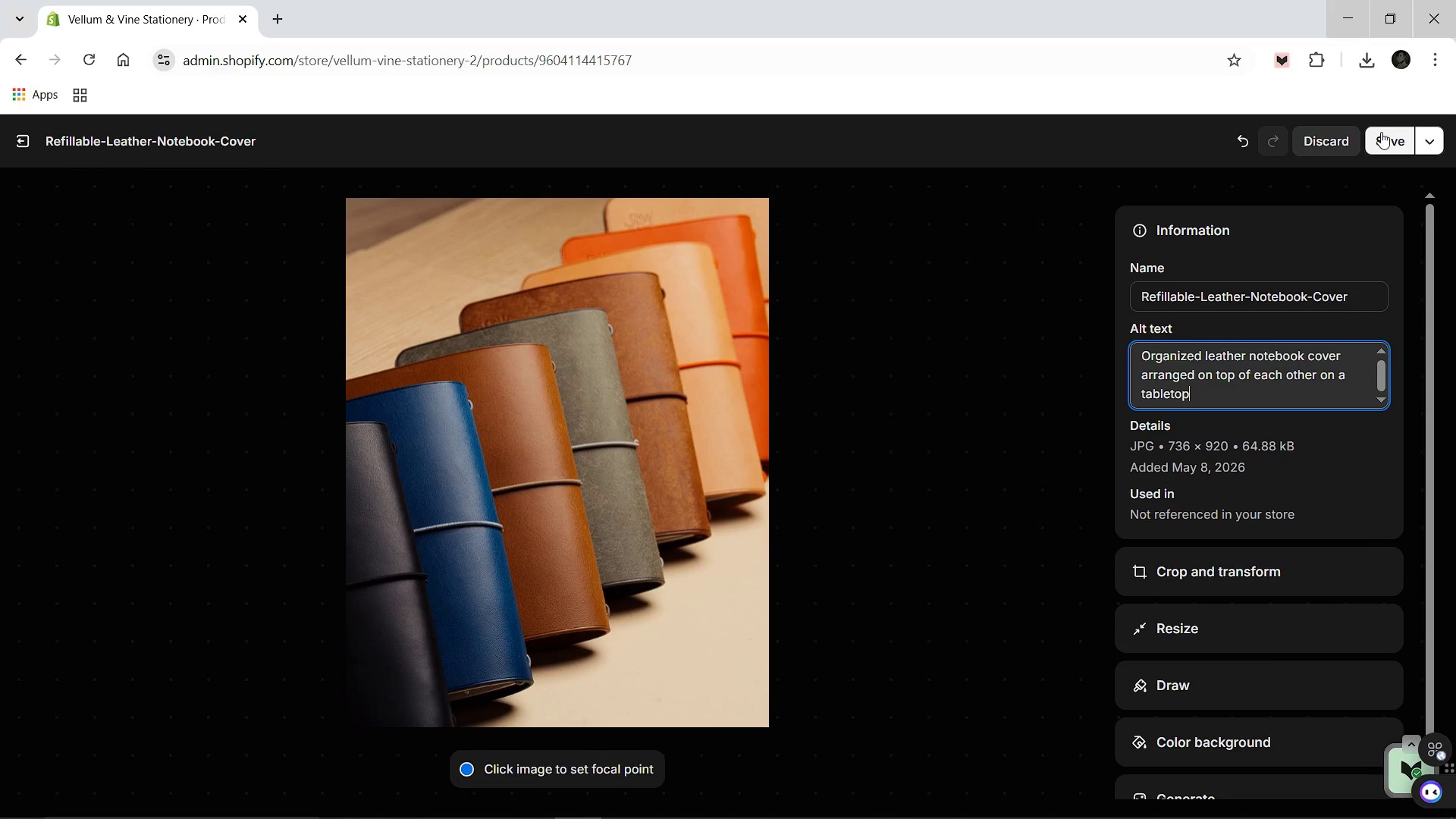 
left_click([1381, 132])
 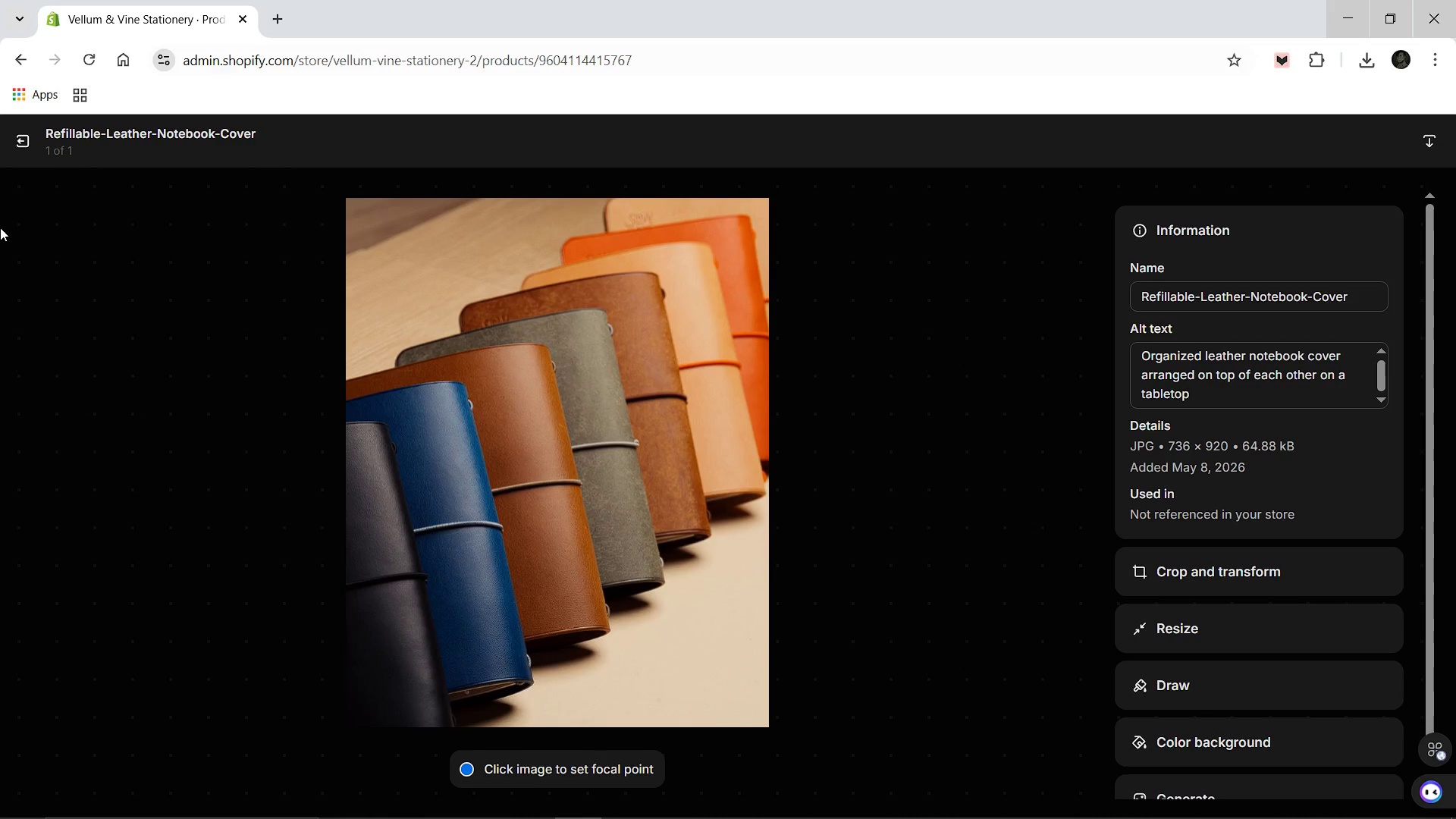 
left_click([30, 135])
 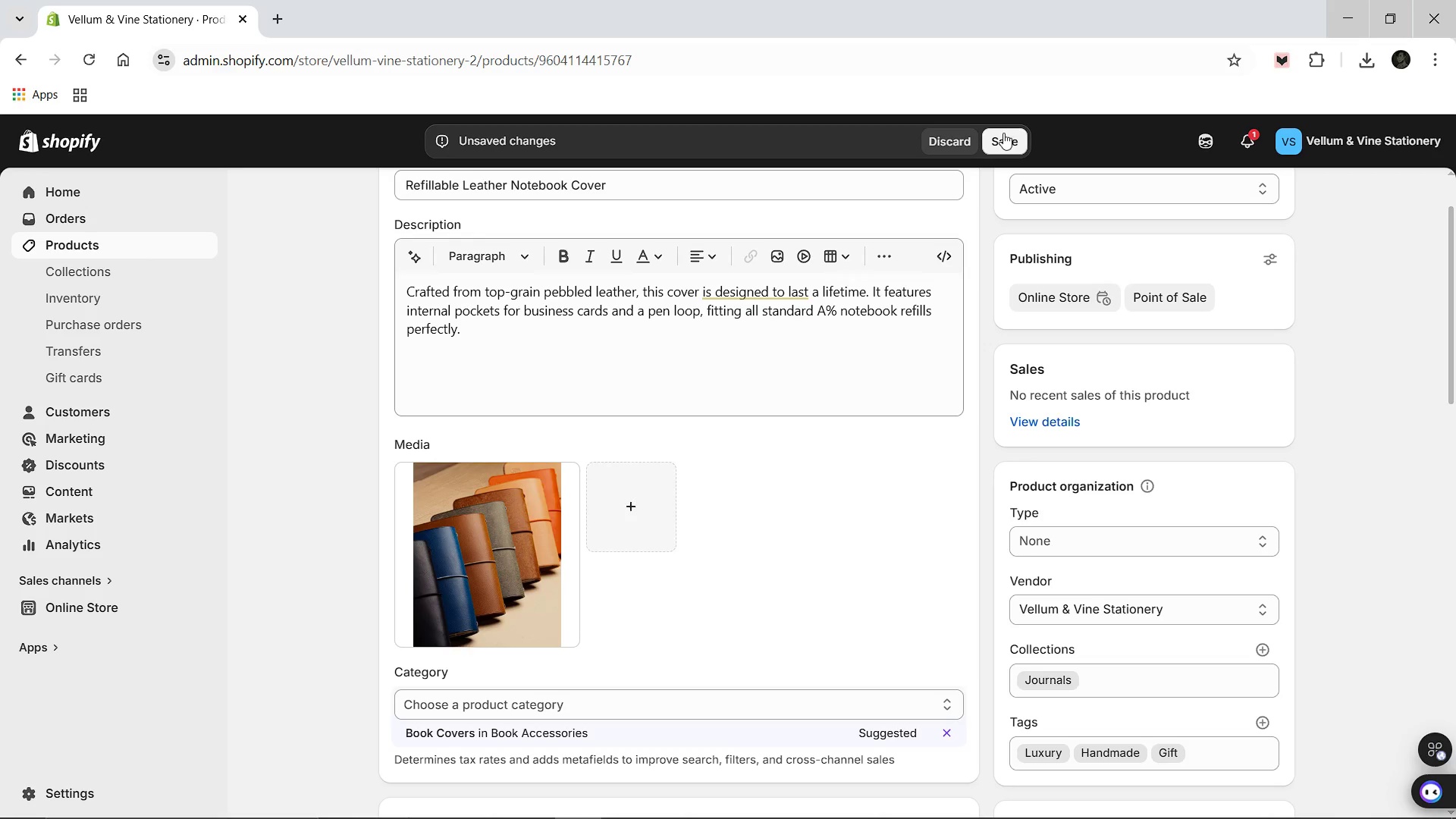 
left_click([1003, 133])
 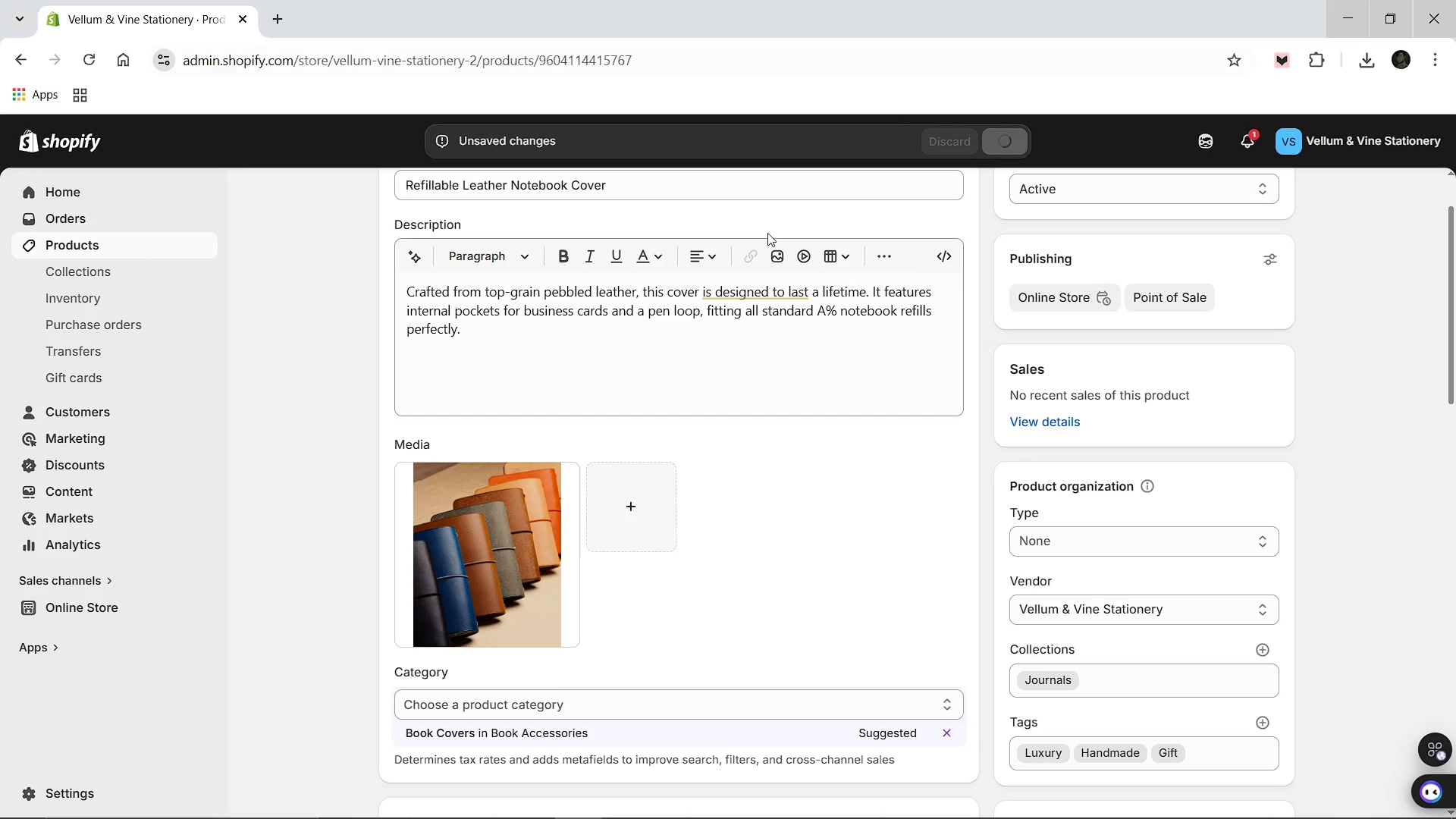 
wait(5.44)
 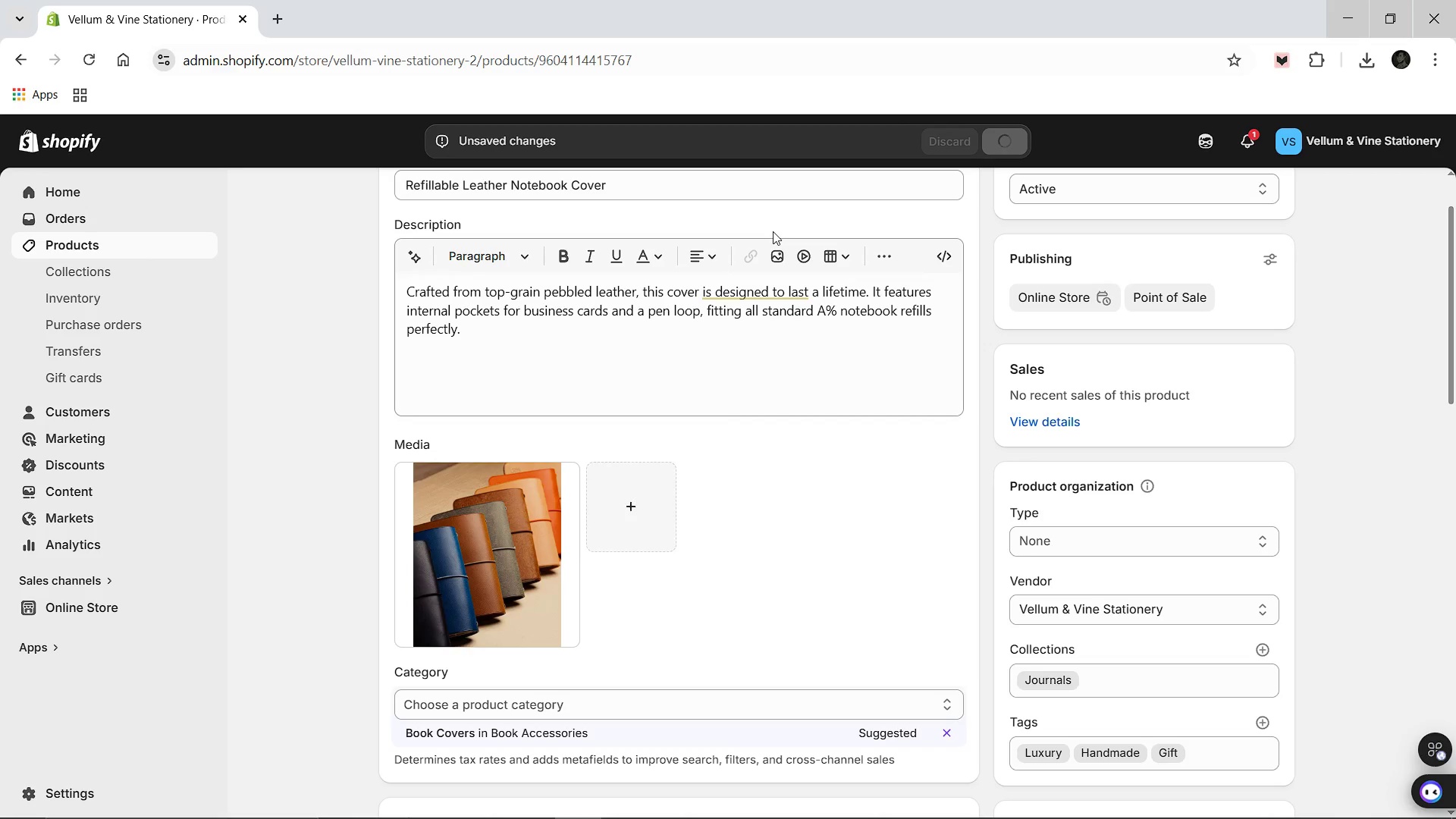 
scroll: coordinate [671, 285], scroll_direction: up, amount: 1.0
 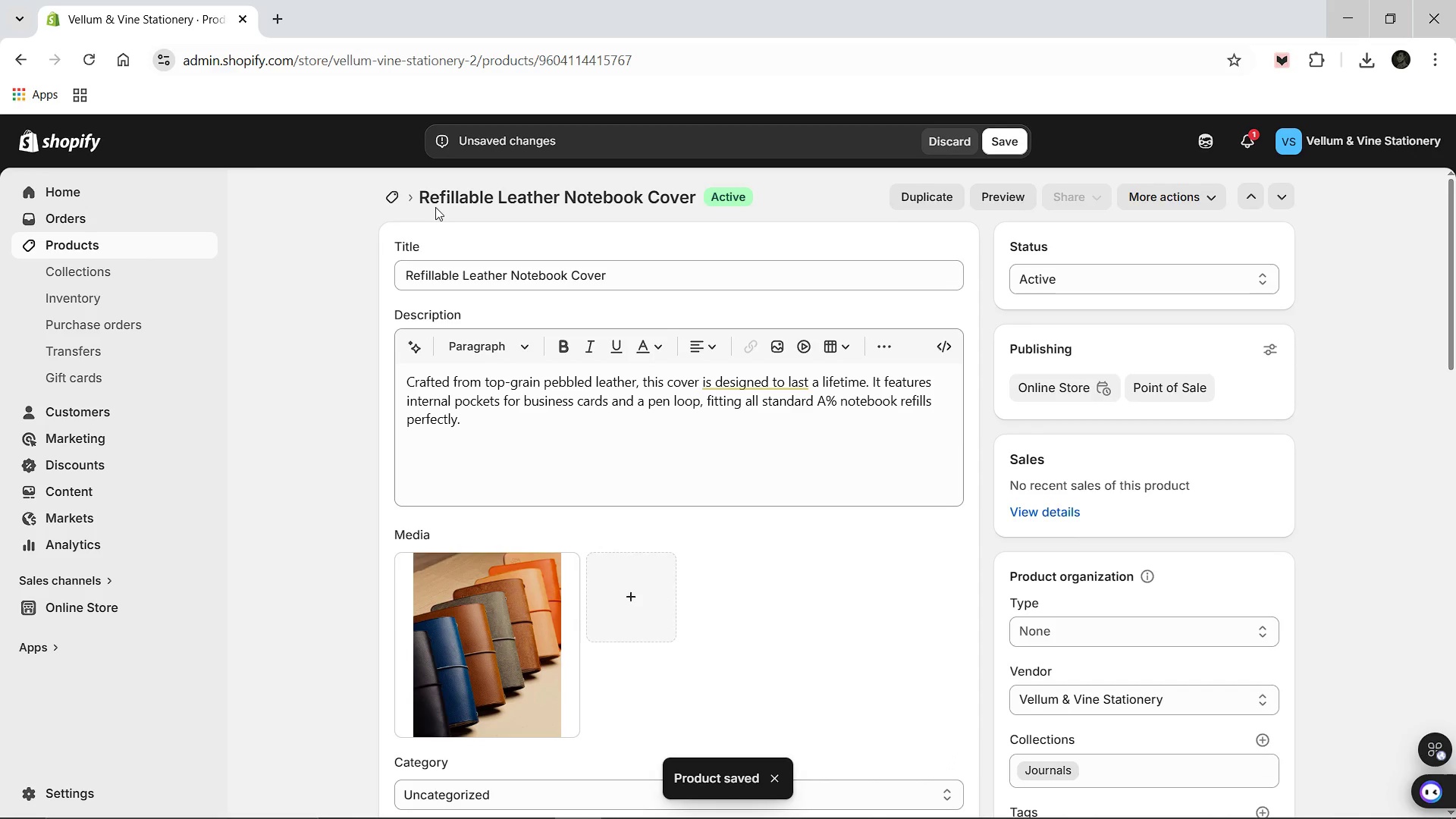 
left_click([392, 201])
 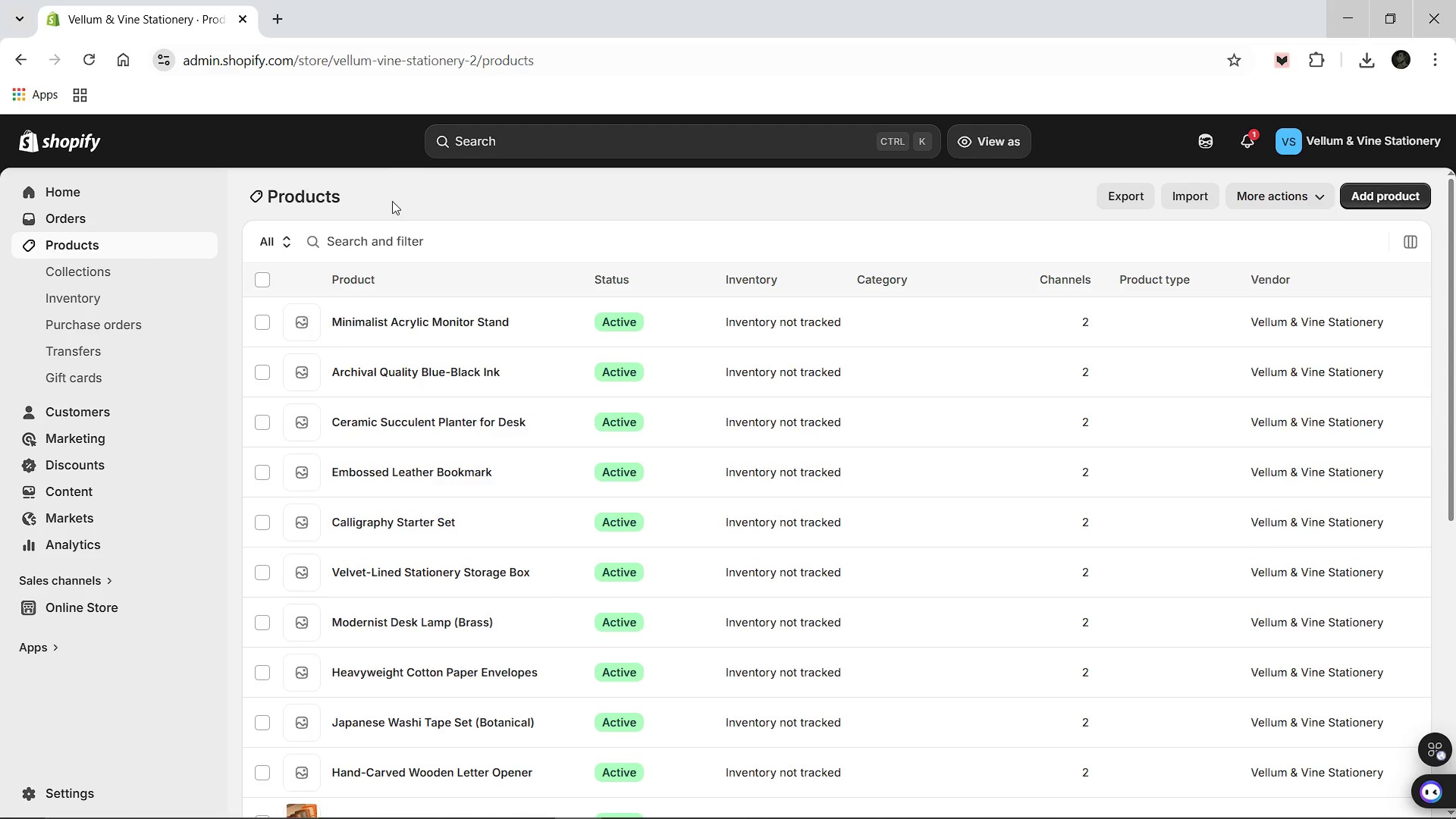 
wait(10.0)
 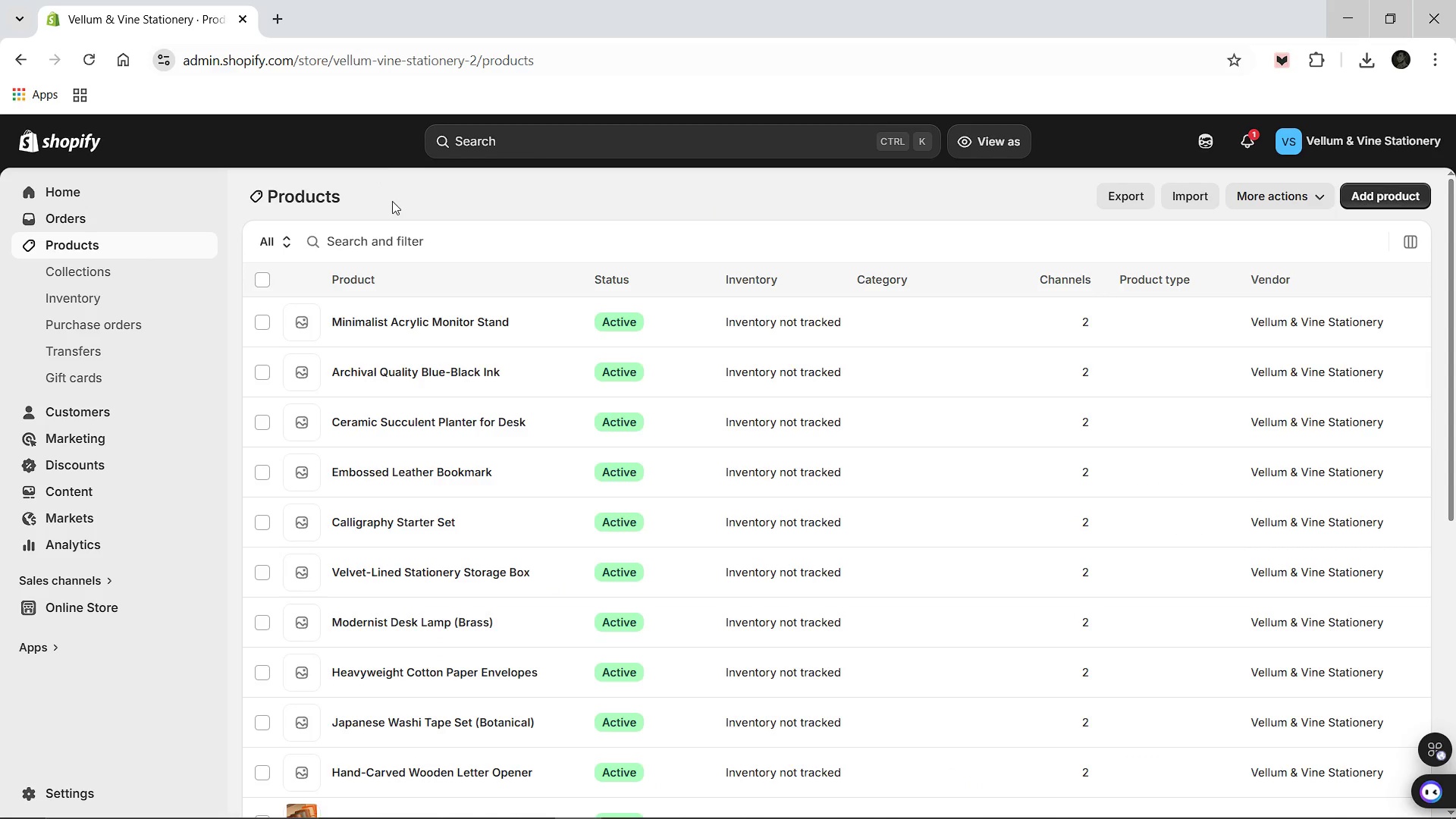 
scroll: coordinate [405, 385], scroll_direction: down, amount: 1.0
 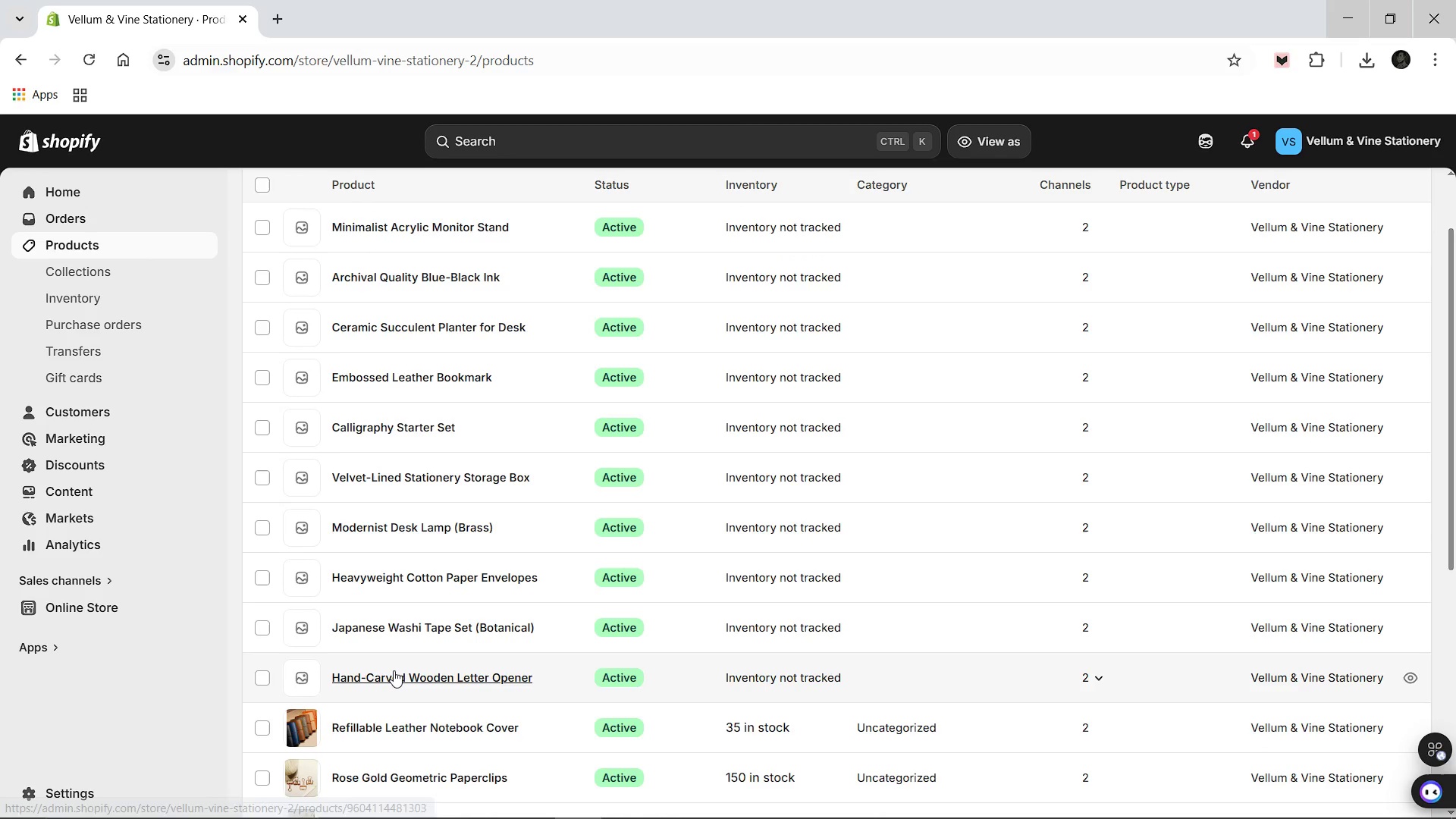 
left_click([394, 670])
 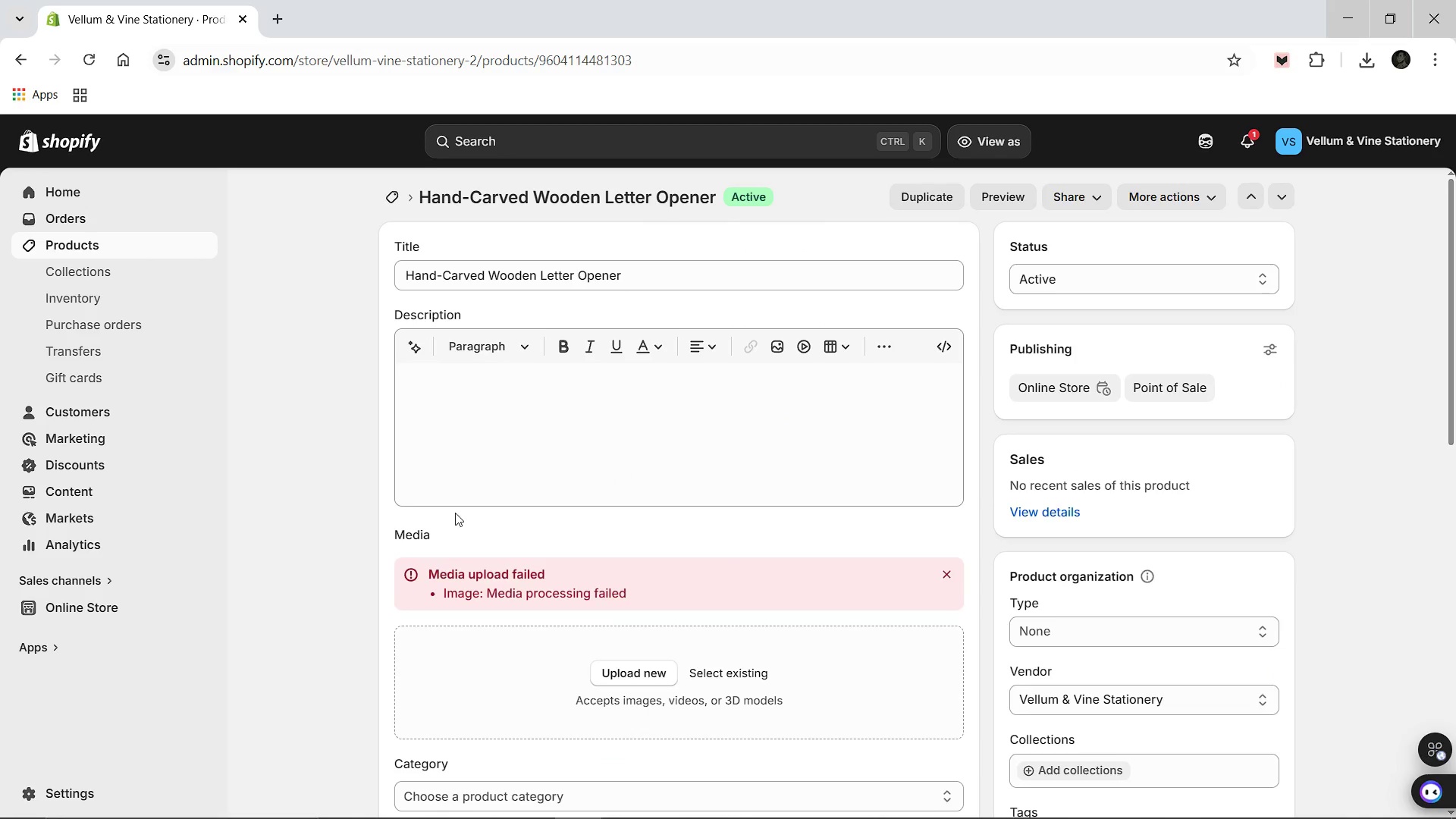 
left_click([452, 437])
 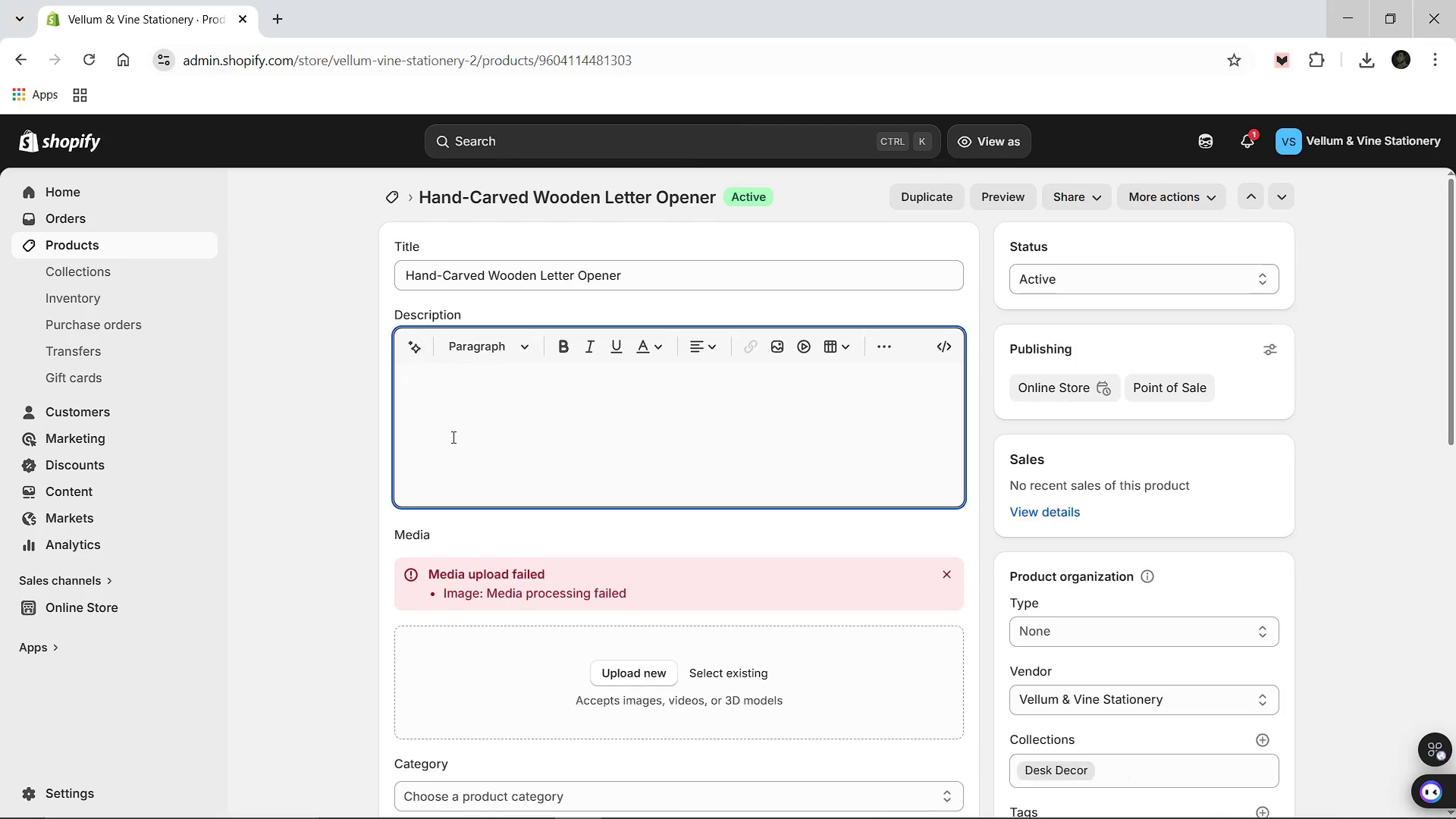 
type(Sculpted from reclaimed walnut wood, this letter opener features an ergonomic )
 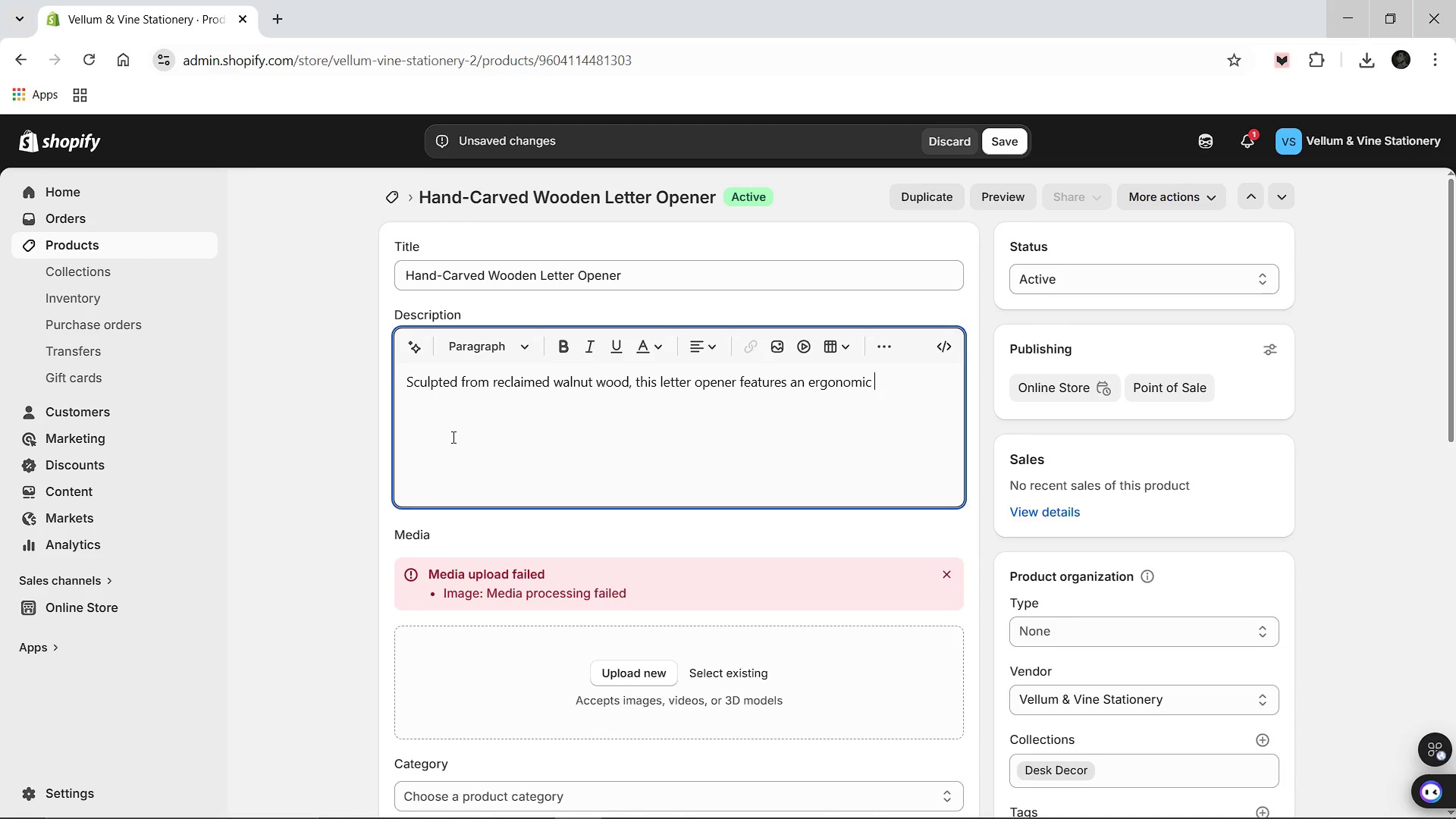 
wait(5.72)
 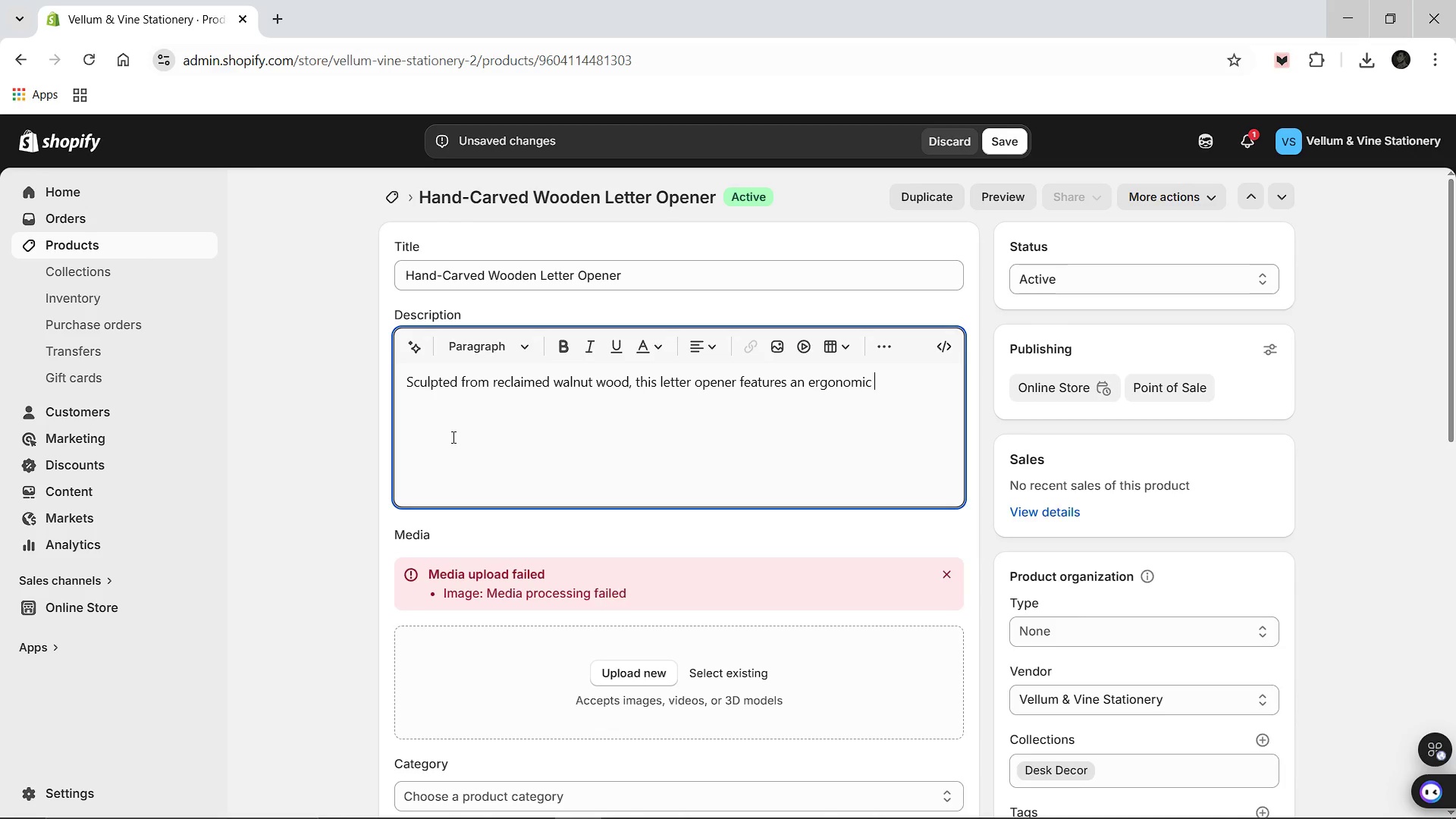 
type( grip and a smooth, tapered edg. Each )
 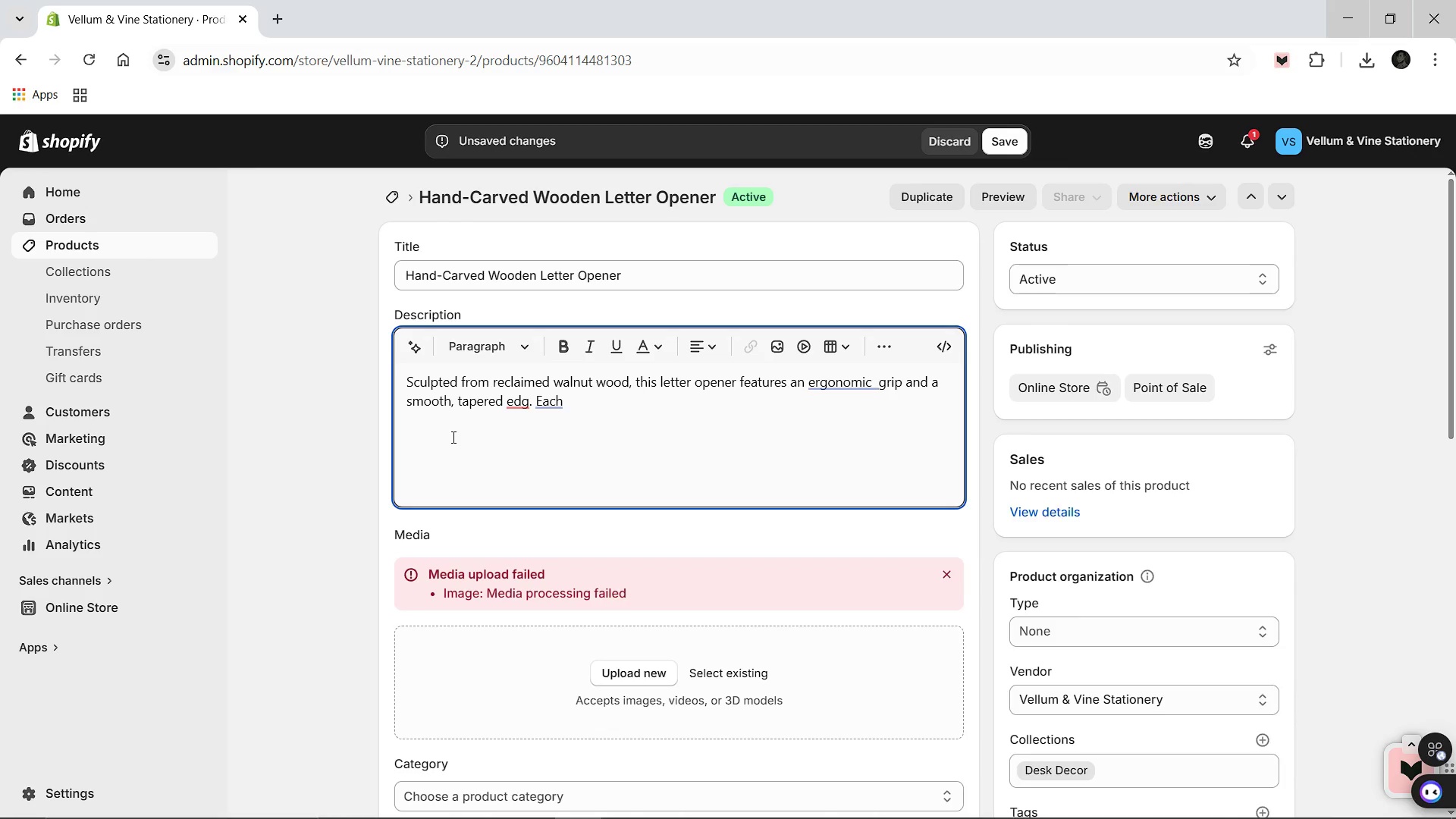 
key(E)
 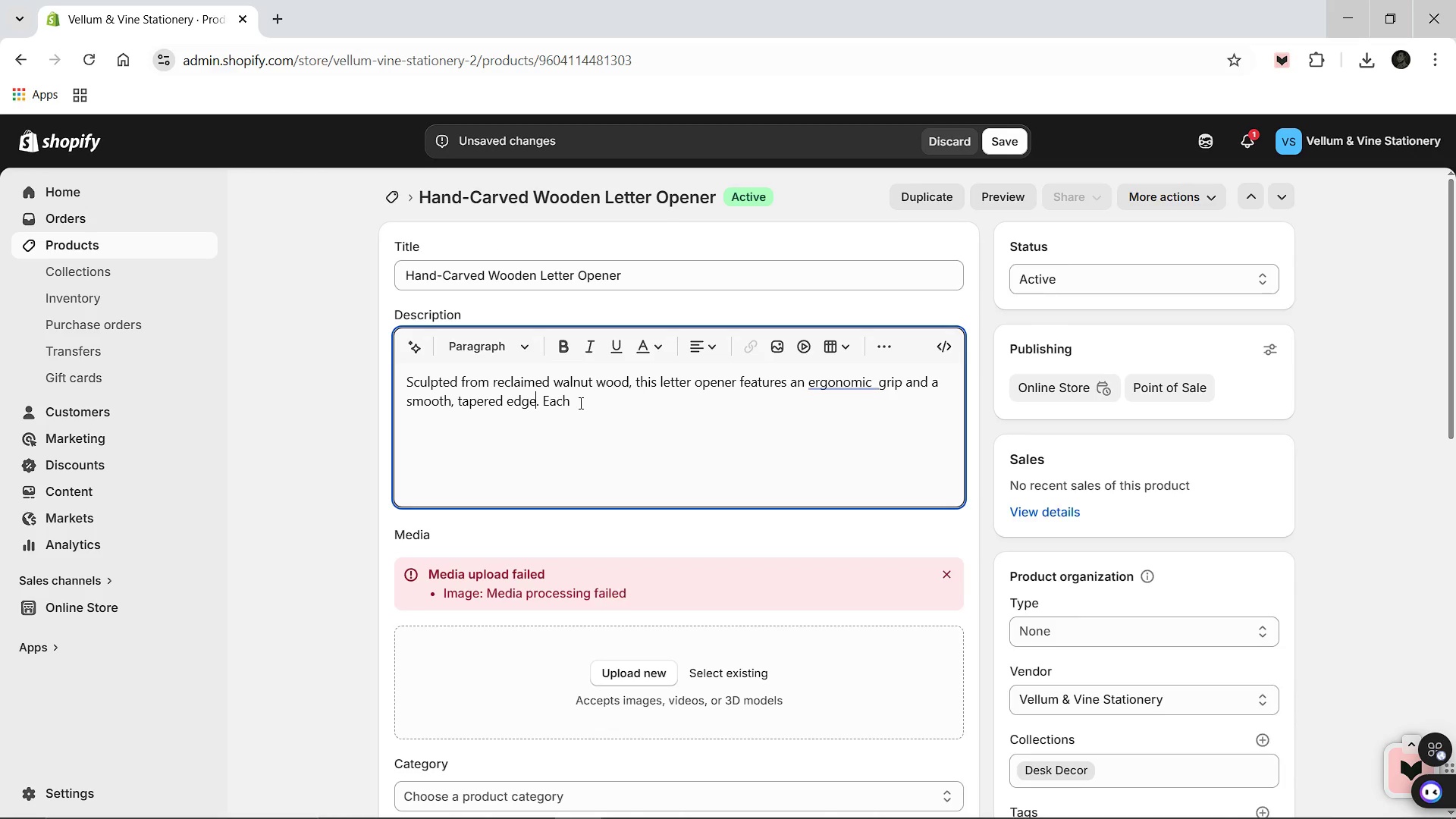 
left_click([579, 403])
 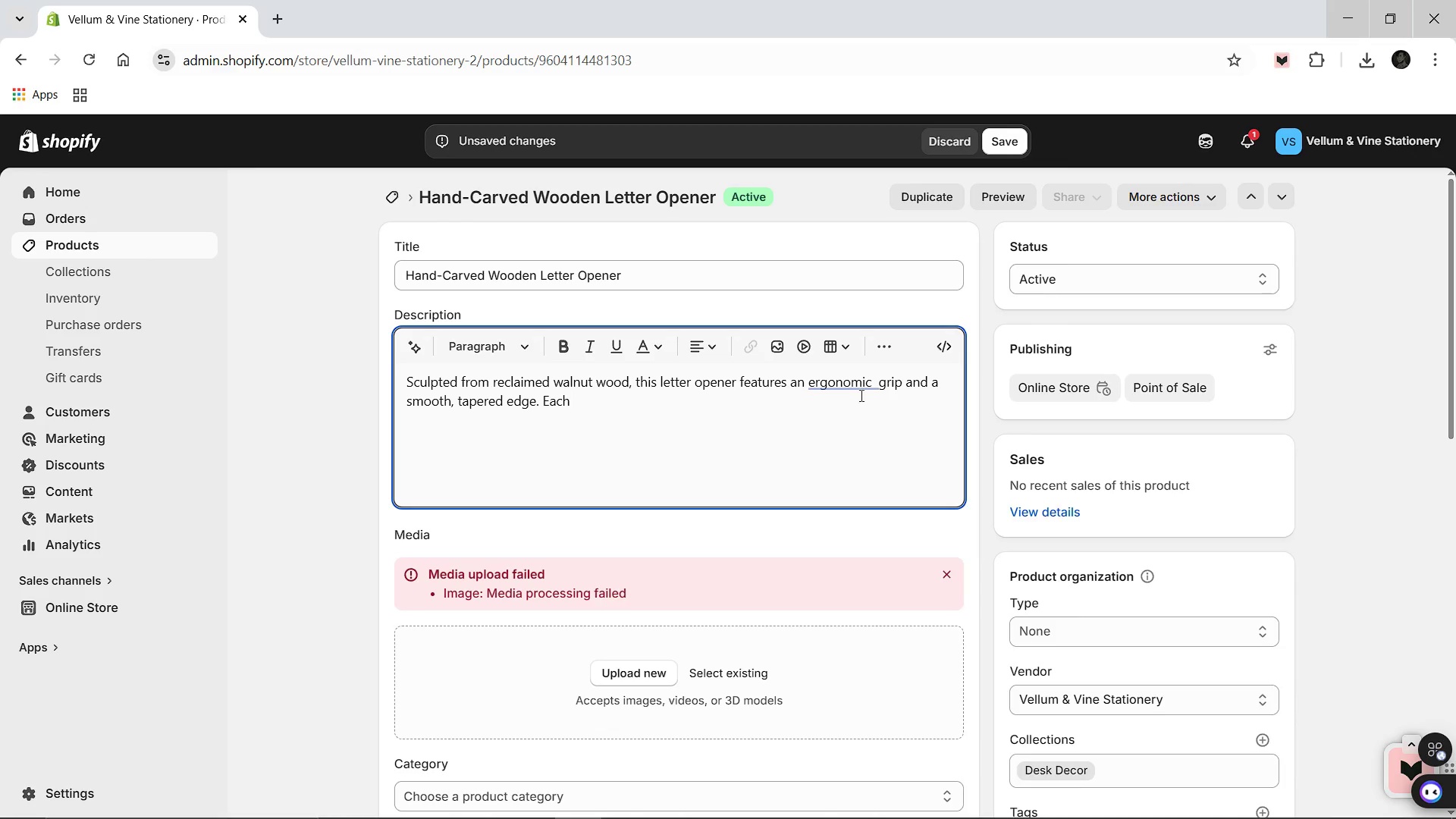 
left_click([873, 385])
 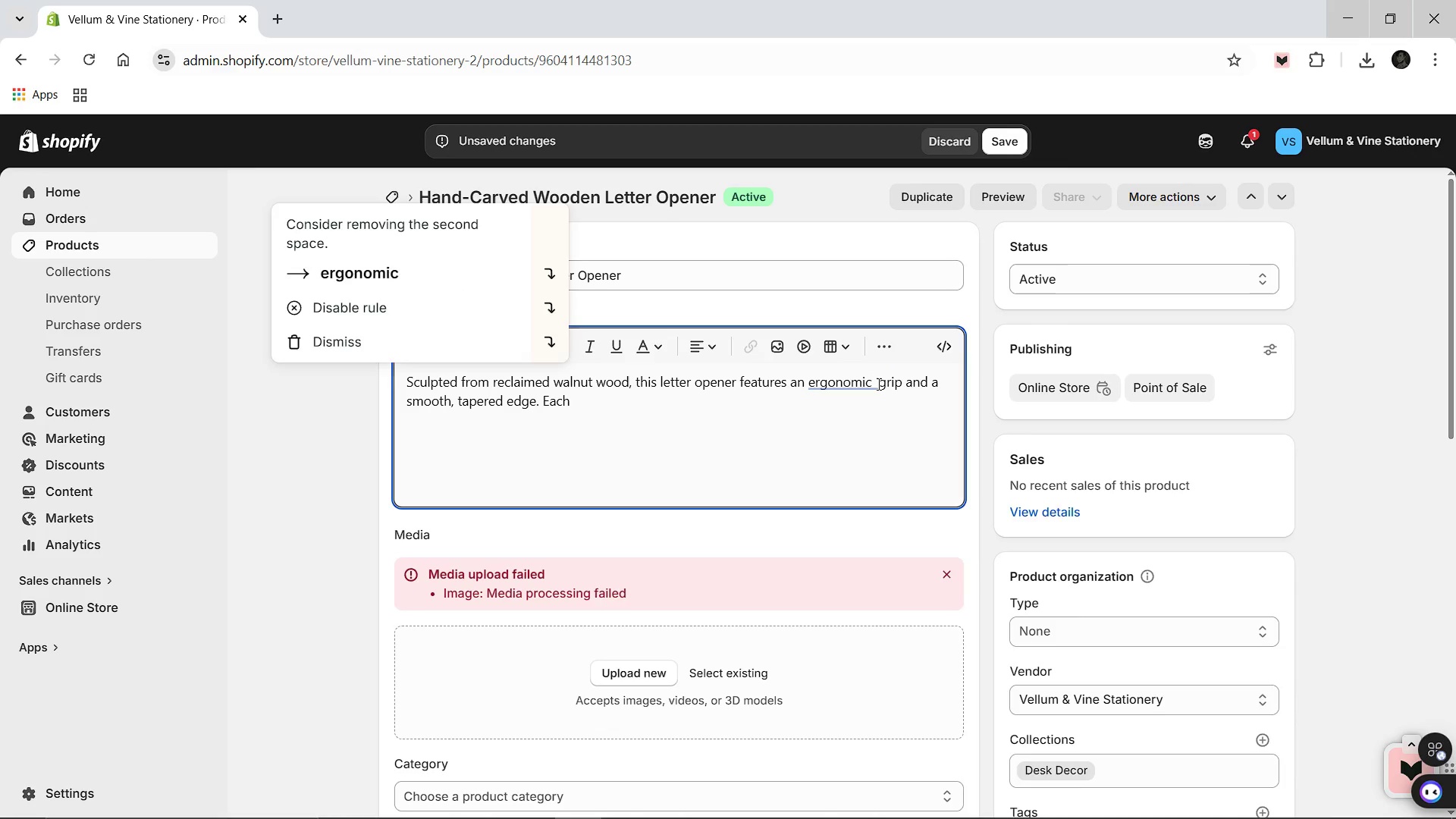 
left_click([877, 384])
 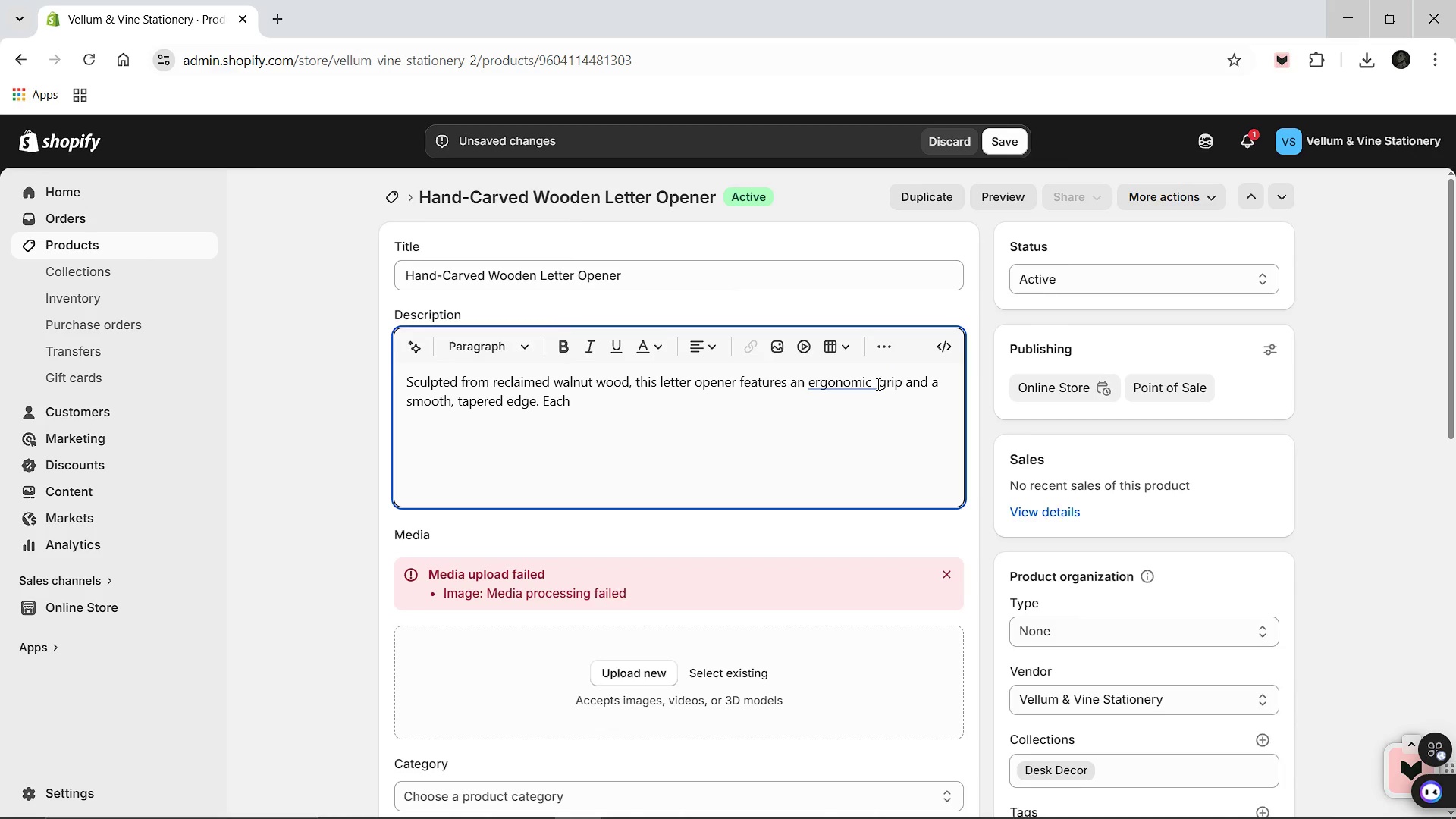 
key(Backspace)
 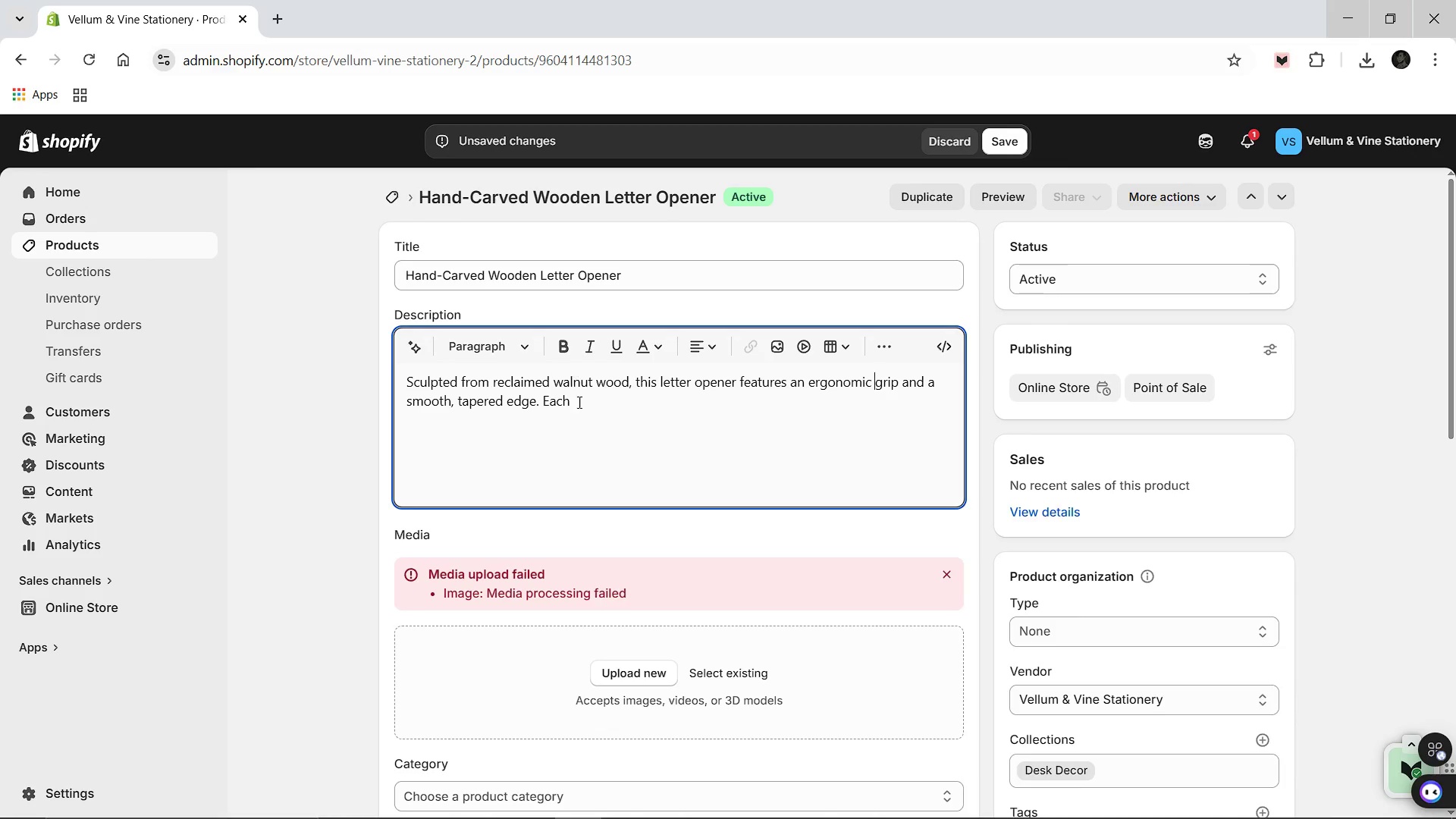 
left_click([589, 426])
 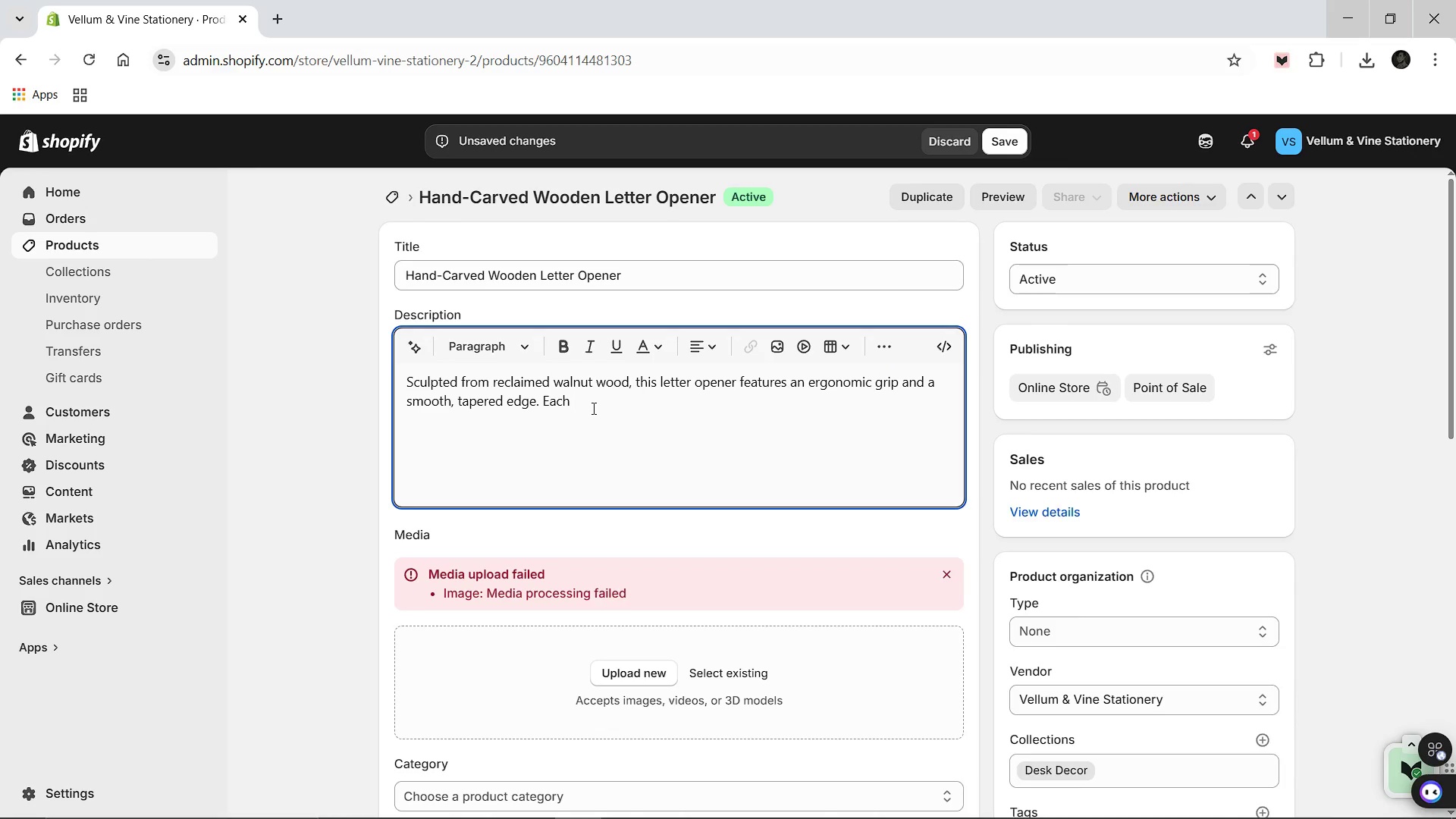 
type(piece is hand )
key(Backspace)
type(-finished with organic oils to highlight the natrual grain.)
 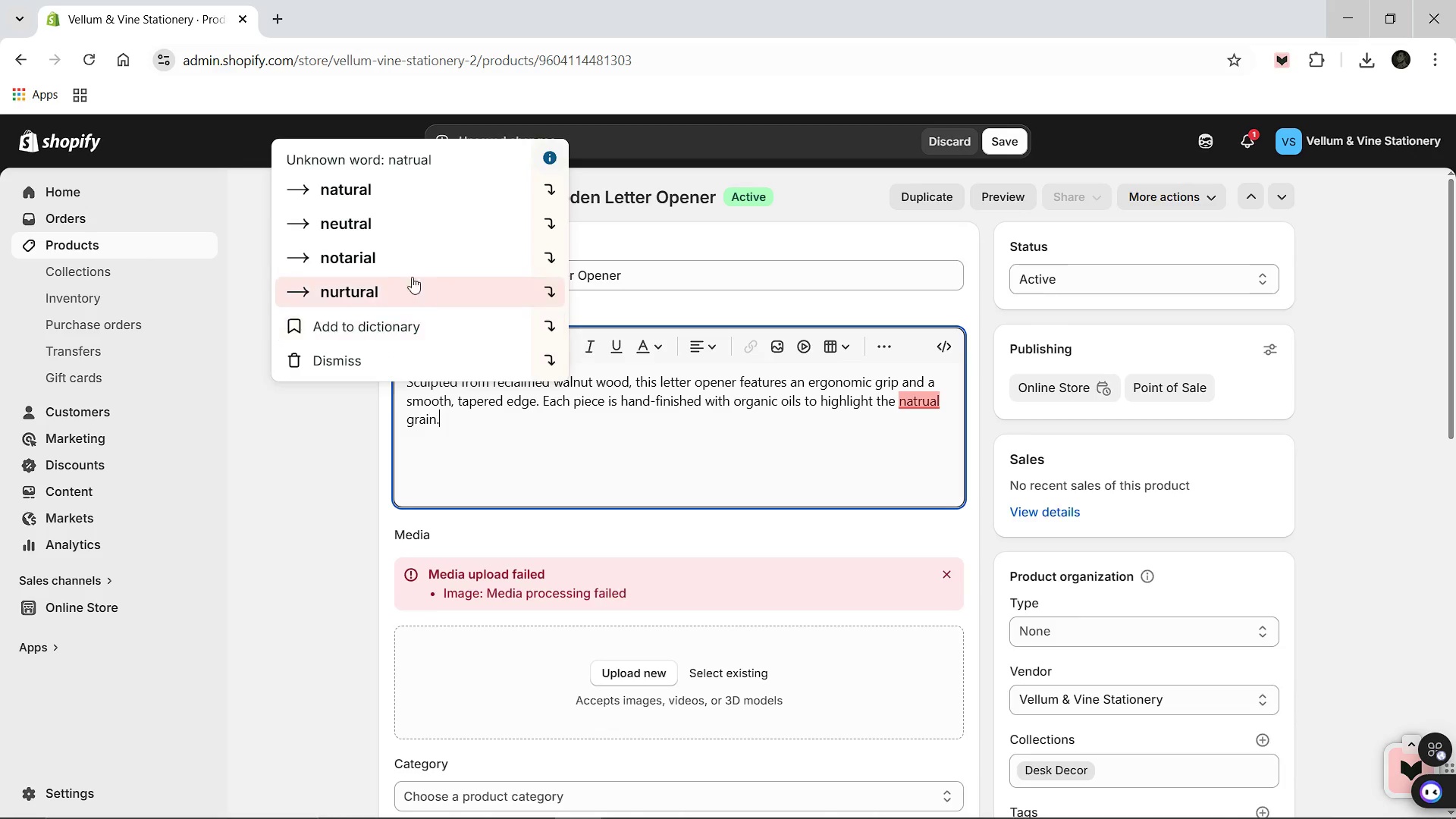 
left_click([359, 184])
 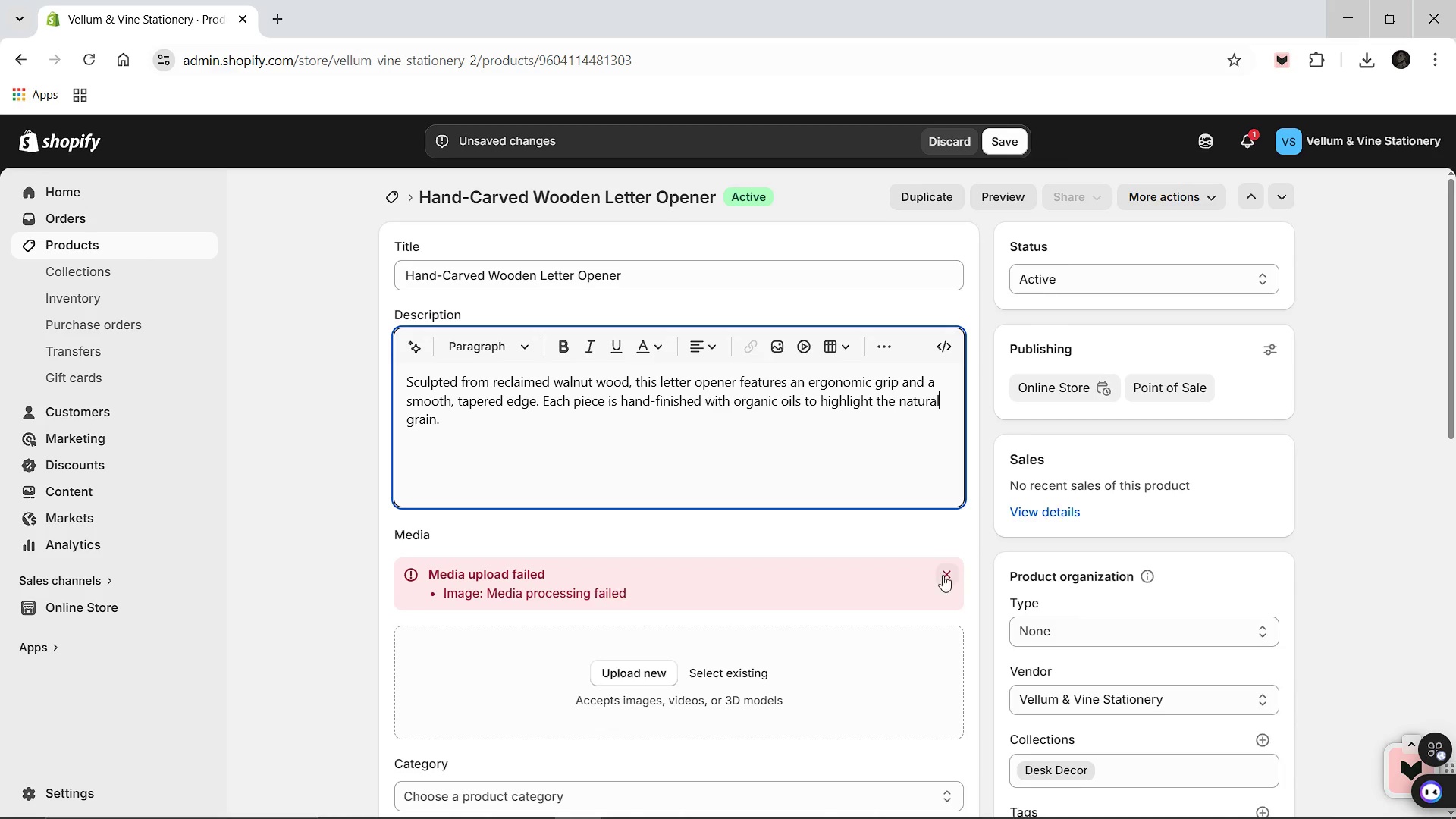 
left_click([943, 575])
 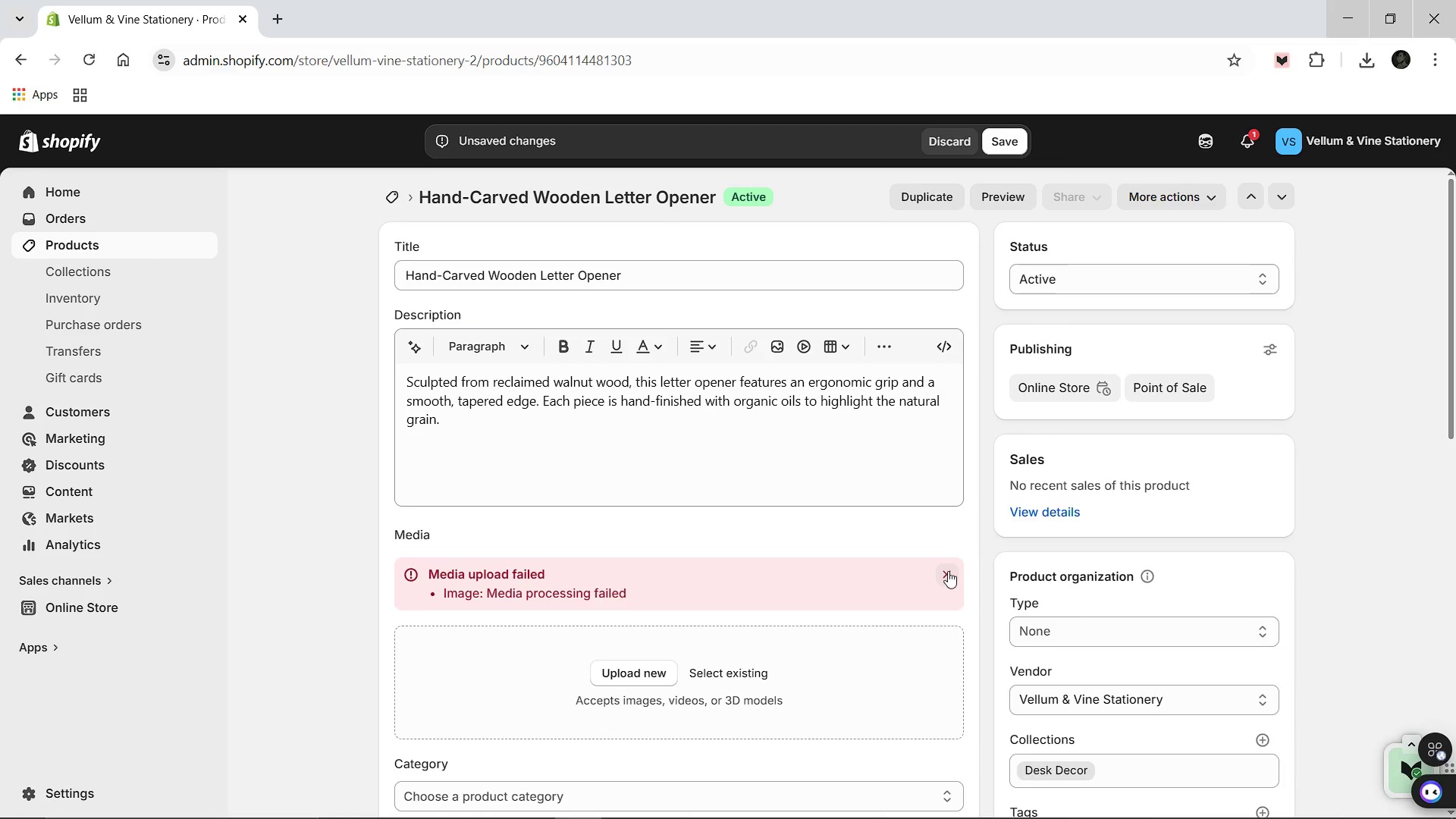 
left_click([948, 571])
 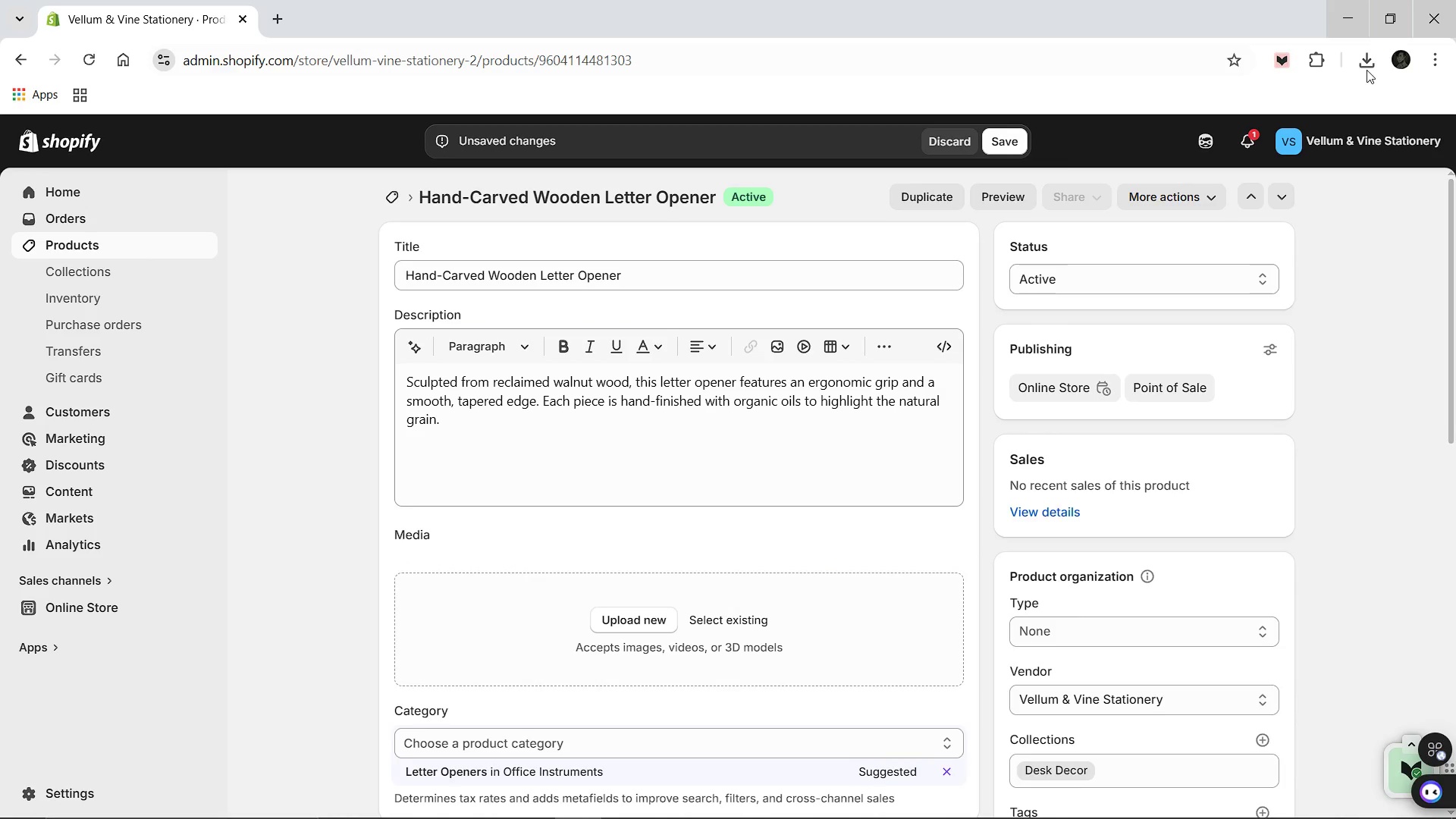 
left_click([1367, 70])
 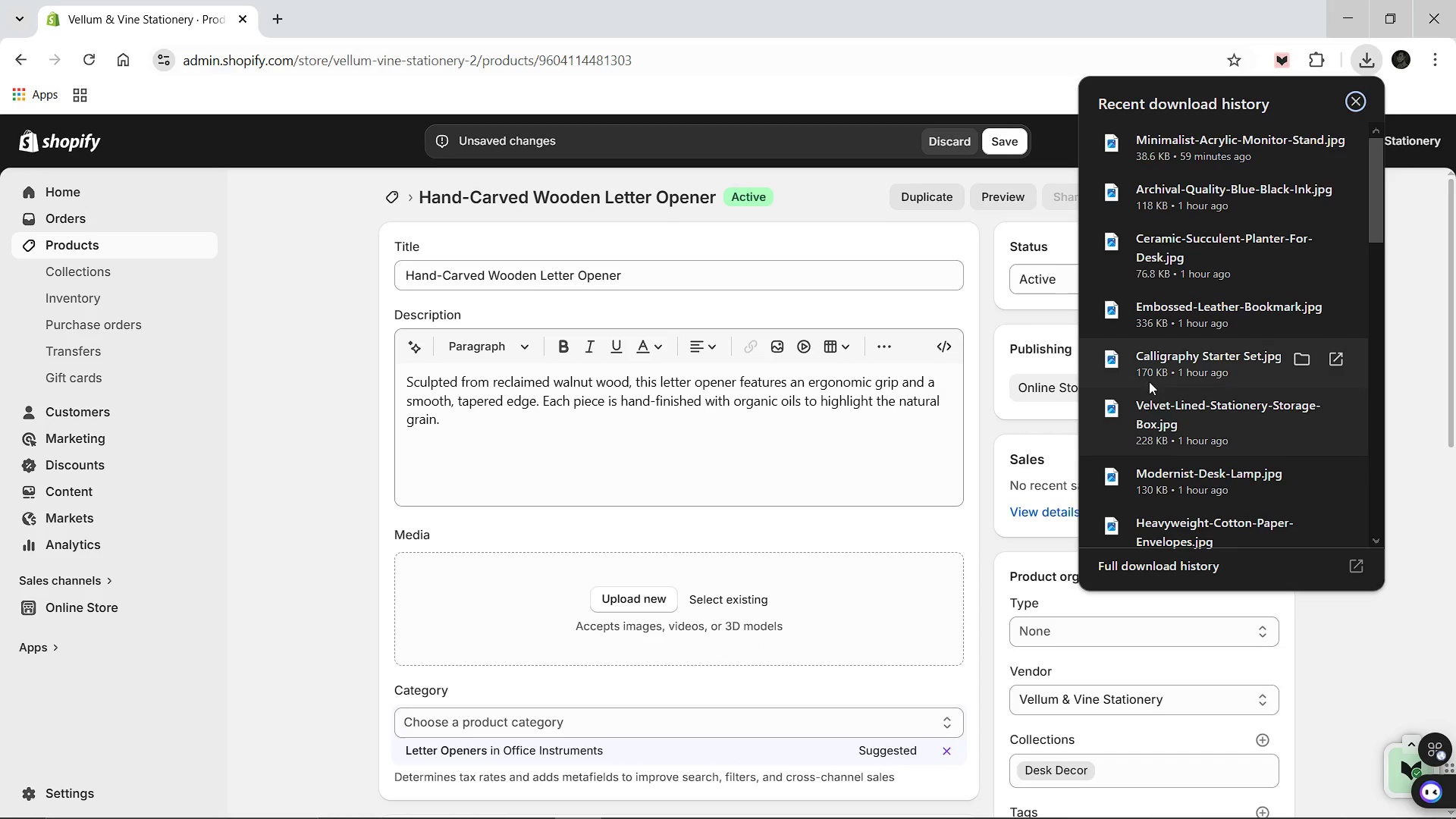 
scroll: coordinate [1180, 430], scroll_direction: down, amount: 2.0
 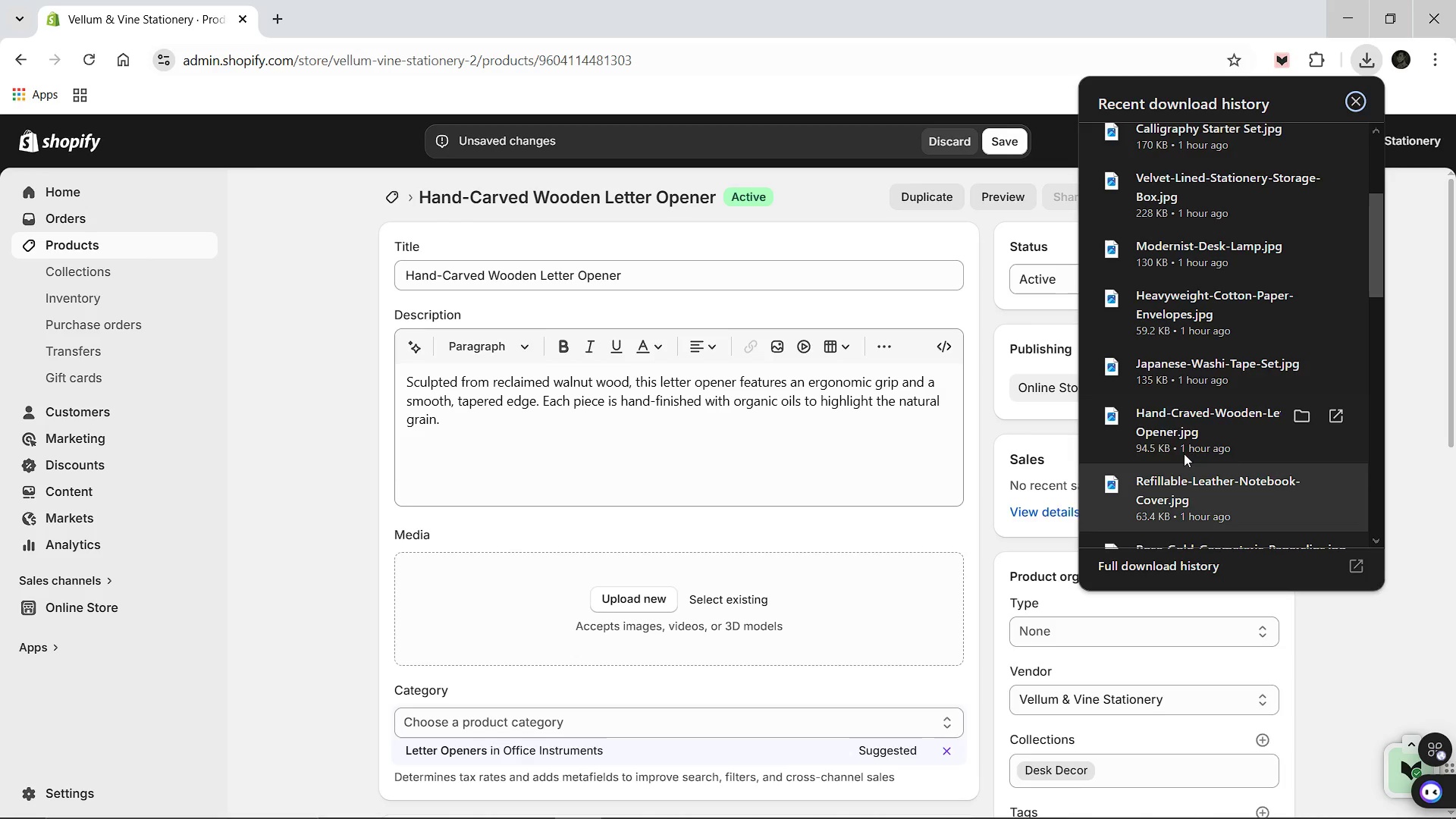 
left_click_drag(start_coordinate=[1187, 428], to_coordinate=[859, 595])
 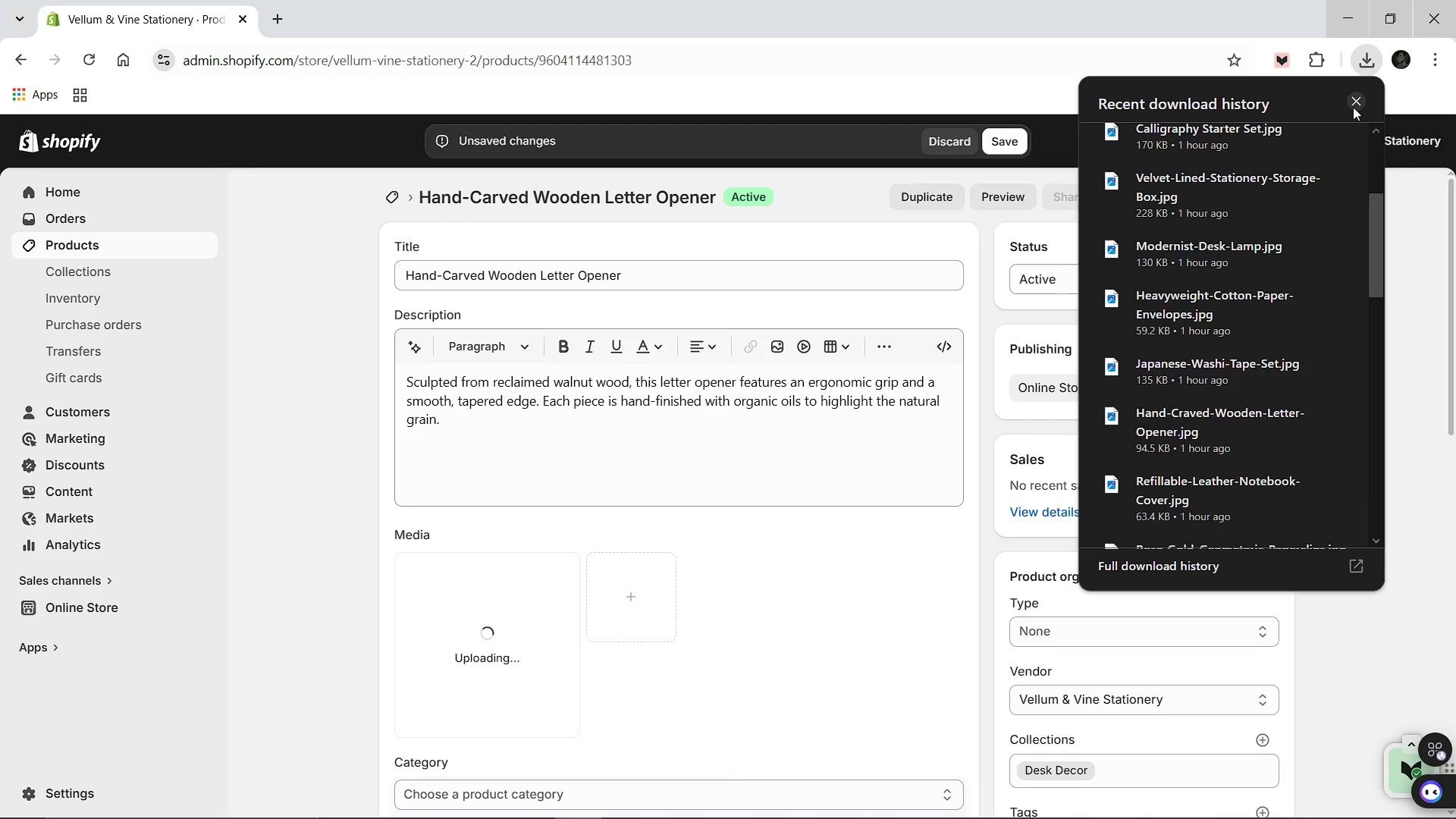 
left_click([1353, 107])
 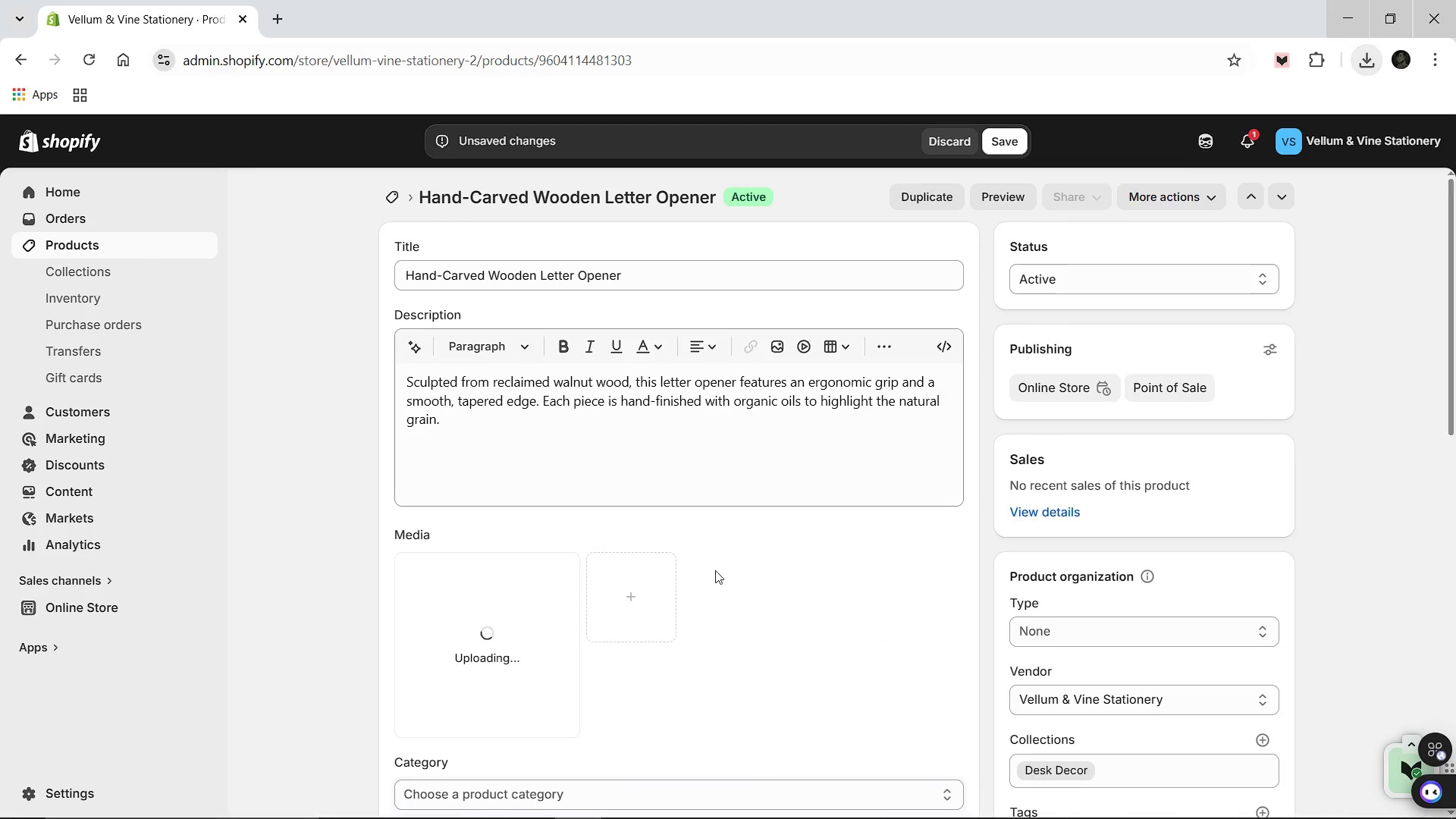 
scroll: coordinate [715, 570], scroll_direction: down, amount: 6.0
 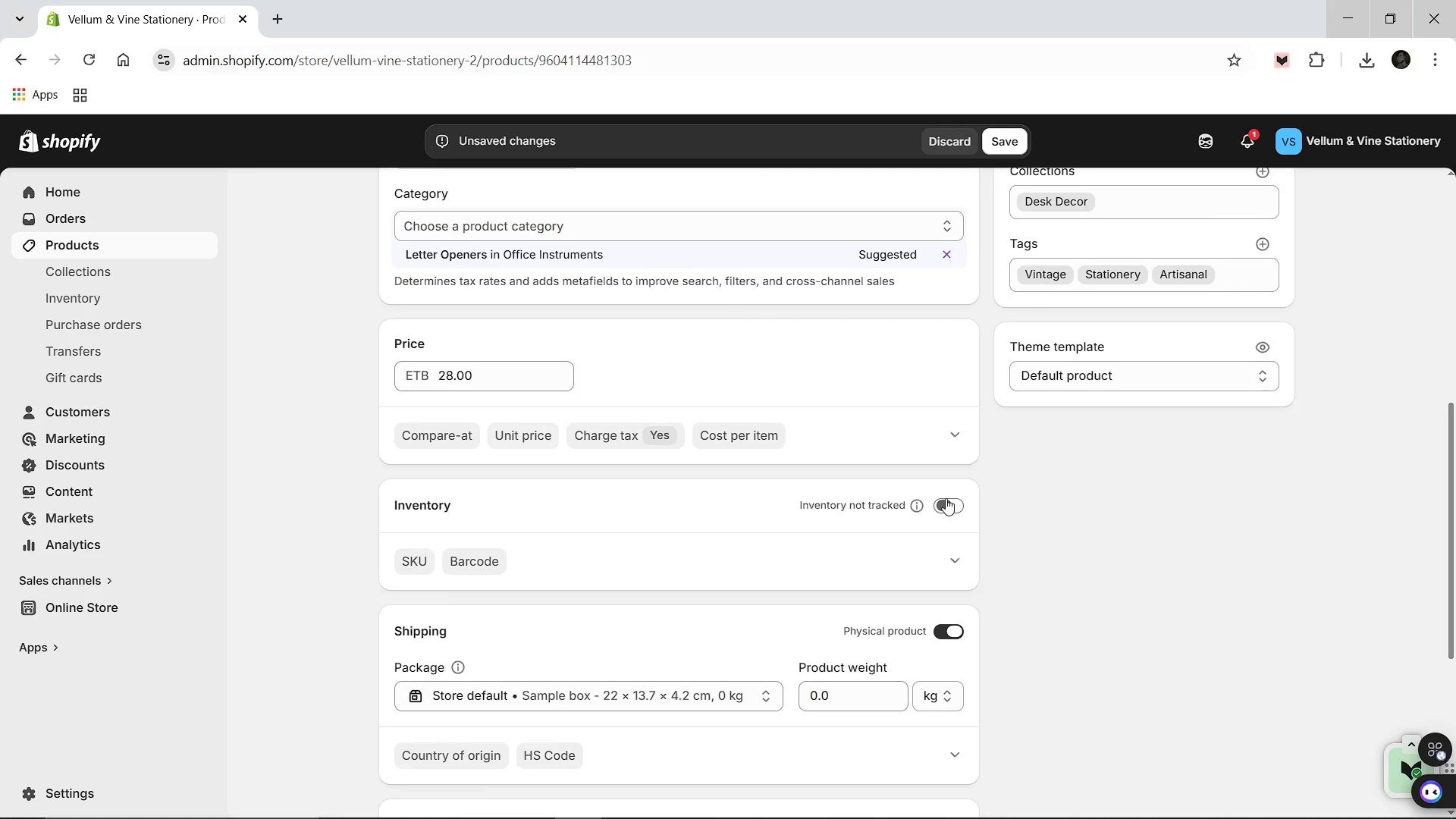 
left_click([946, 498])
 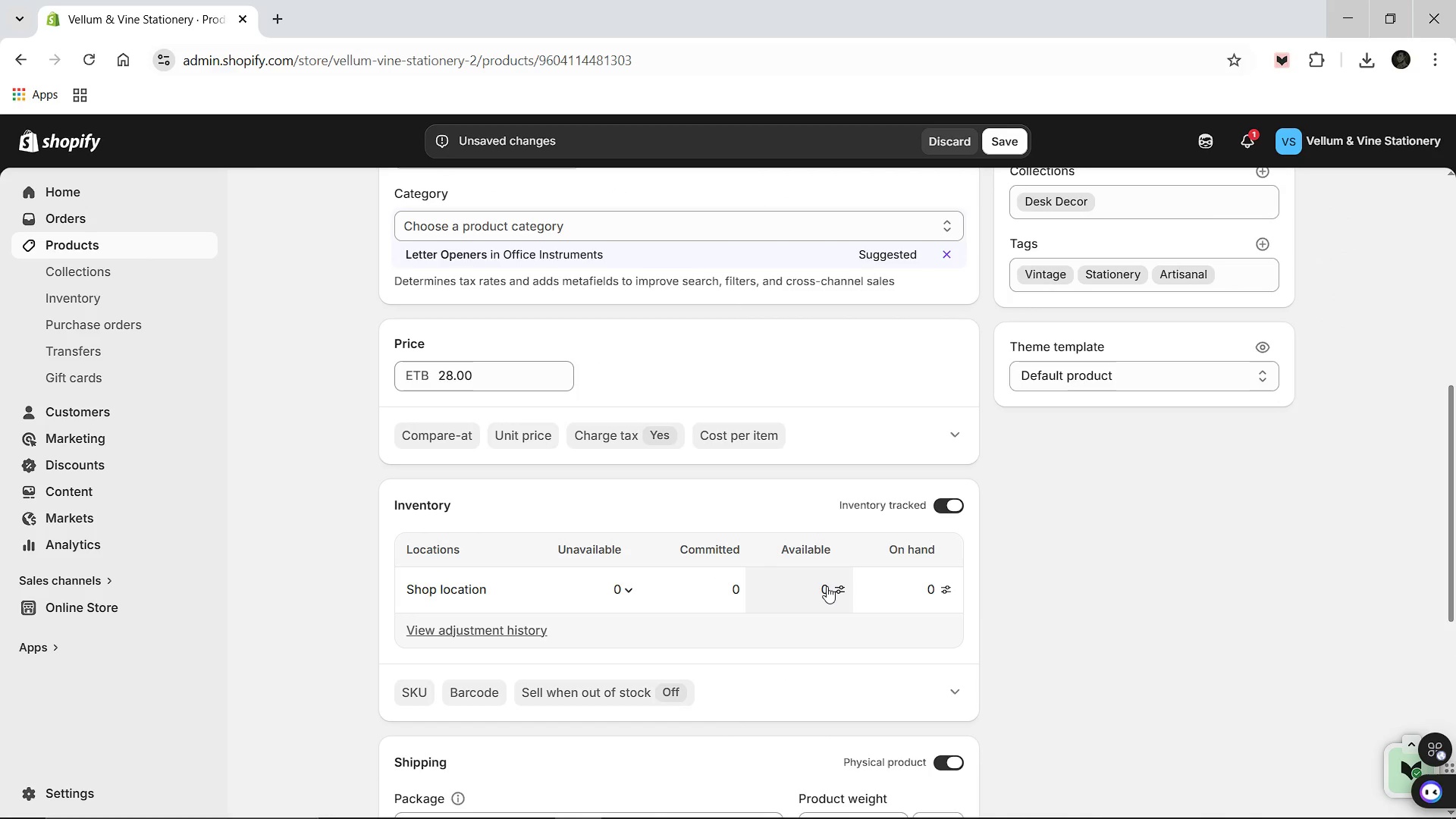 
left_click([827, 586])
 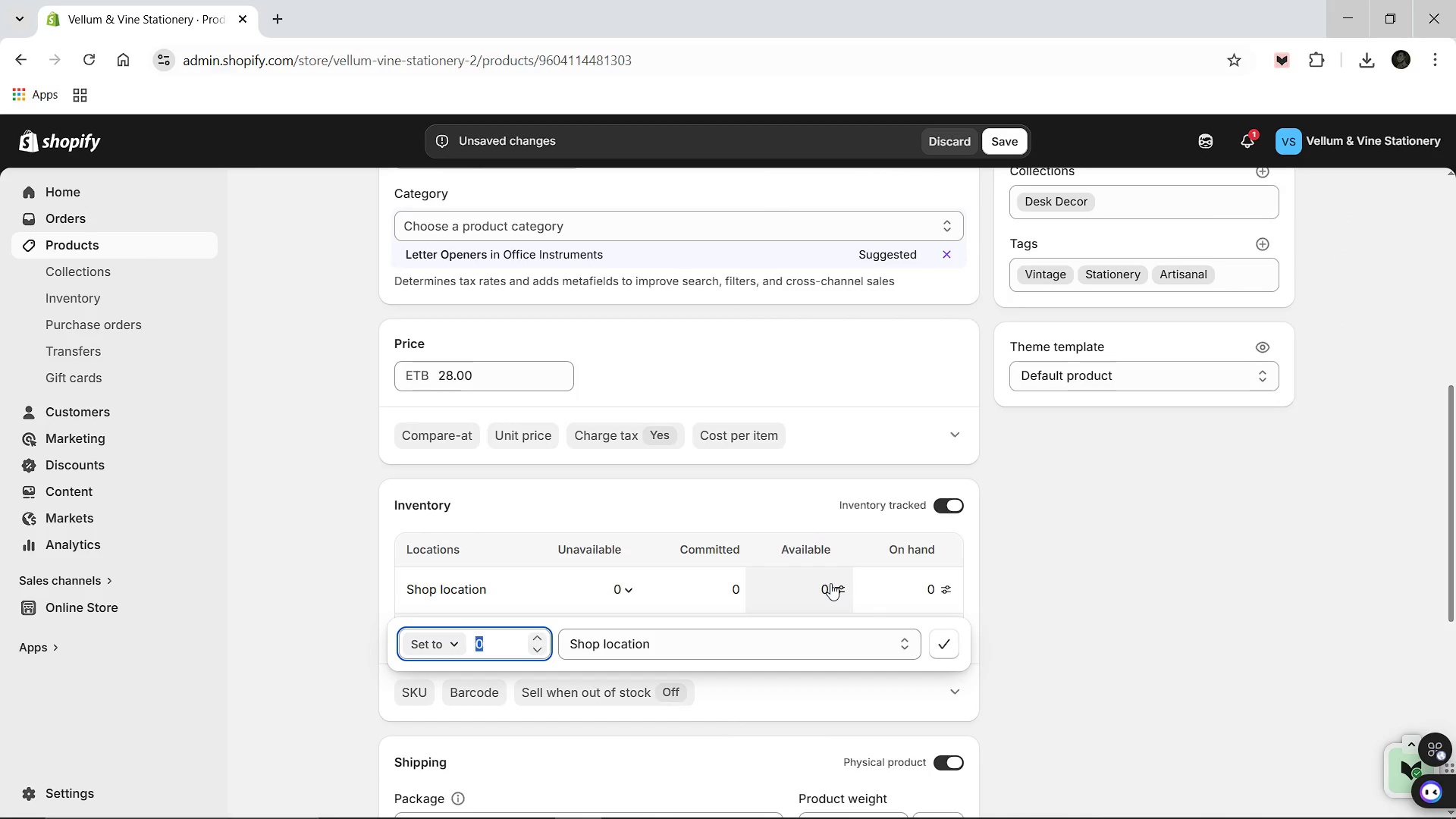 
type(20)
 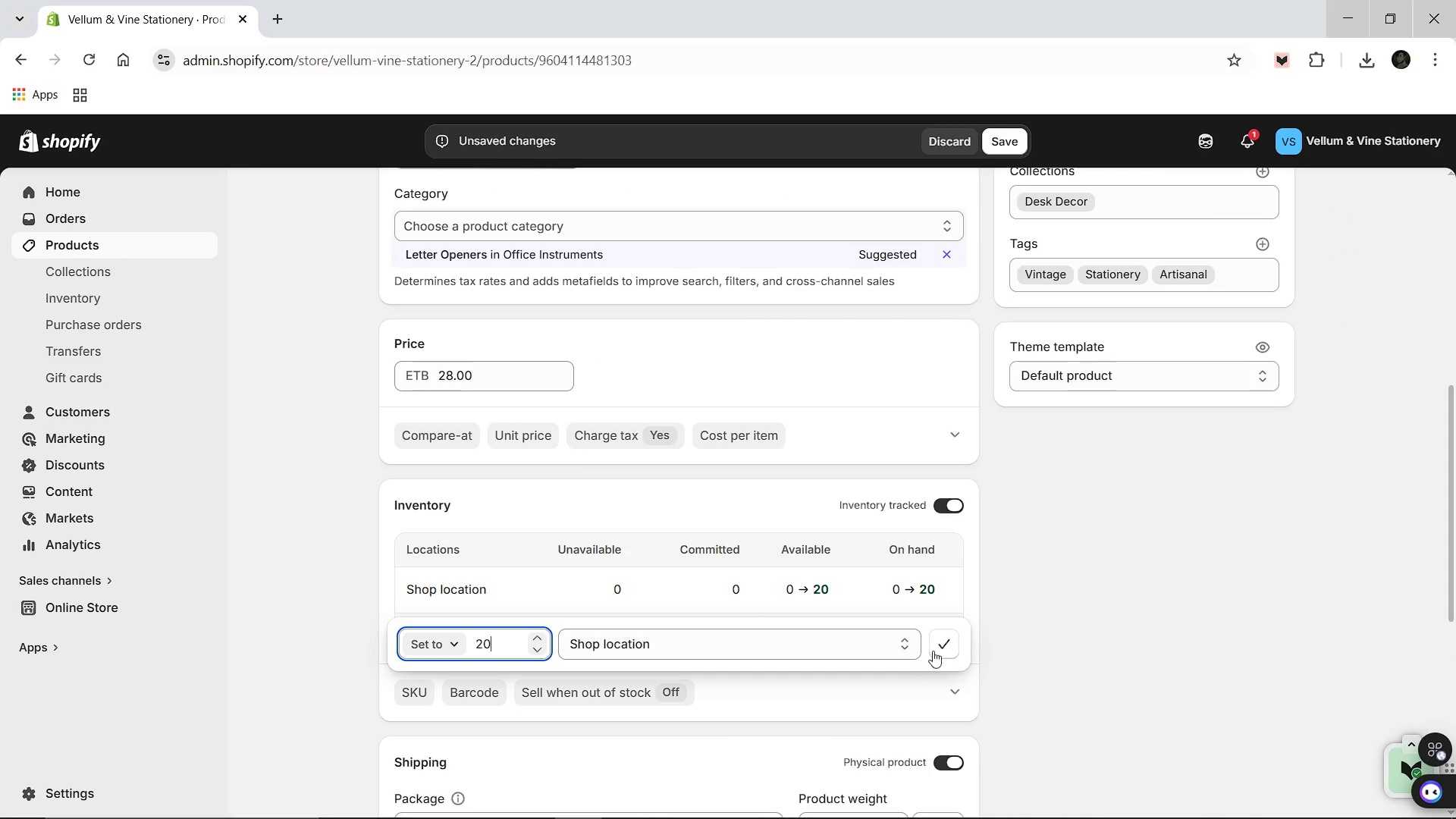 
left_click([936, 648])
 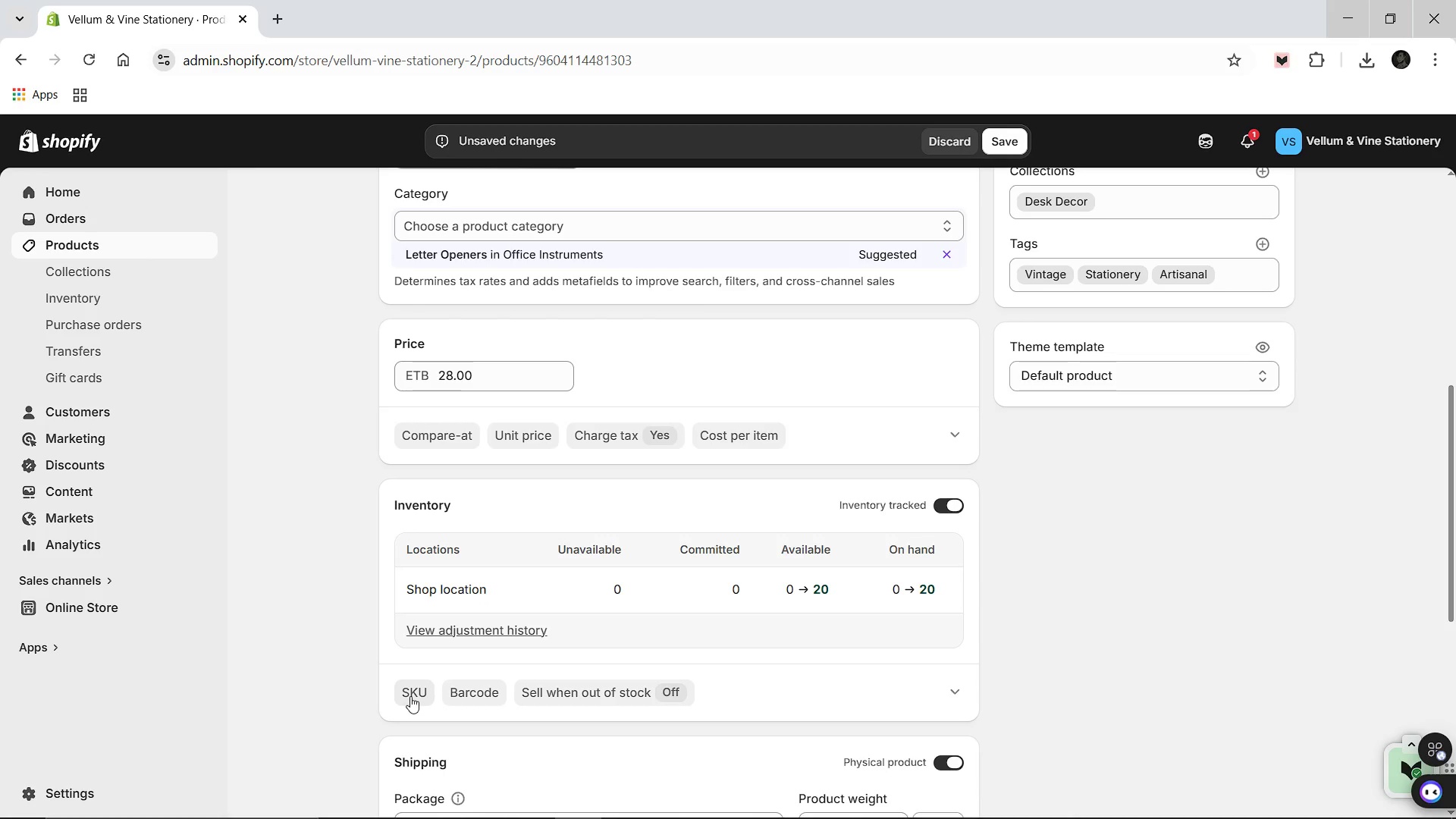 
left_click([411, 696])
 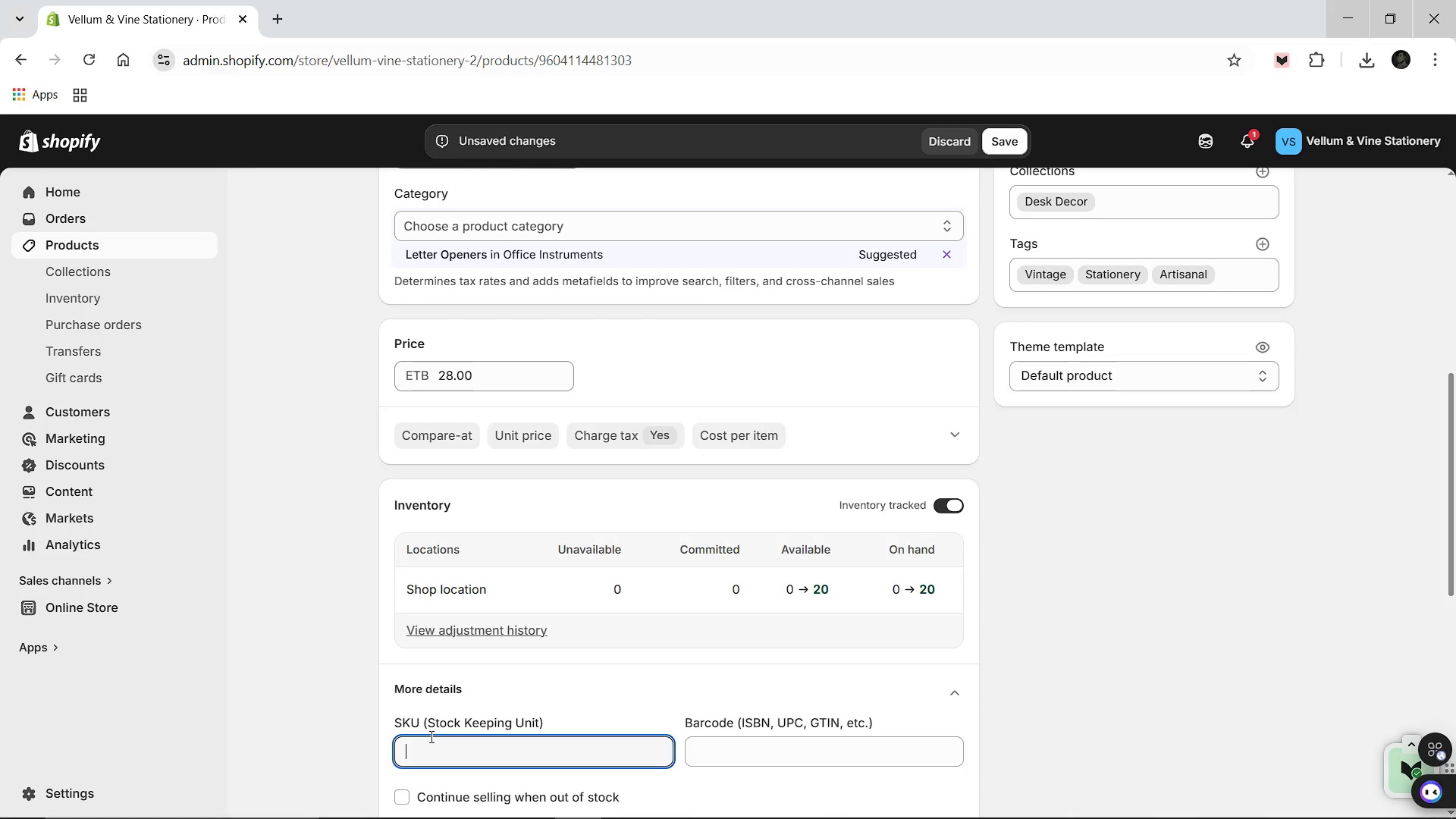 
type(VVS-011)
 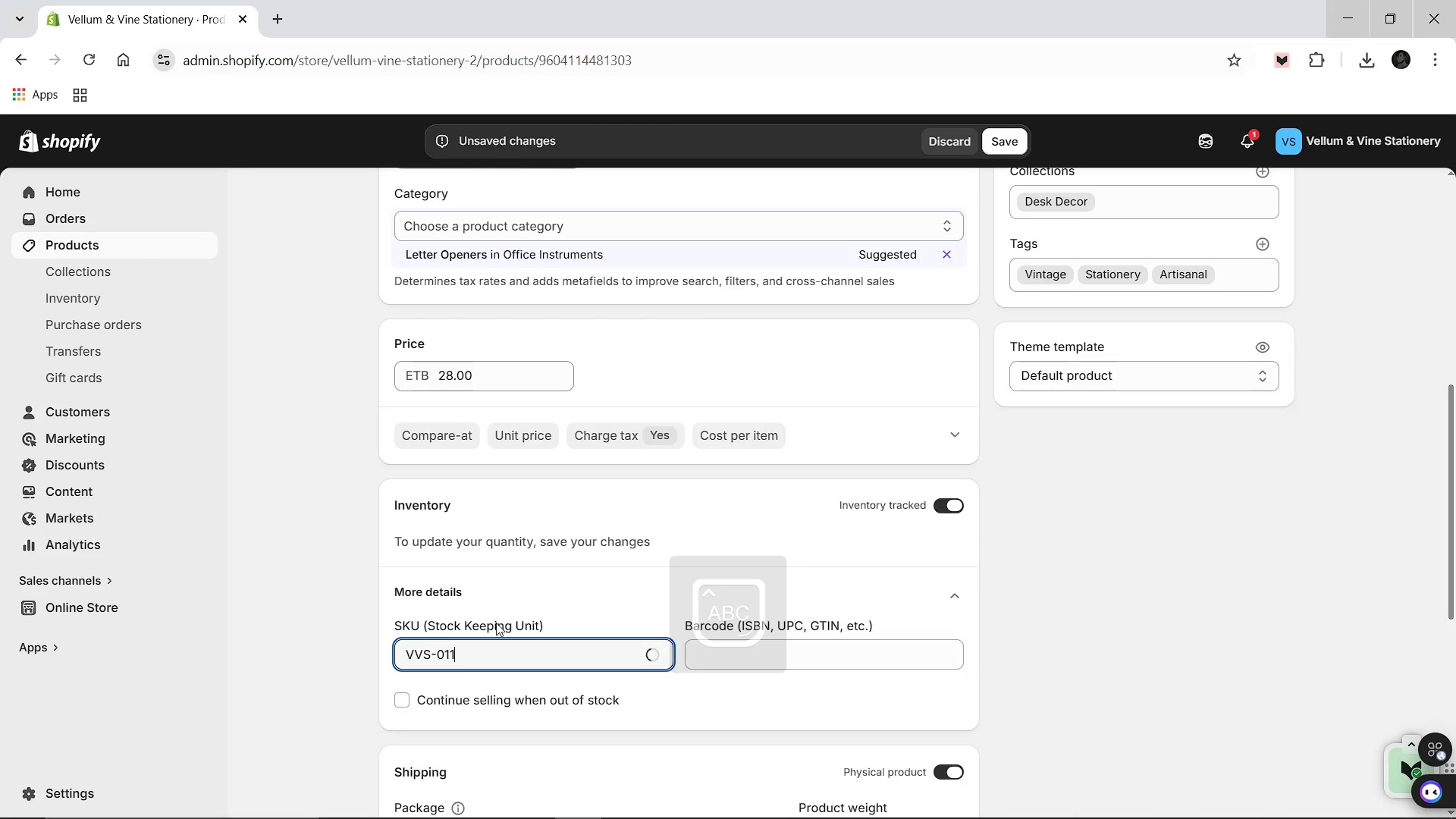 
scroll: coordinate [604, 639], scroll_direction: down, amount: 5.0
 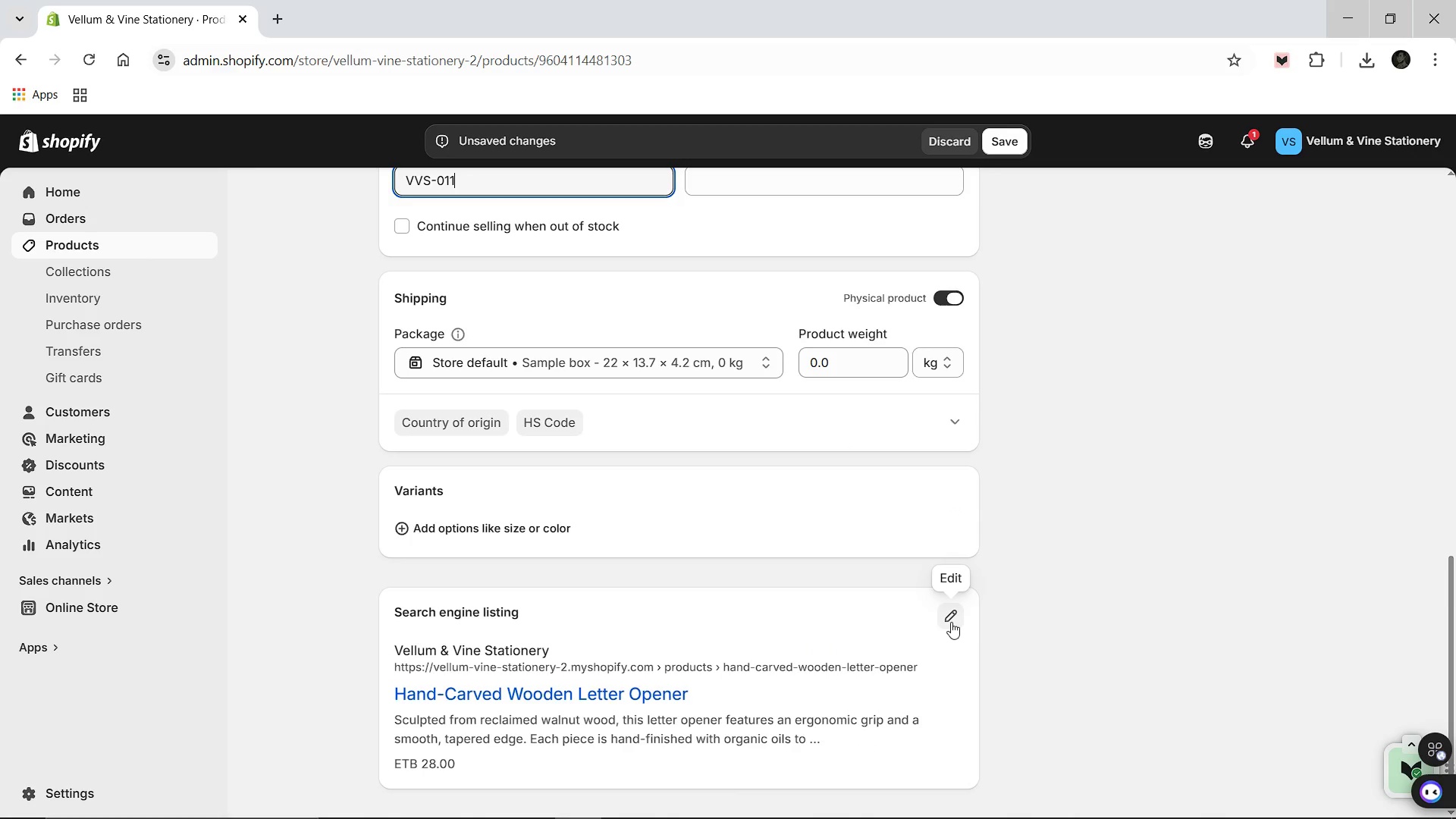 
left_click([951, 622])
 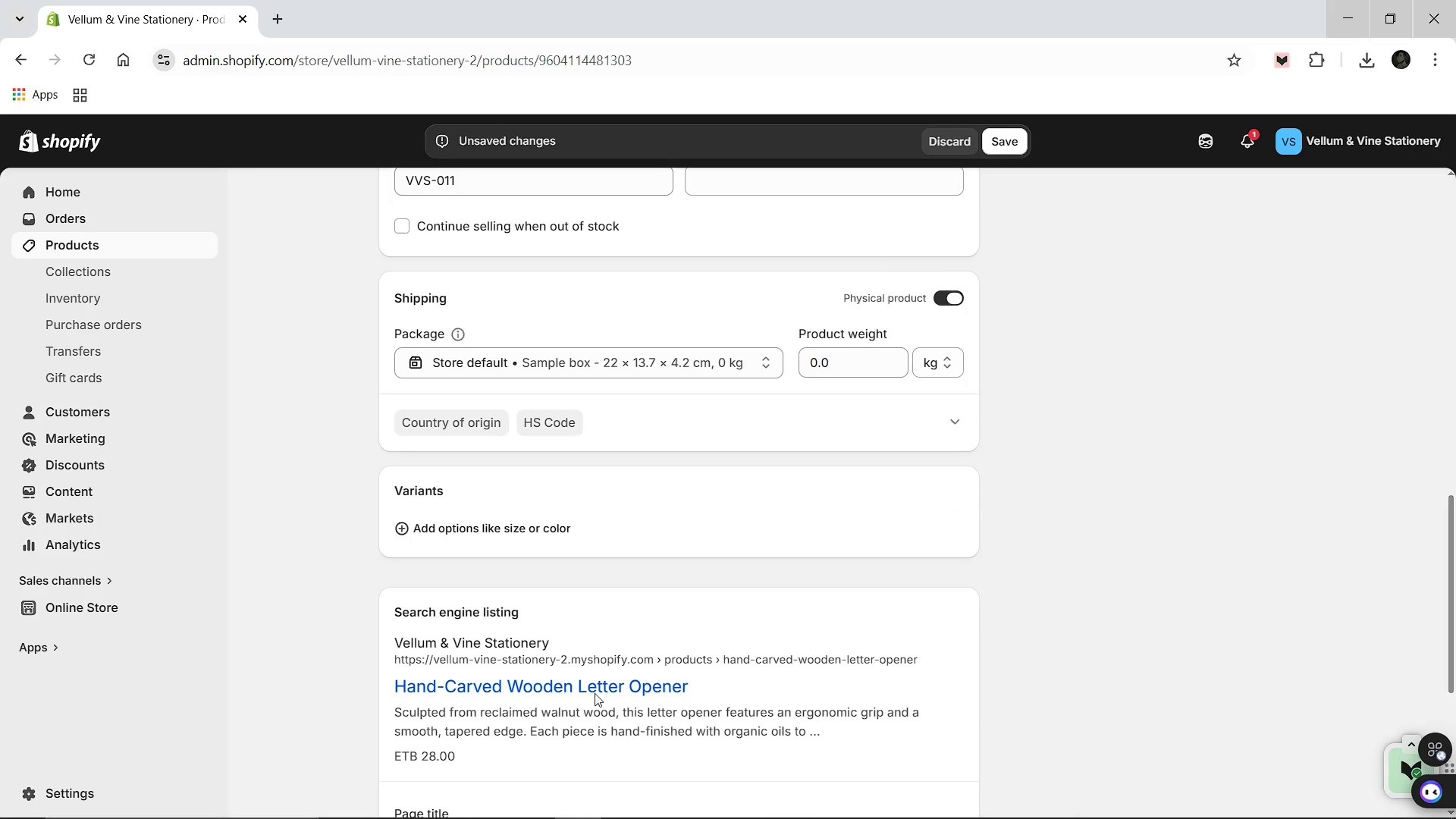 
scroll: coordinate [595, 693], scroll_direction: down, amount: 2.0
 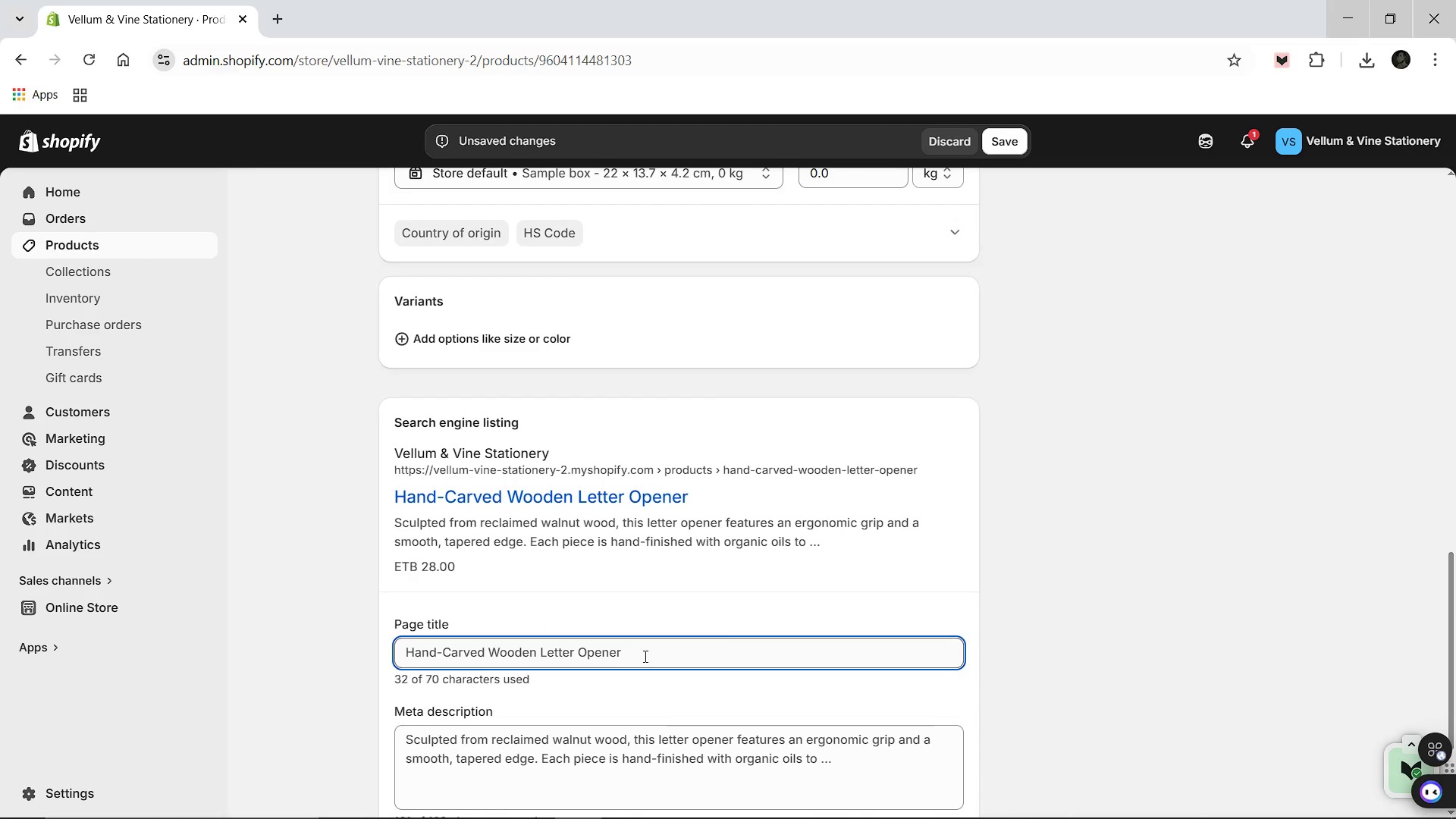 
left_click([644, 656])
 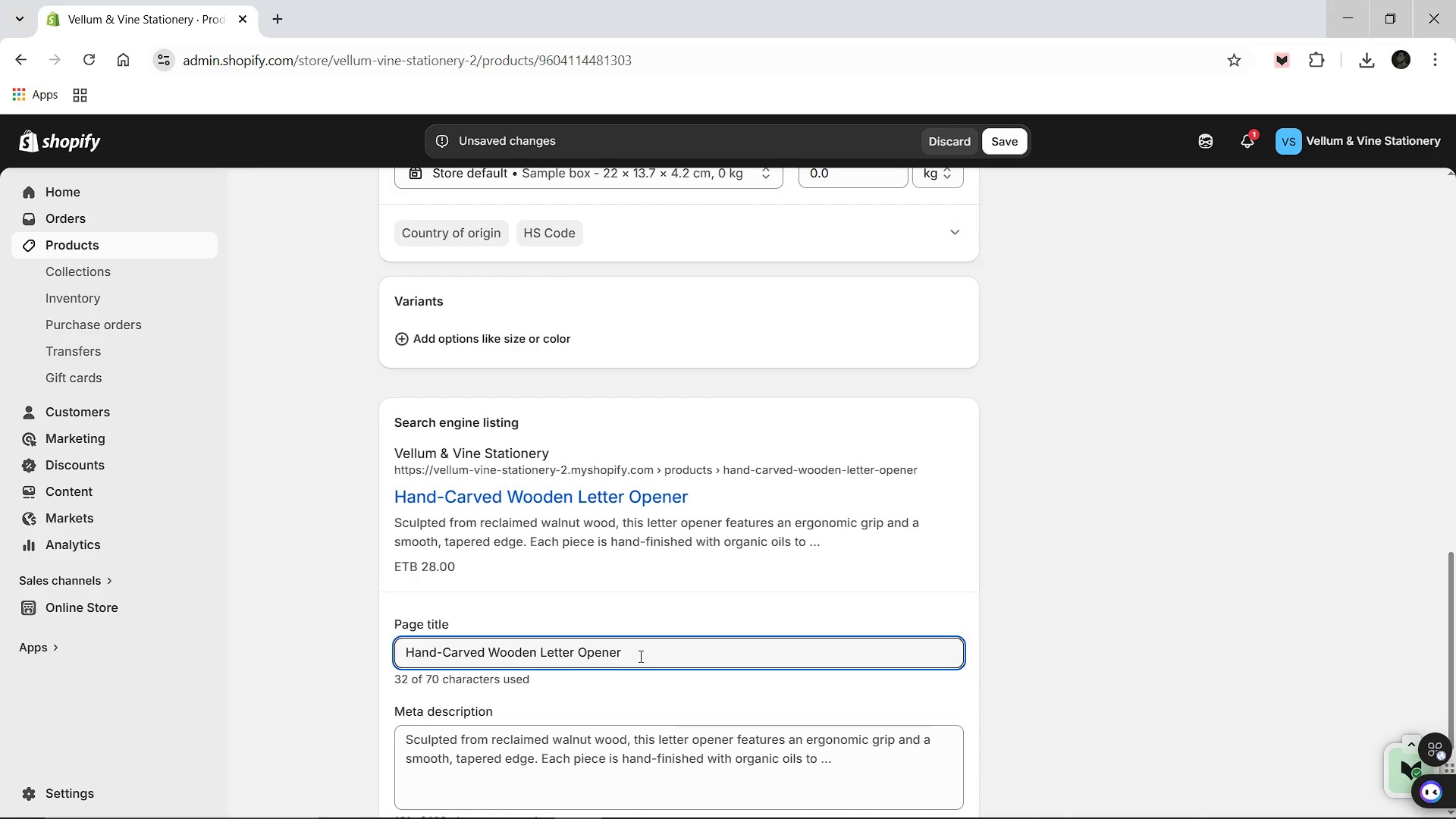 
type( [Break] Luxury Stationery)
 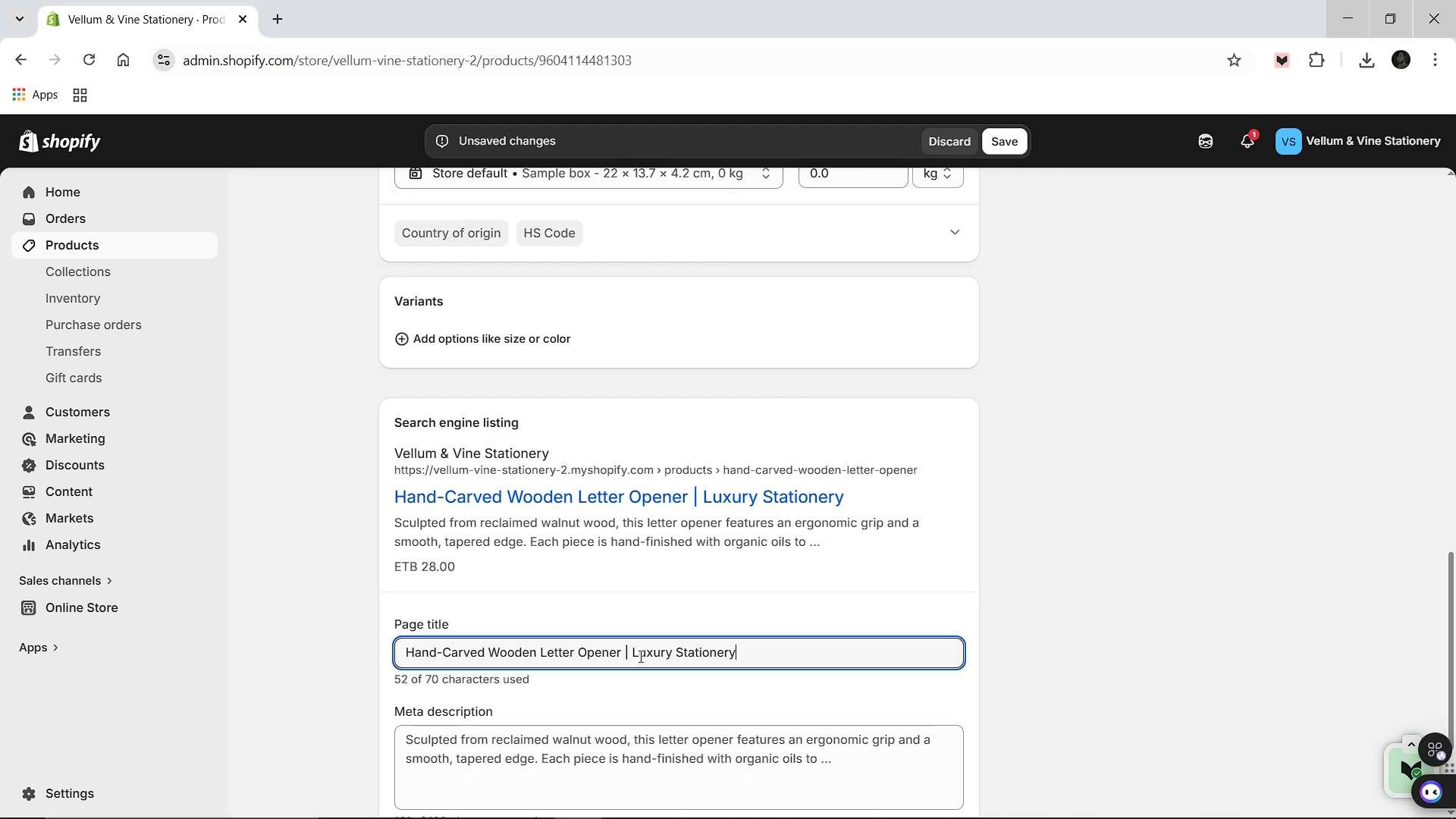 
left_click([606, 749])
 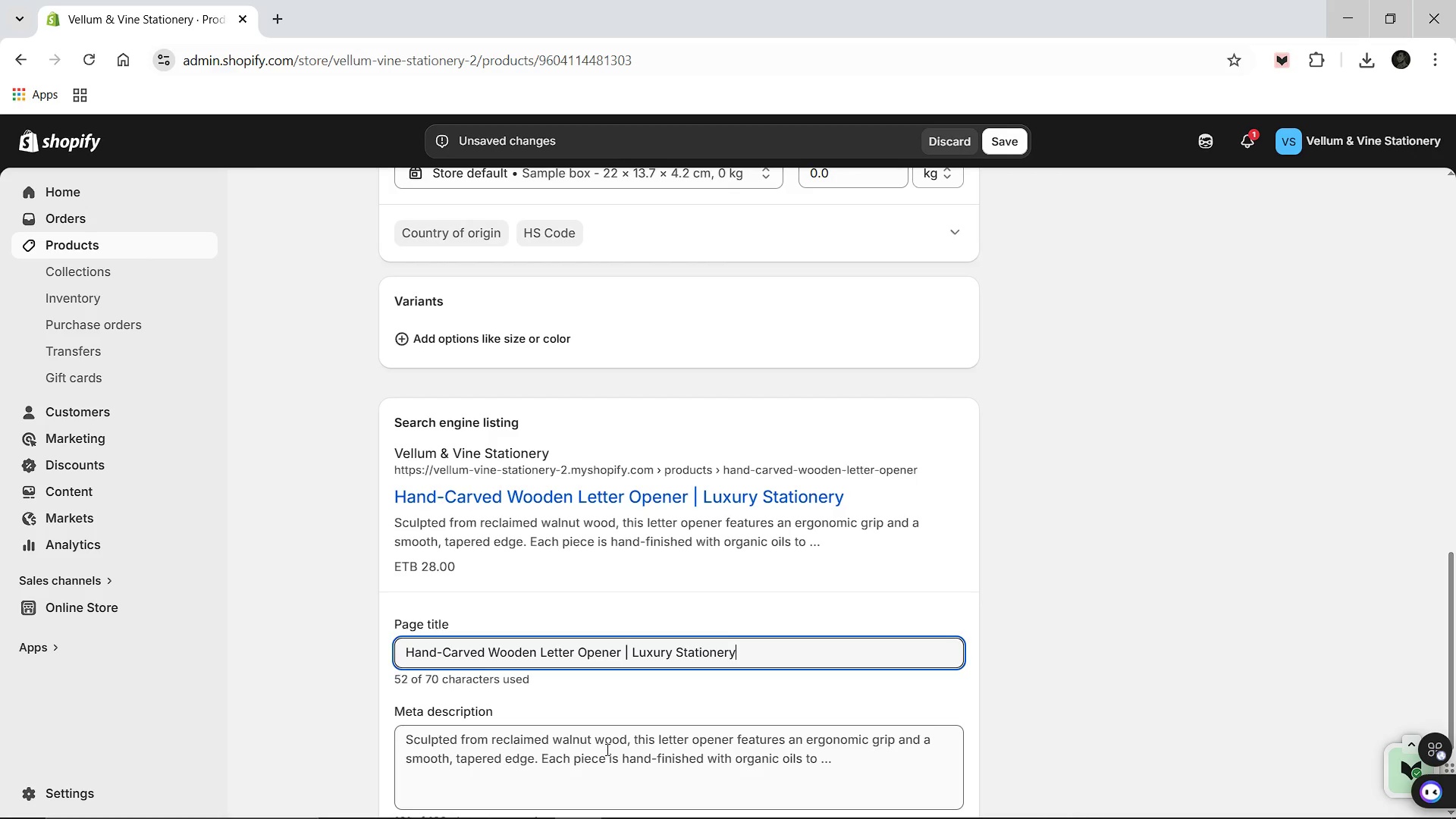 
key(Control+A)
 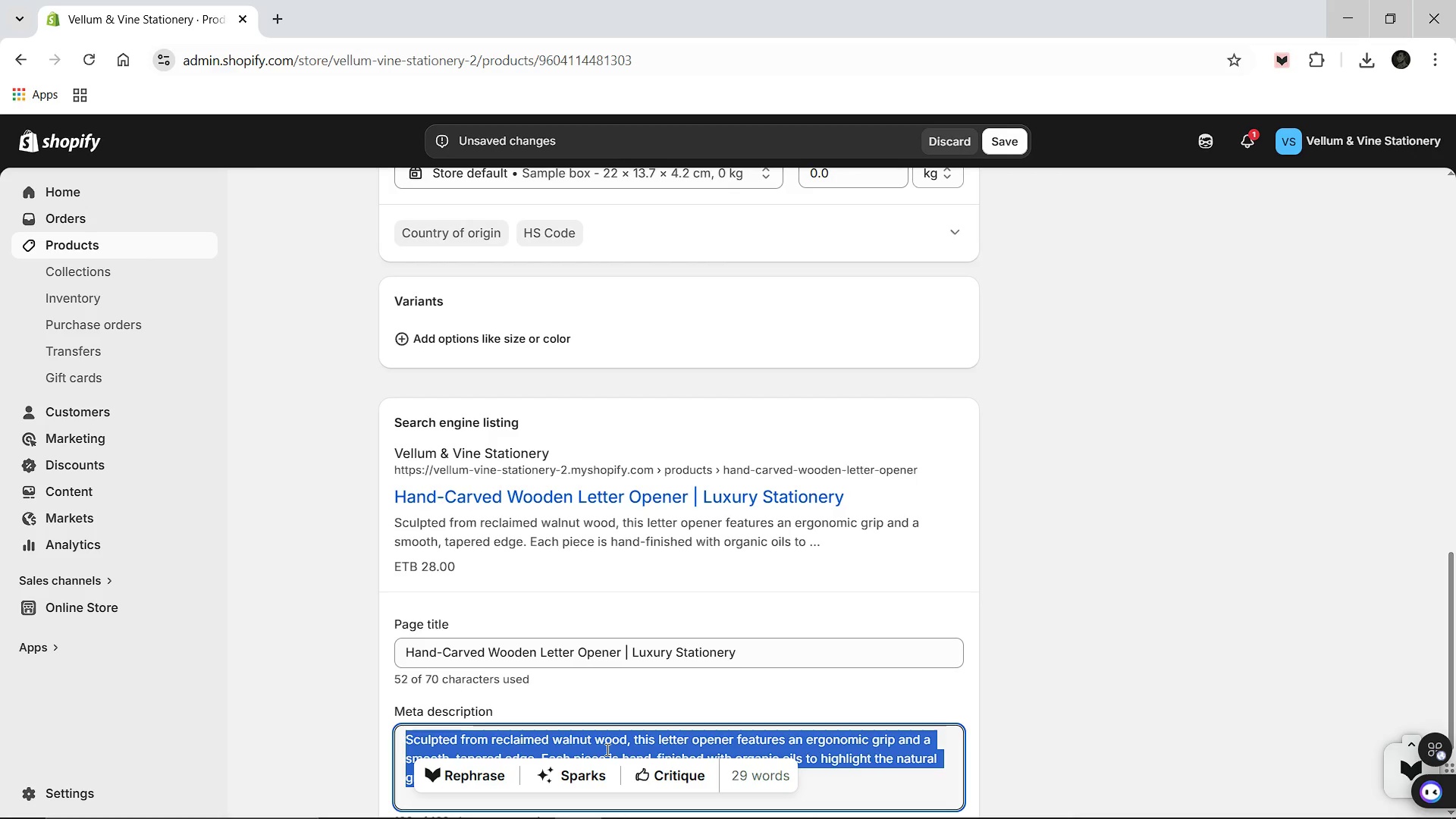 
type(A a)
key(Backspace)
type(hand-carved walnut letter opener for the executive desk. Enhance your boutique office decor with this essential piece of luxury stationery.)
 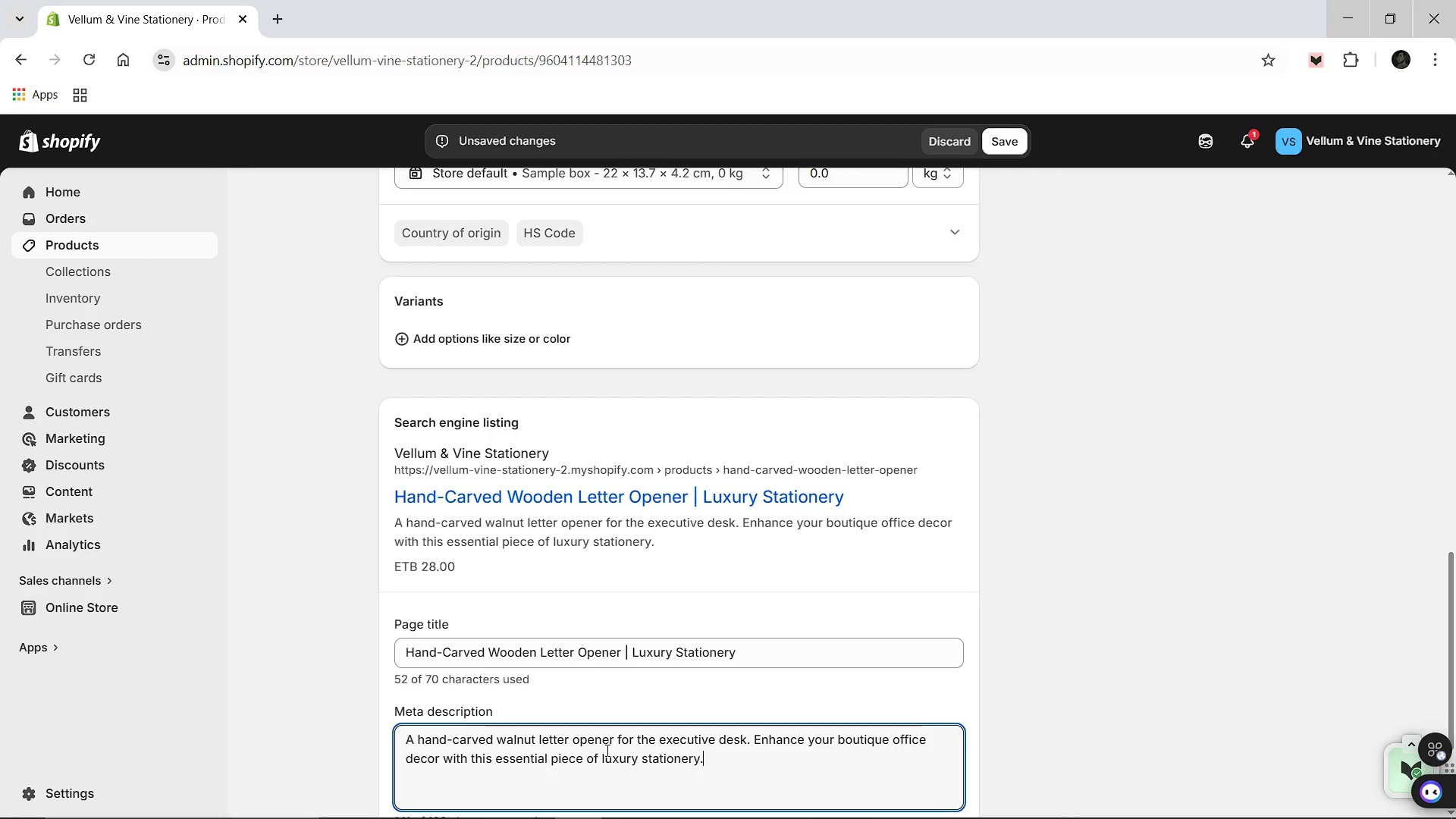 
scroll: coordinate [588, 741], scroll_direction: down, amount: 1.0
 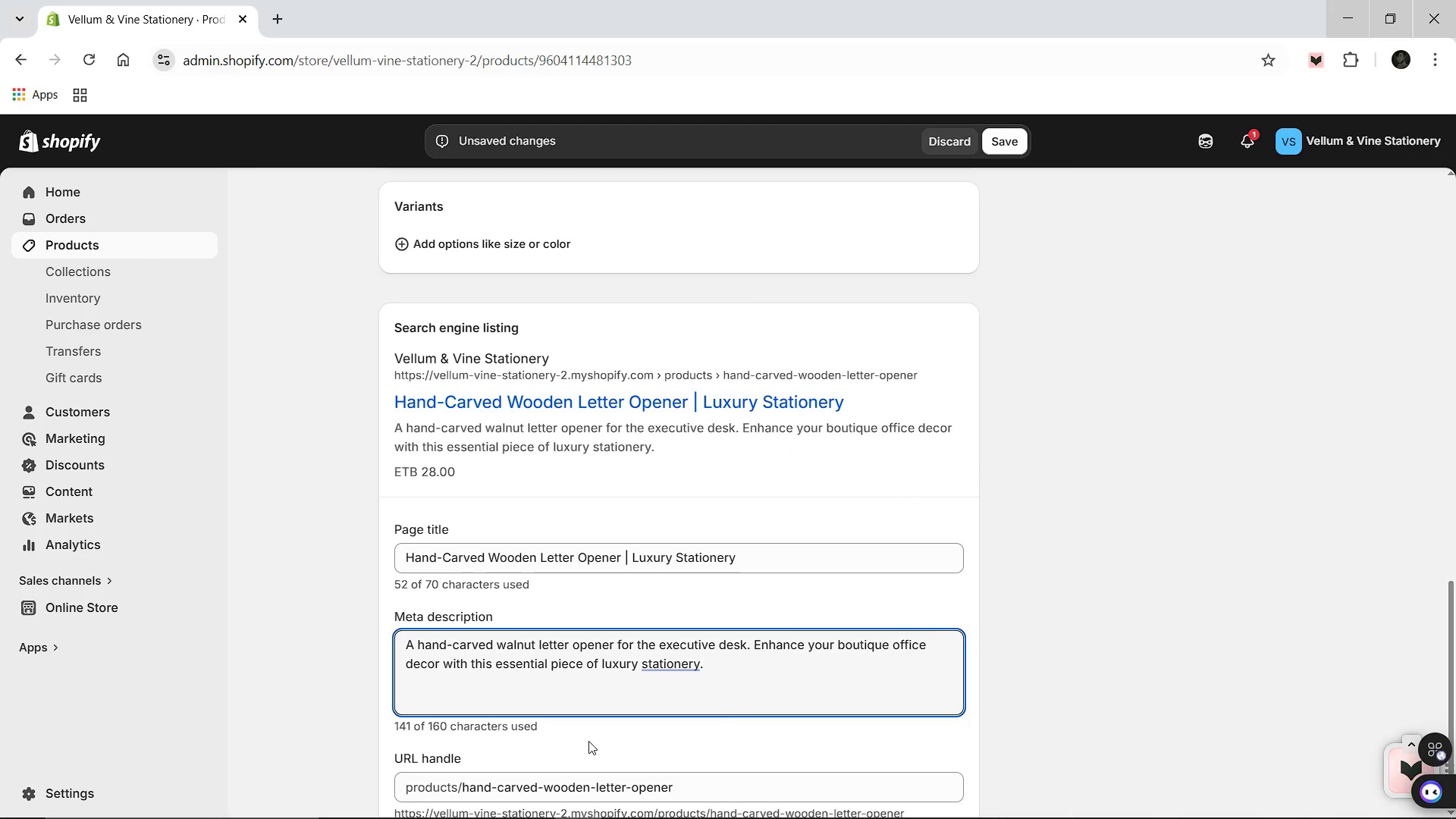 
scroll: coordinate [583, 645], scroll_direction: up, amount: 13.0
 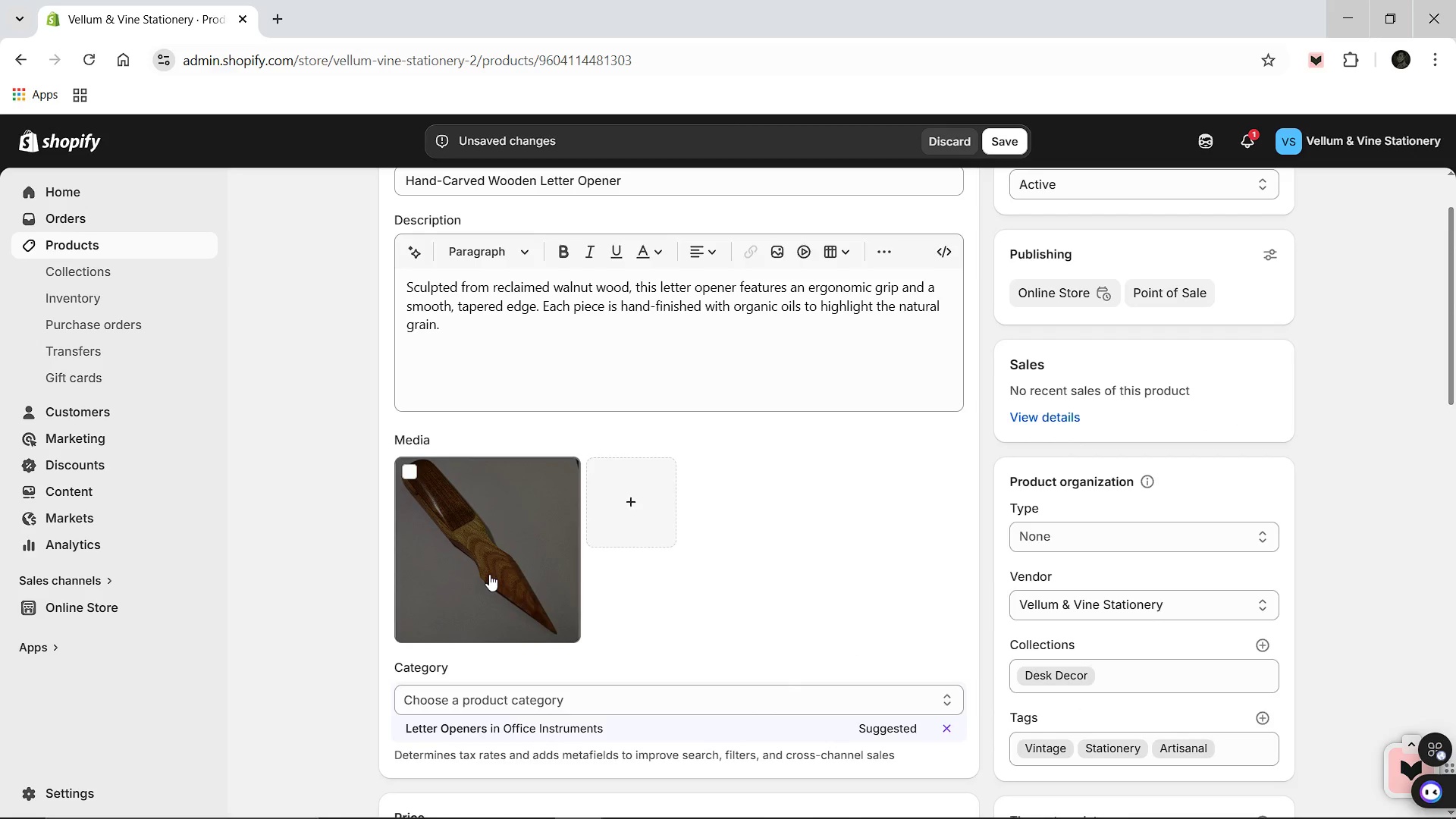 
left_click([489, 574])
 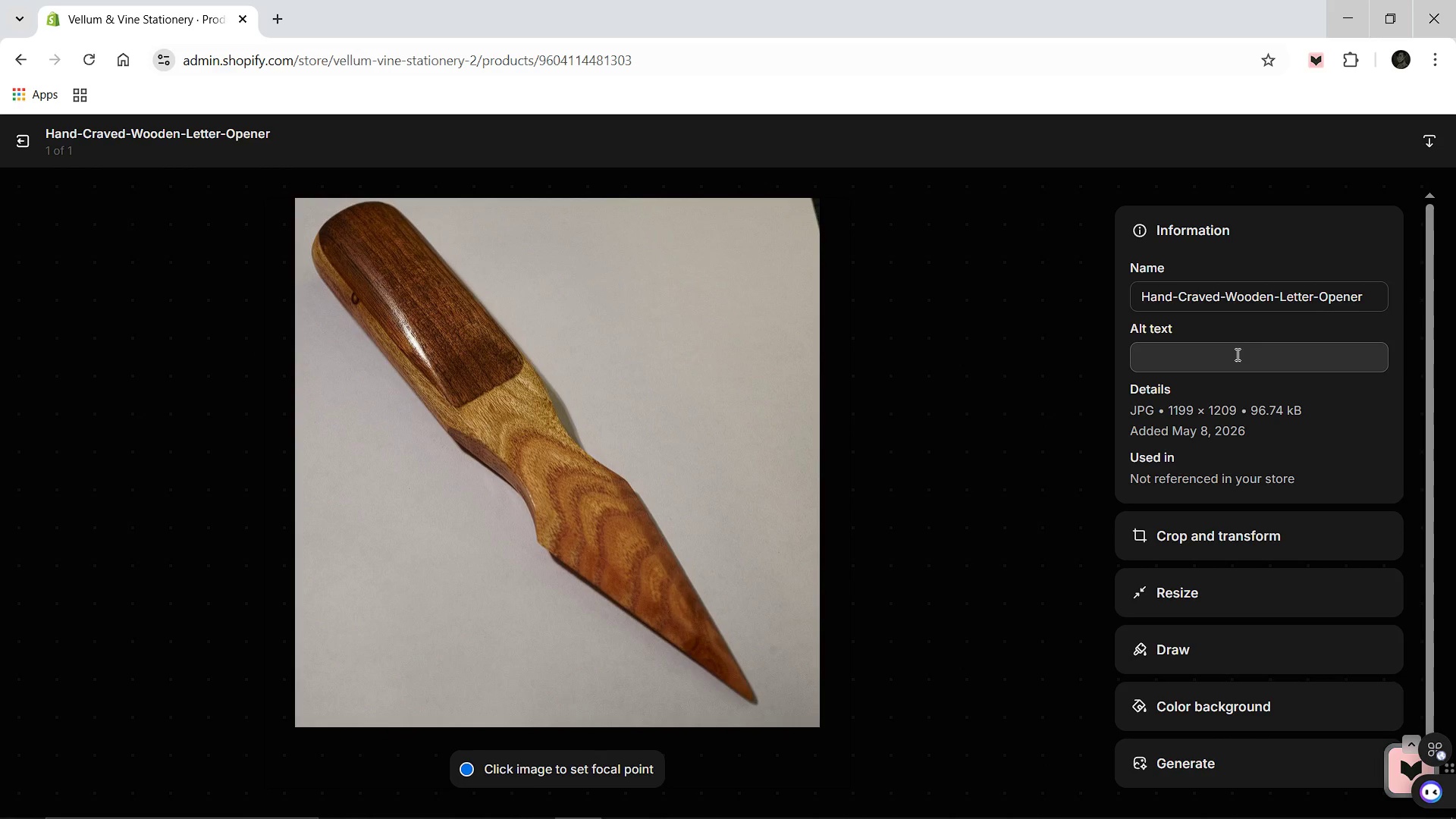 
wait(5.56)
 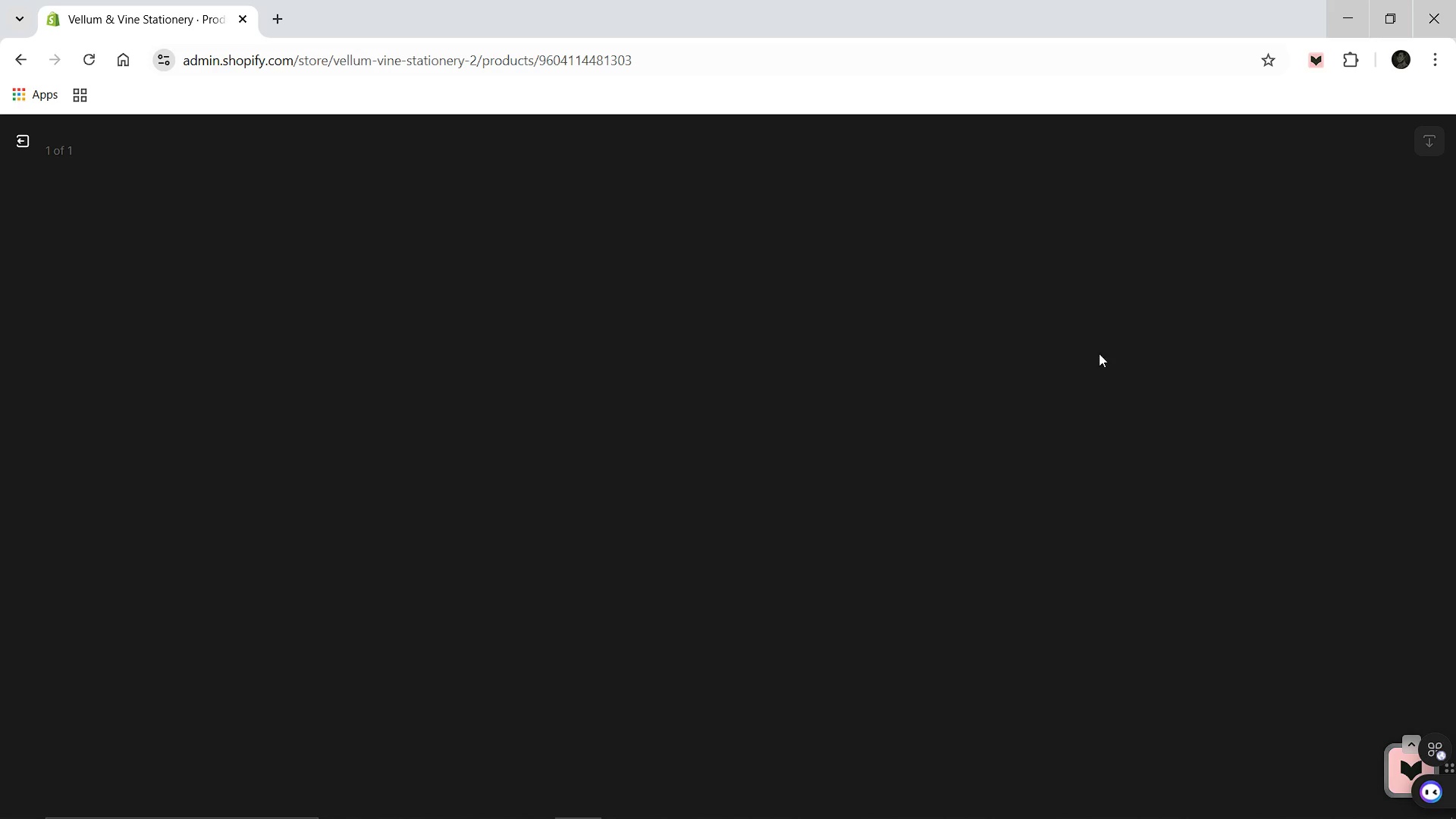 
left_click([1272, 360])
 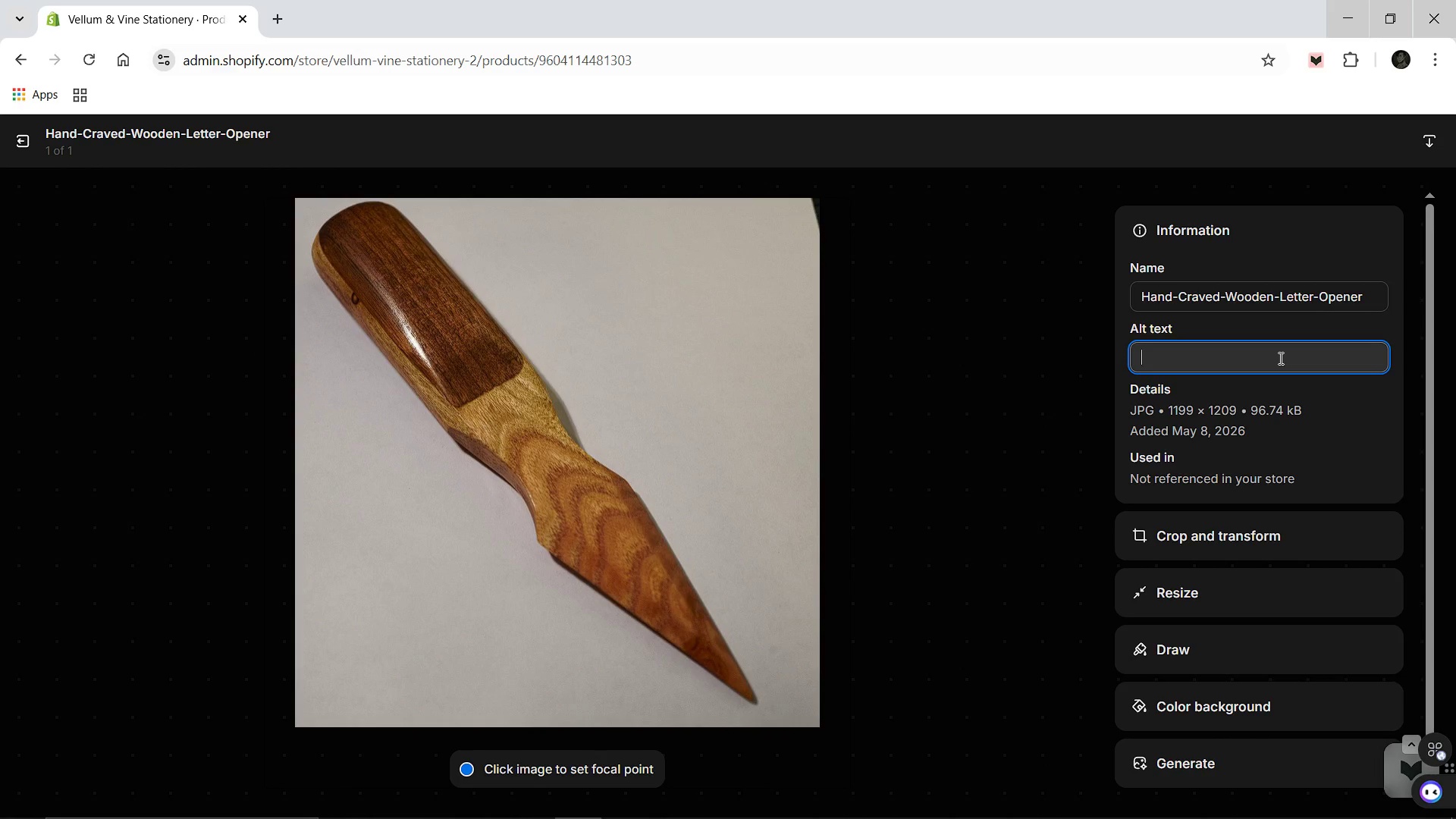 
type(Hand-carved dark a)
key(Backspace)
type(walnut letter opener resting on a white table surface.)
 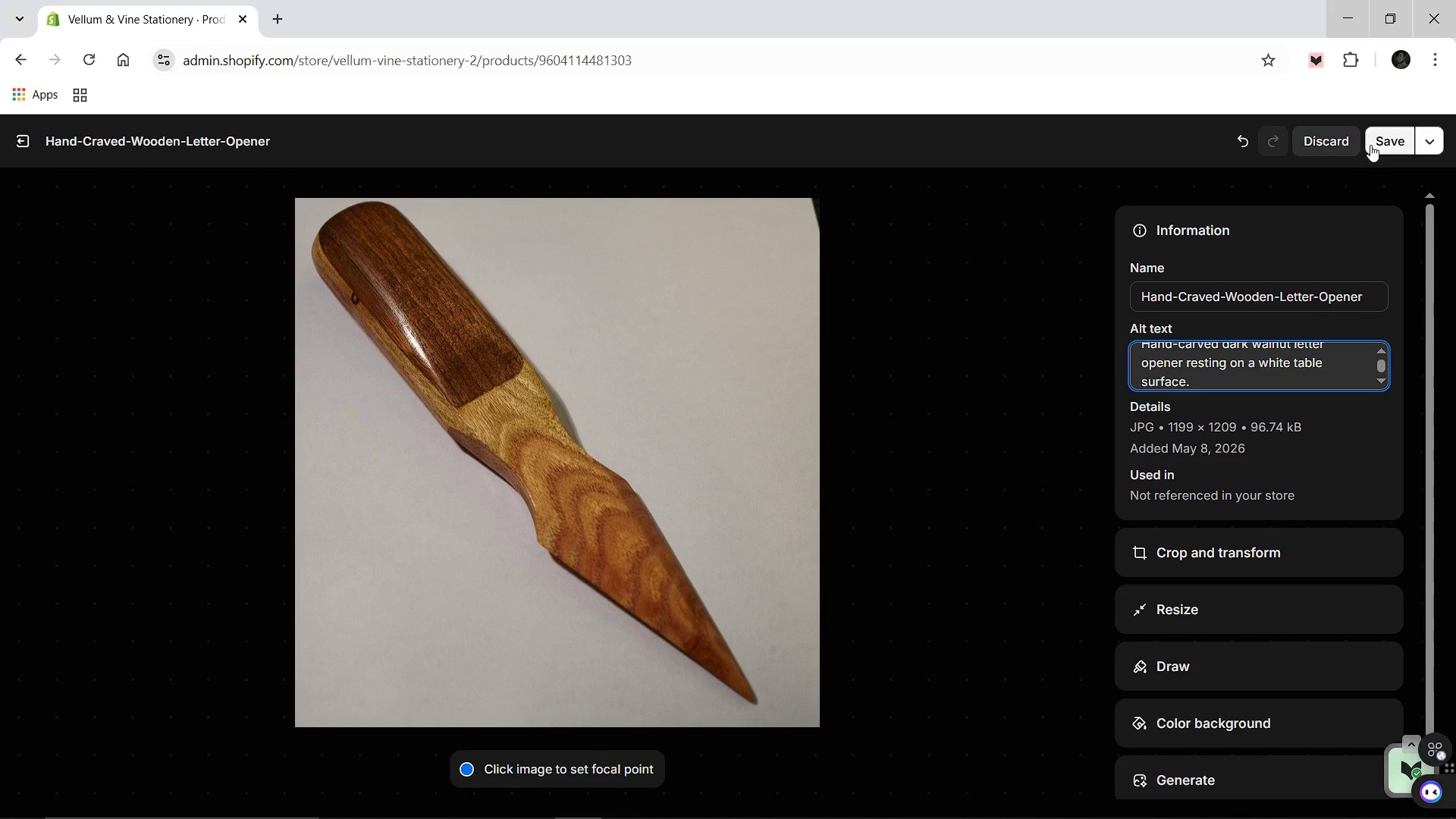 
left_click([1371, 143])
 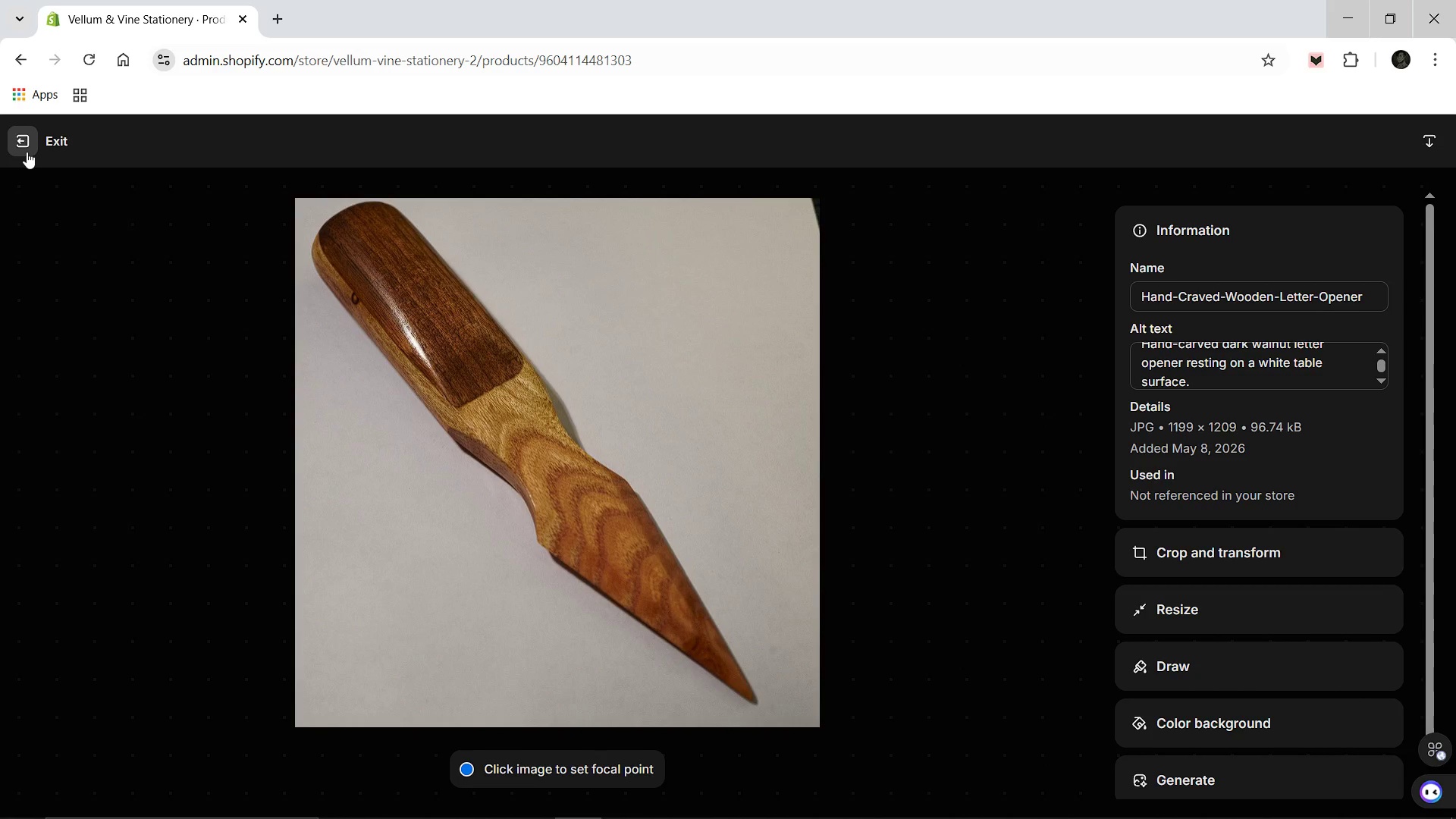 
wait(5.94)
 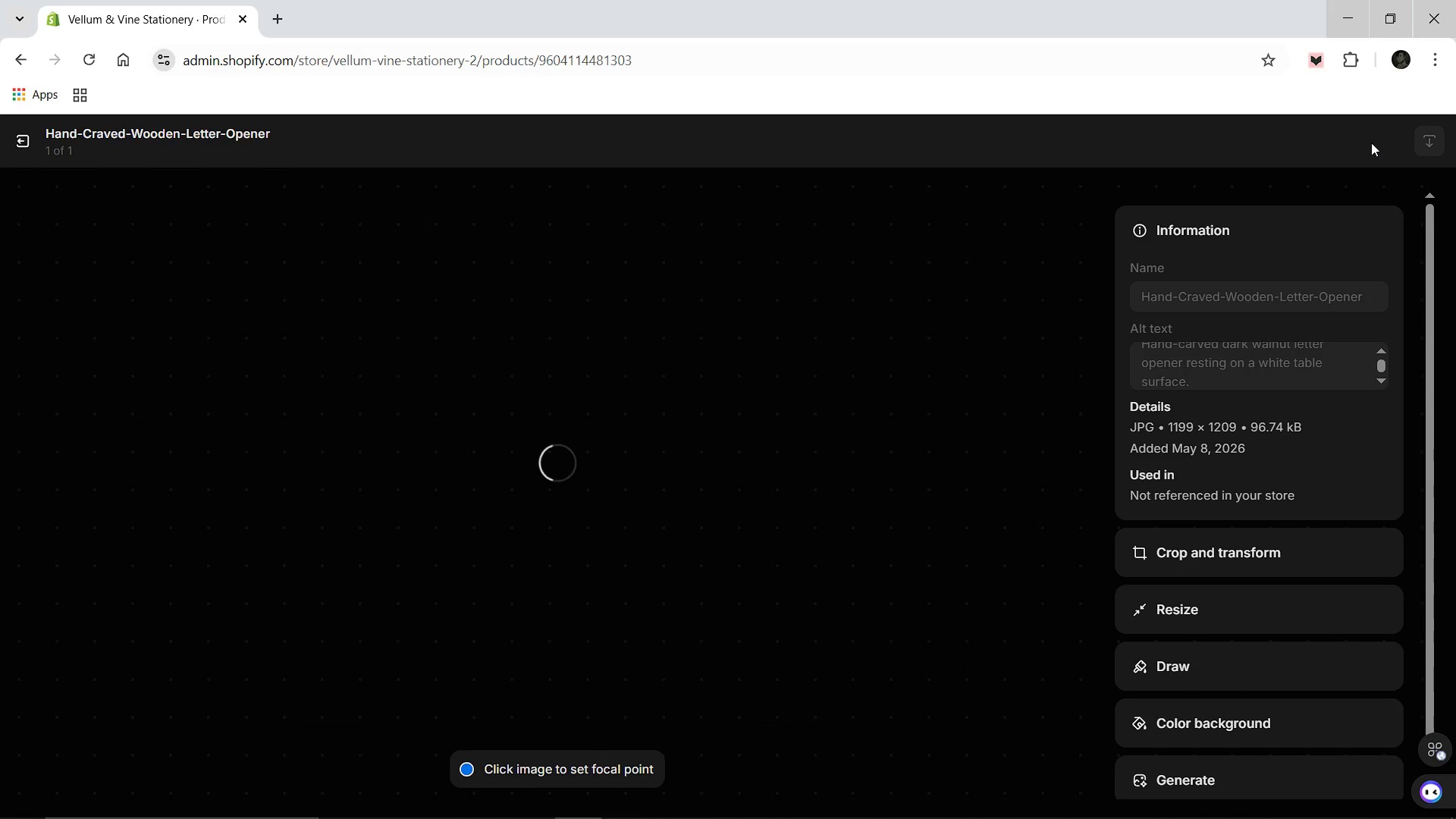 
left_click([1034, 147])
 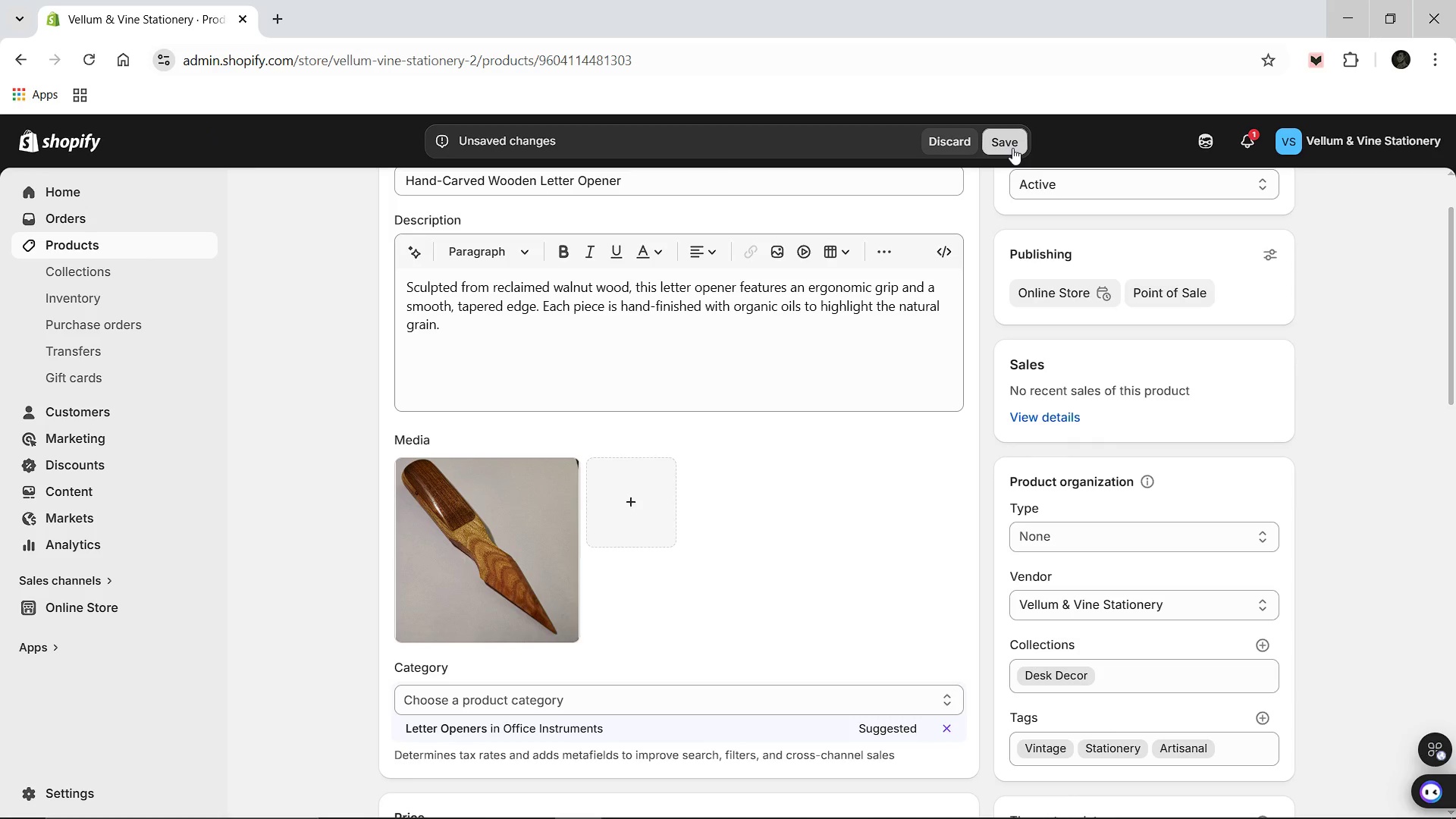 
left_click([1012, 148])
 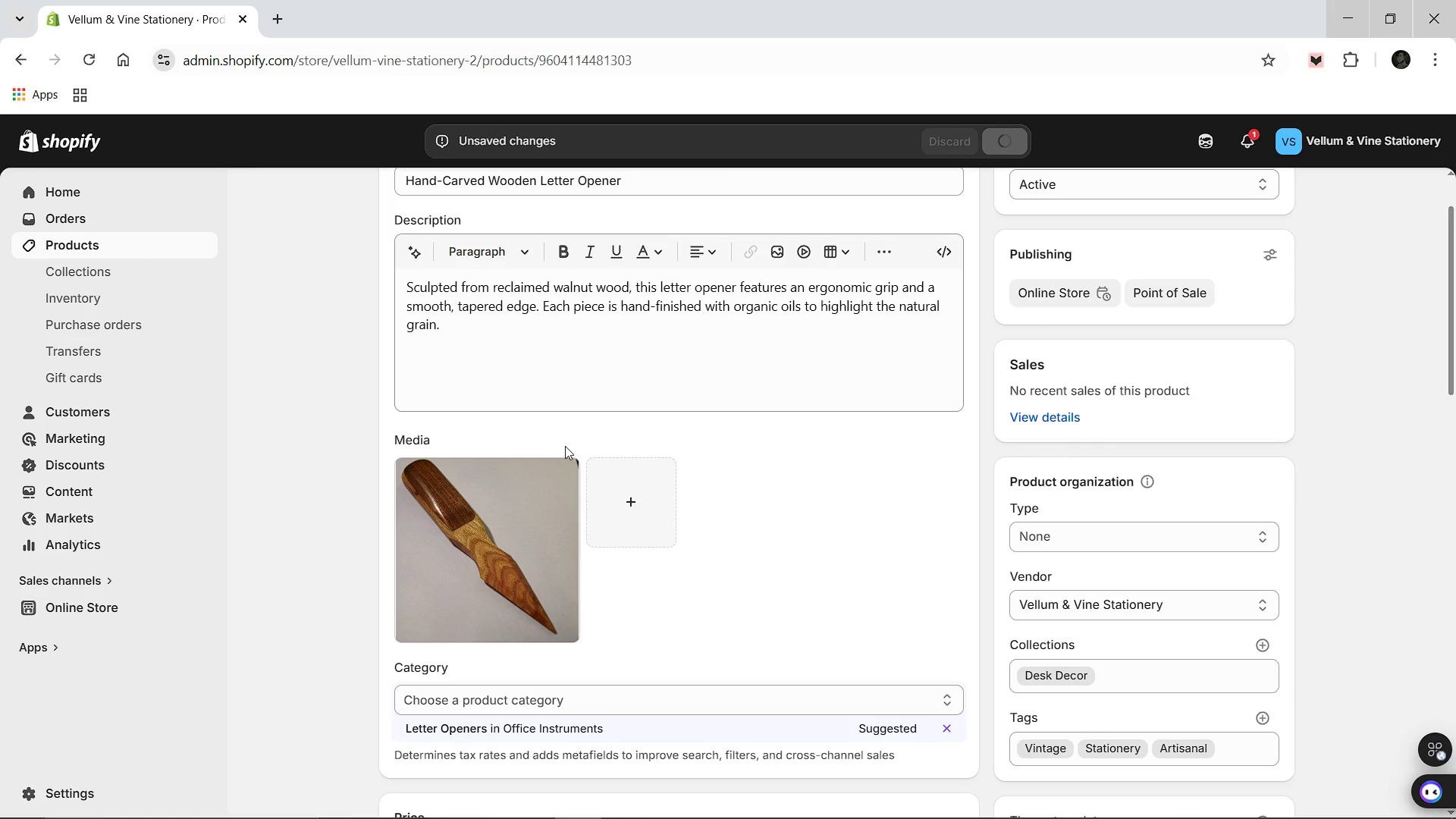 
wait(10.44)
 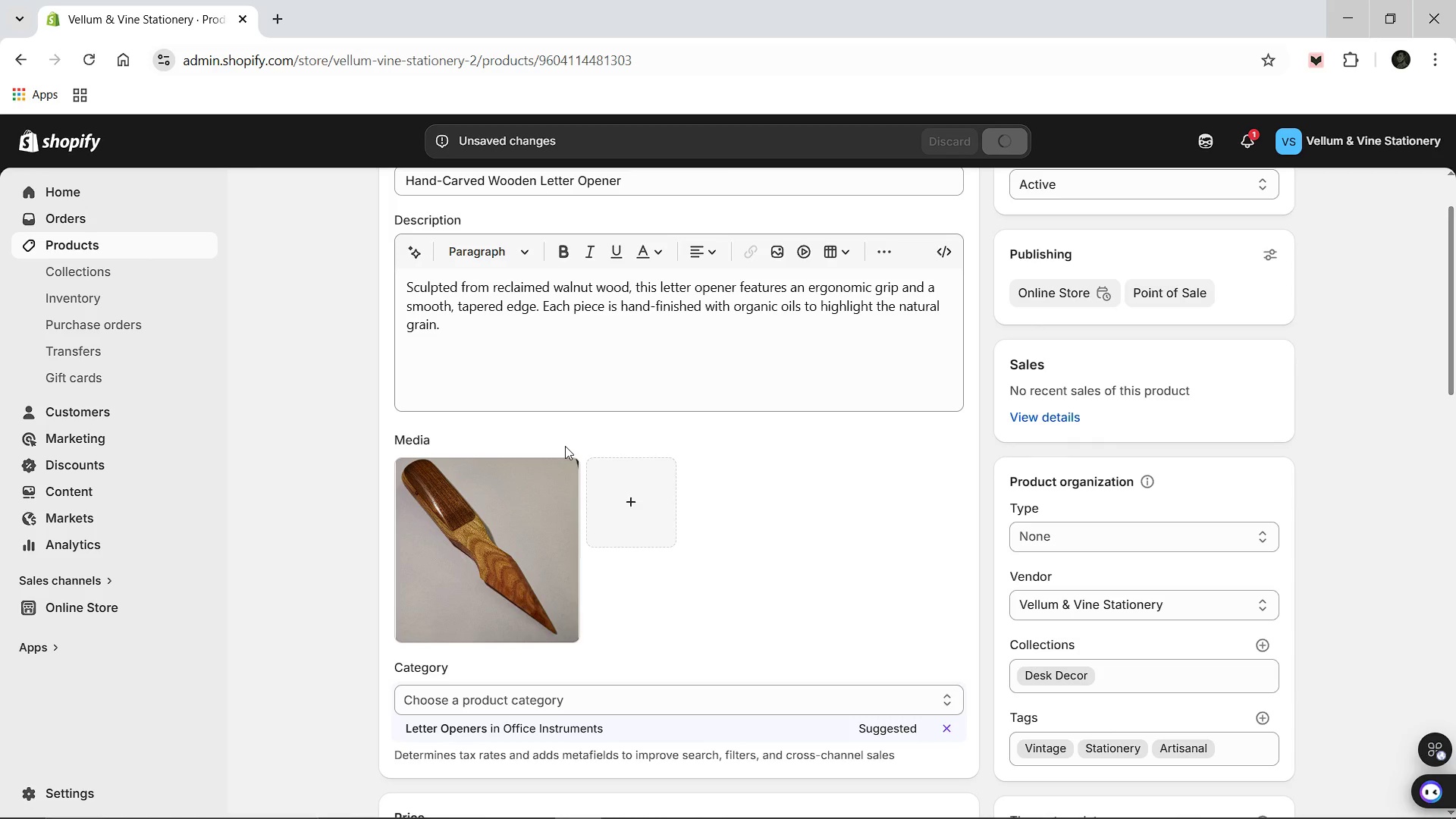 
scroll: coordinate [463, 281], scroll_direction: up, amount: 4.0
 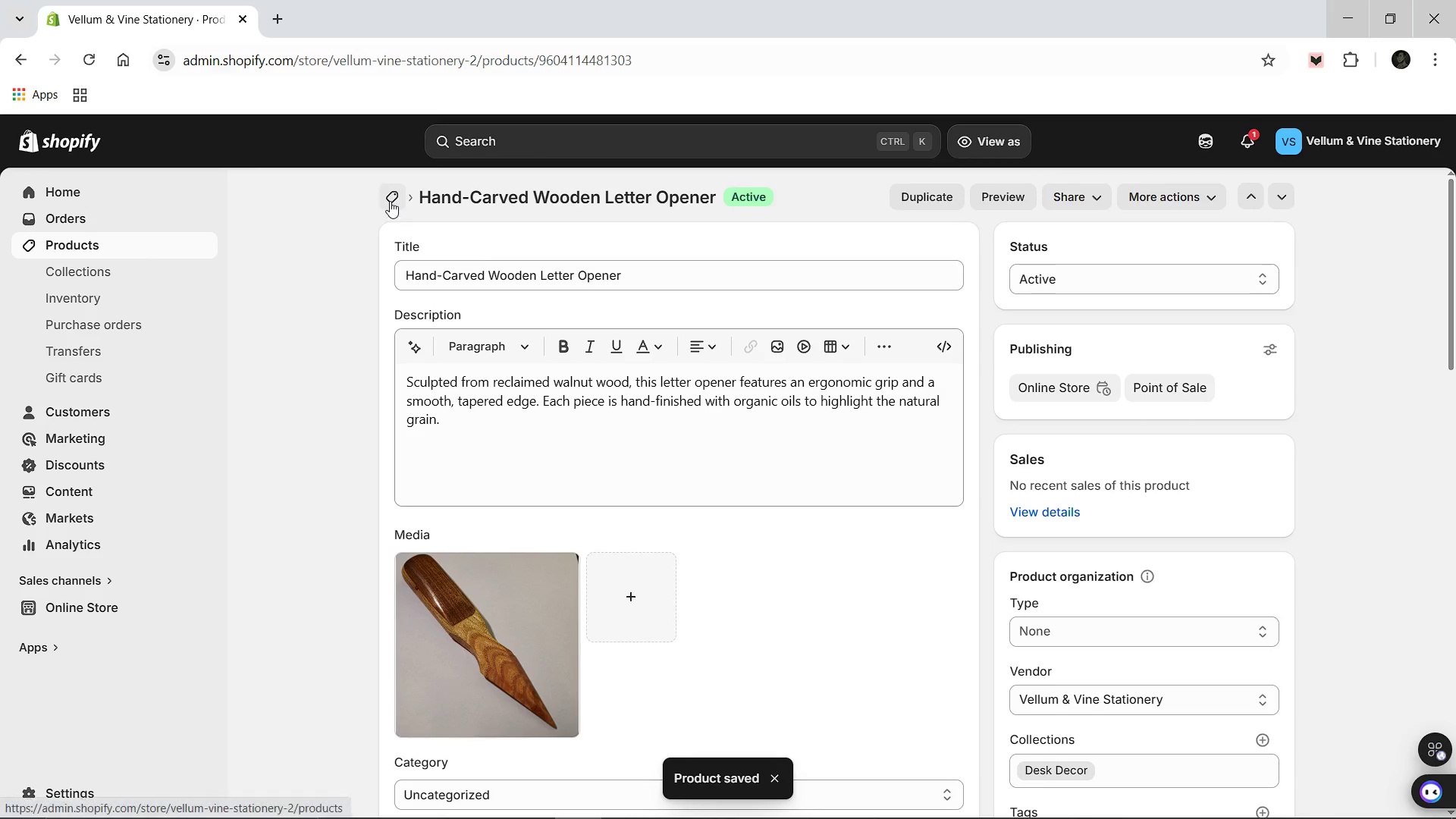 
left_click([390, 201])
 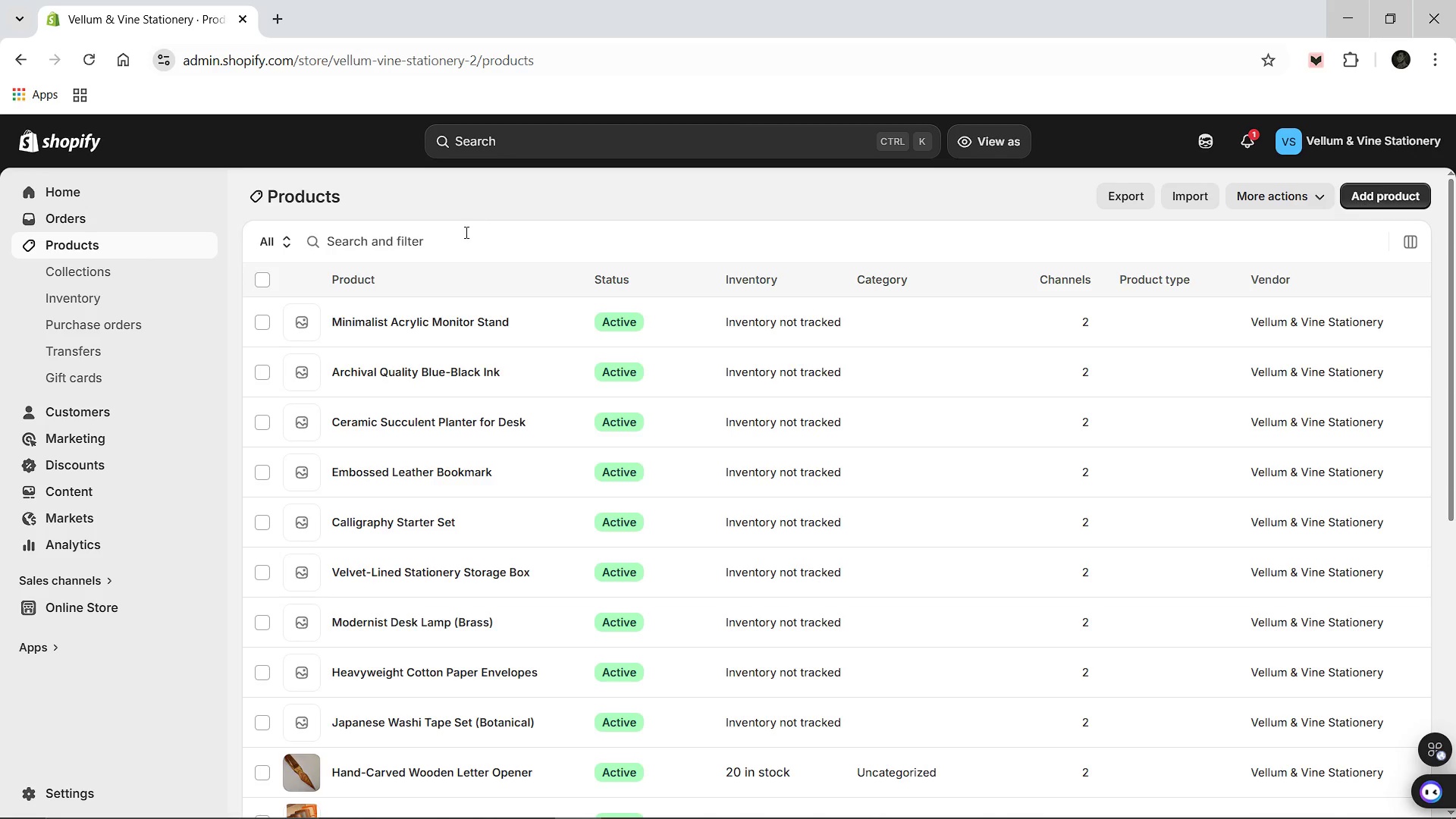 
wait(5.72)
 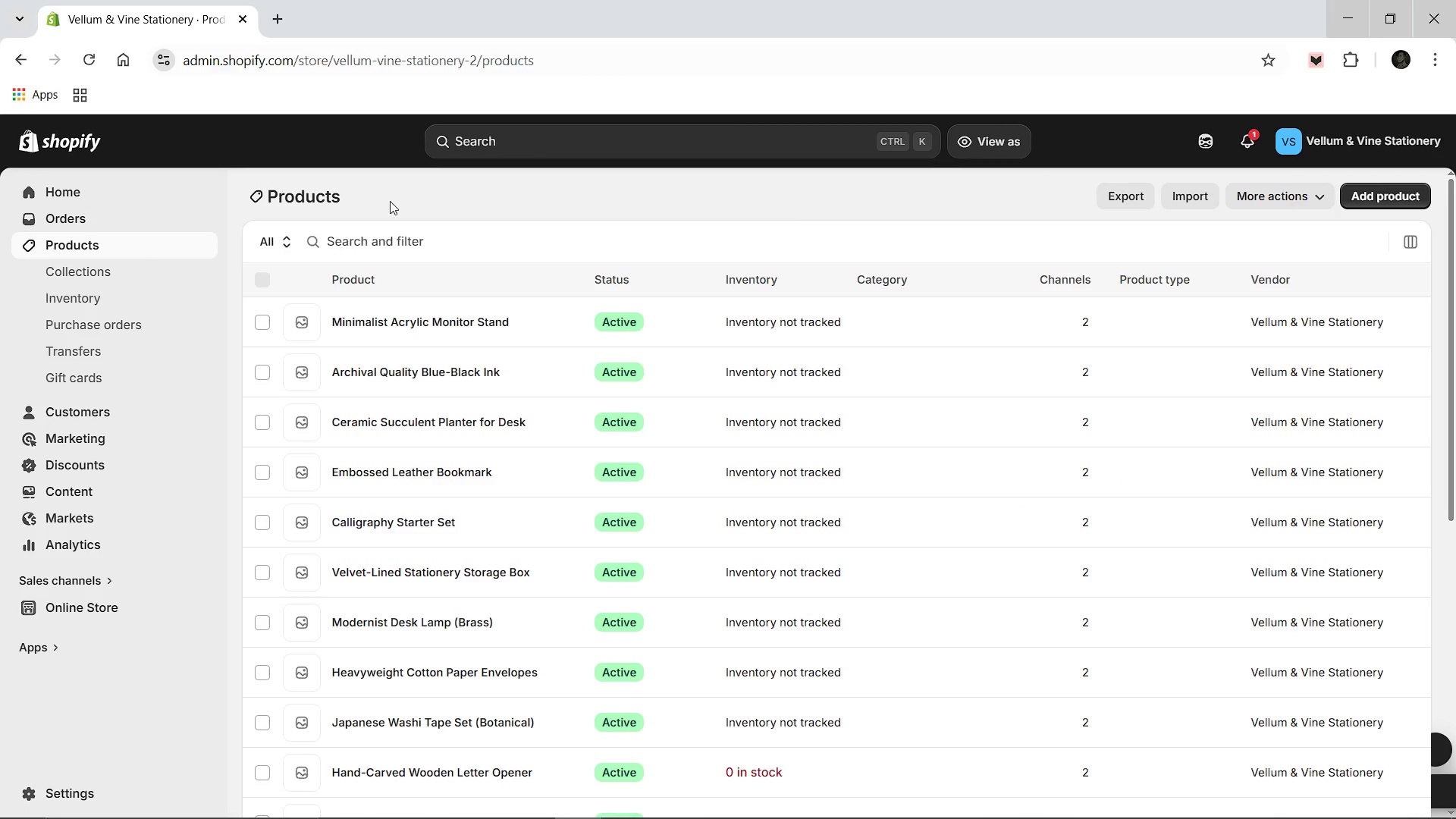 
left_click([401, 722])
 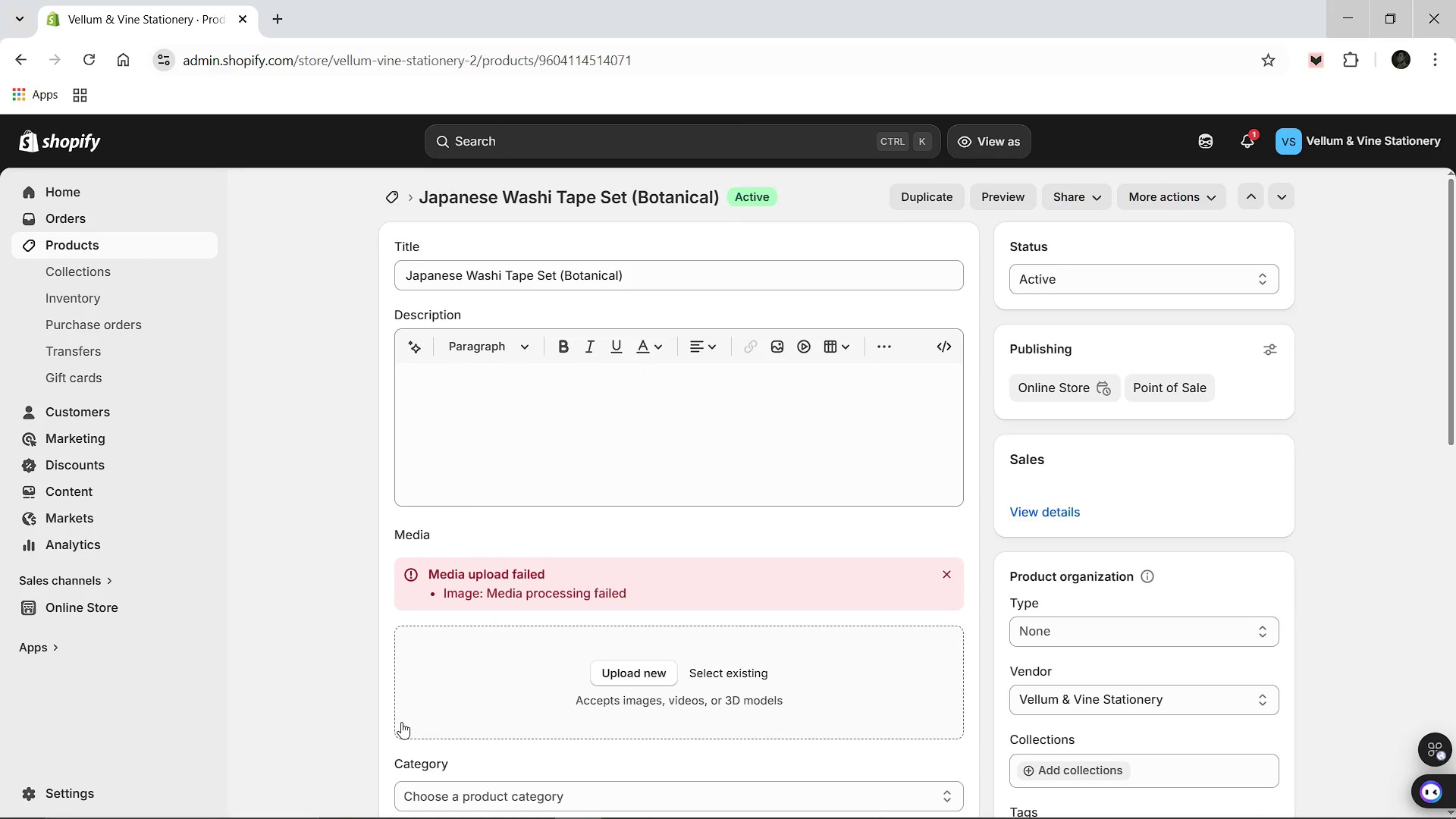 
wait(8.61)
 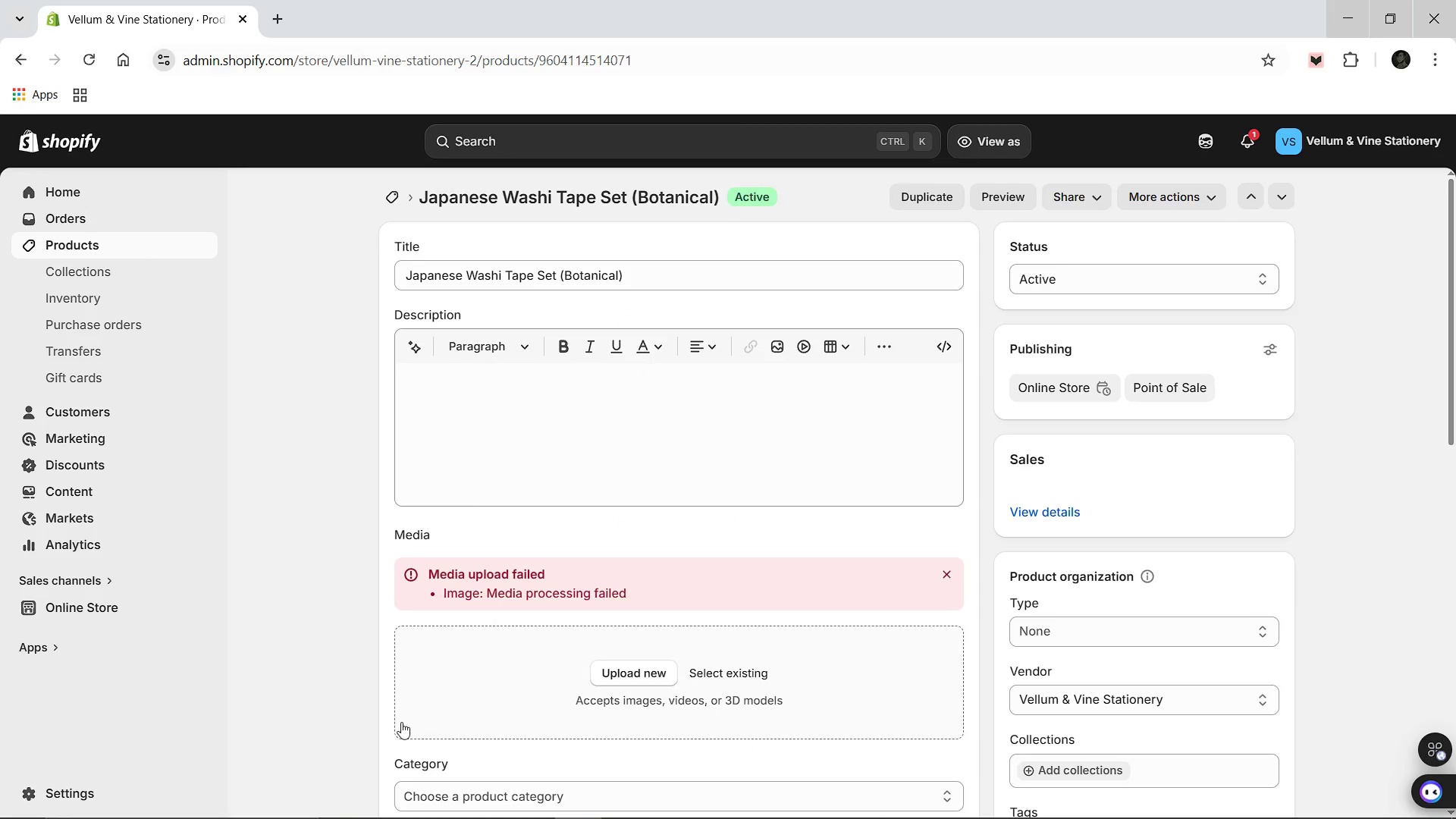 
left_click([947, 575])
 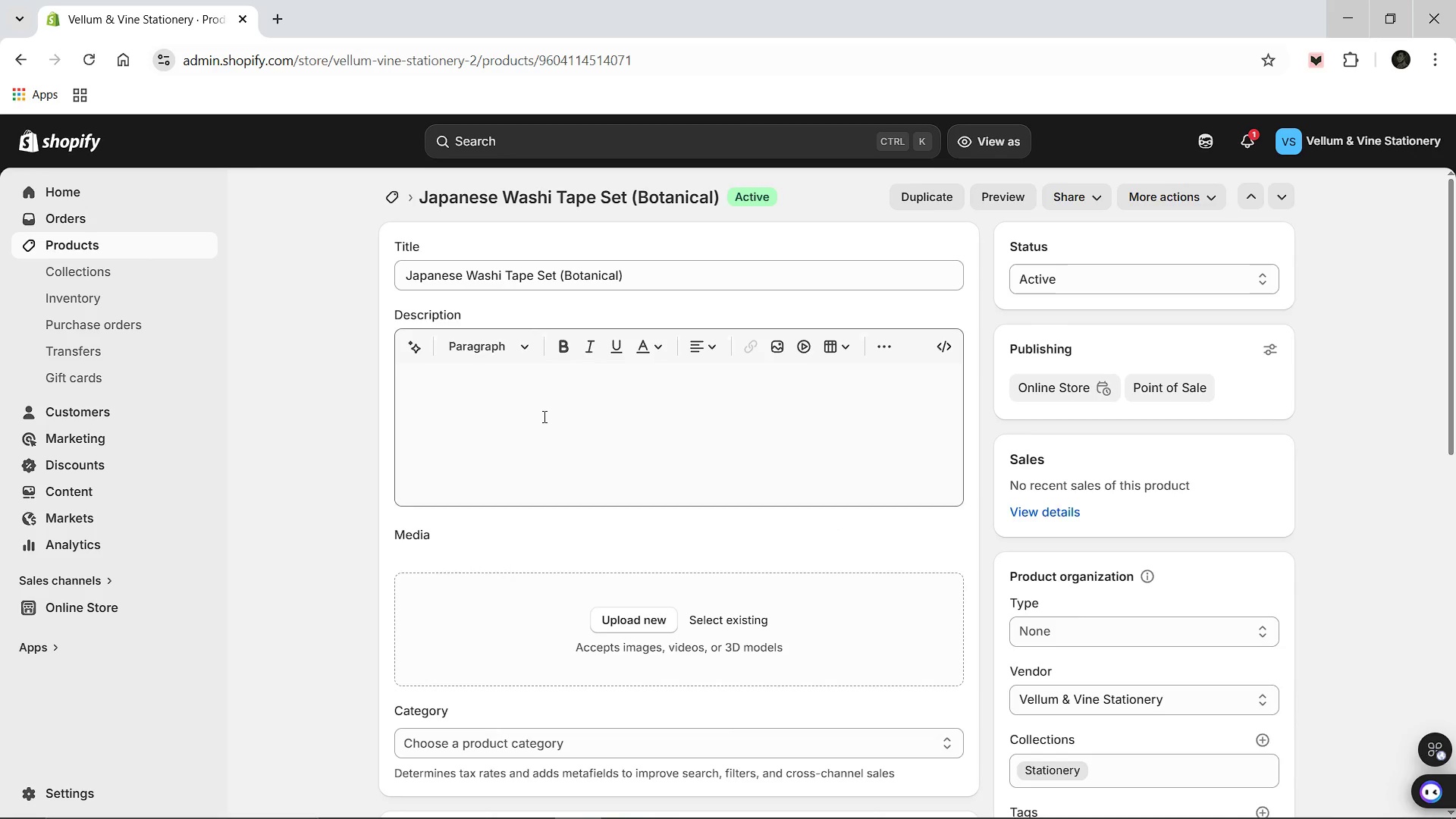 
left_click([543, 416])
 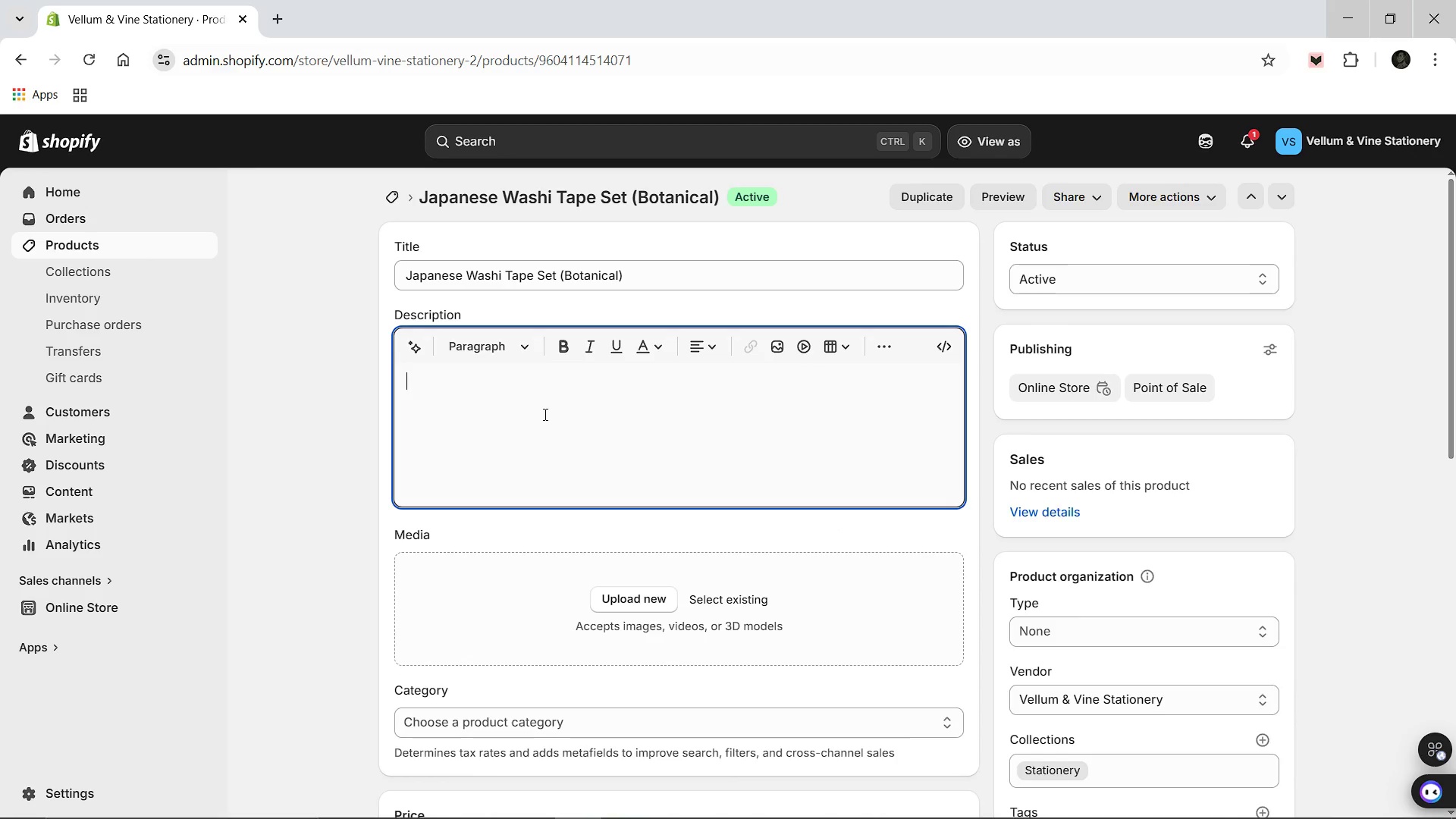 
type(A curated collection of rolls featurig a )
key(Backspace)
key(Backspace)
key(Backspace)
key(Backspace)
type(ng hand-drawn botanical illustrations. Made from traditional japanese rice  )
key(Backspace)
type(paper, this tape os repositionable and perfect for adding a refined, artistic touch to journals, scrabooks, and a gr)
key(Backspace)
type(ift wrapping without leaving red)
key(Backspace)
type(sidue.)
 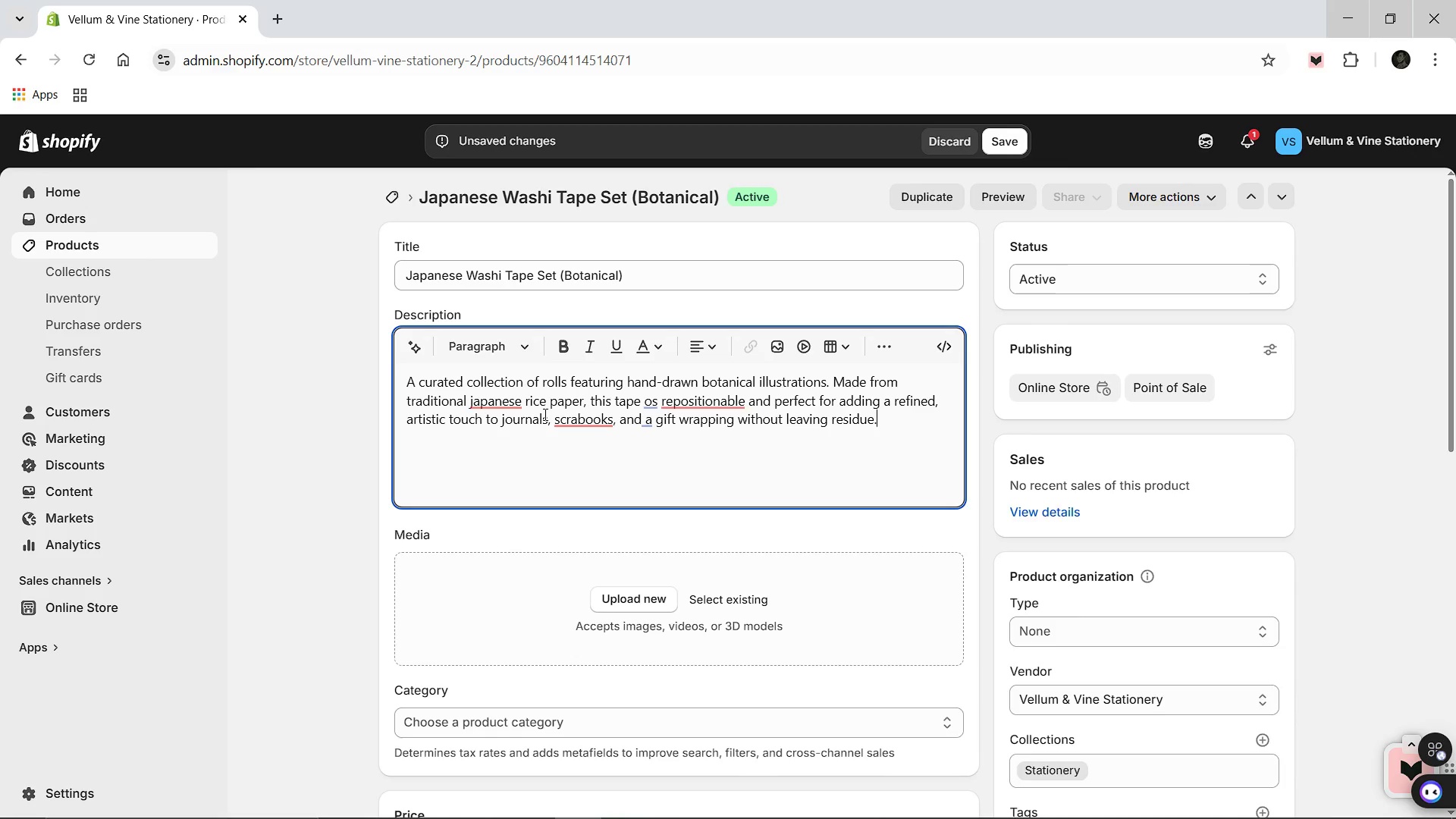 
wait(6.92)
 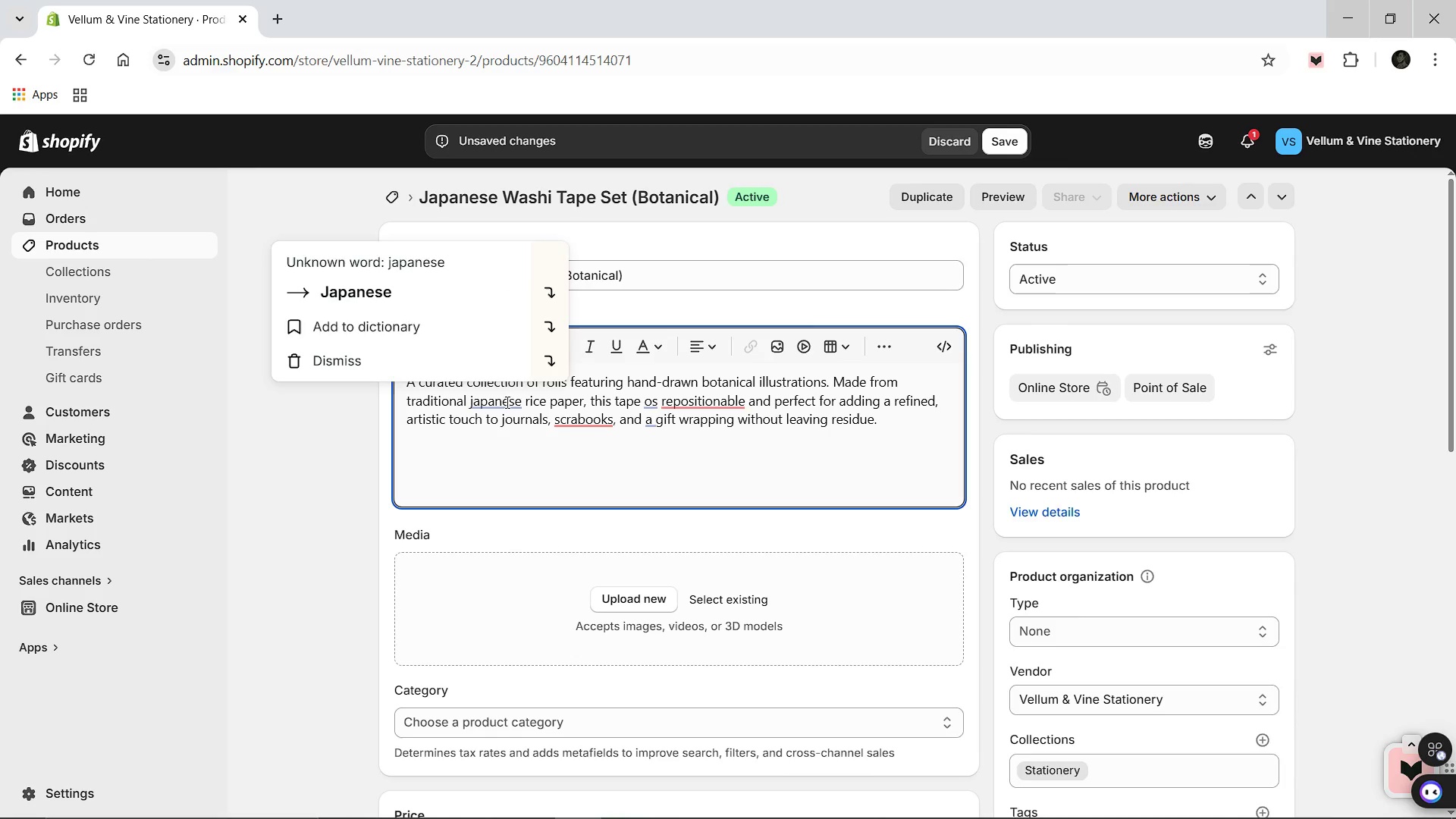 
mouse_move([624, 395])
 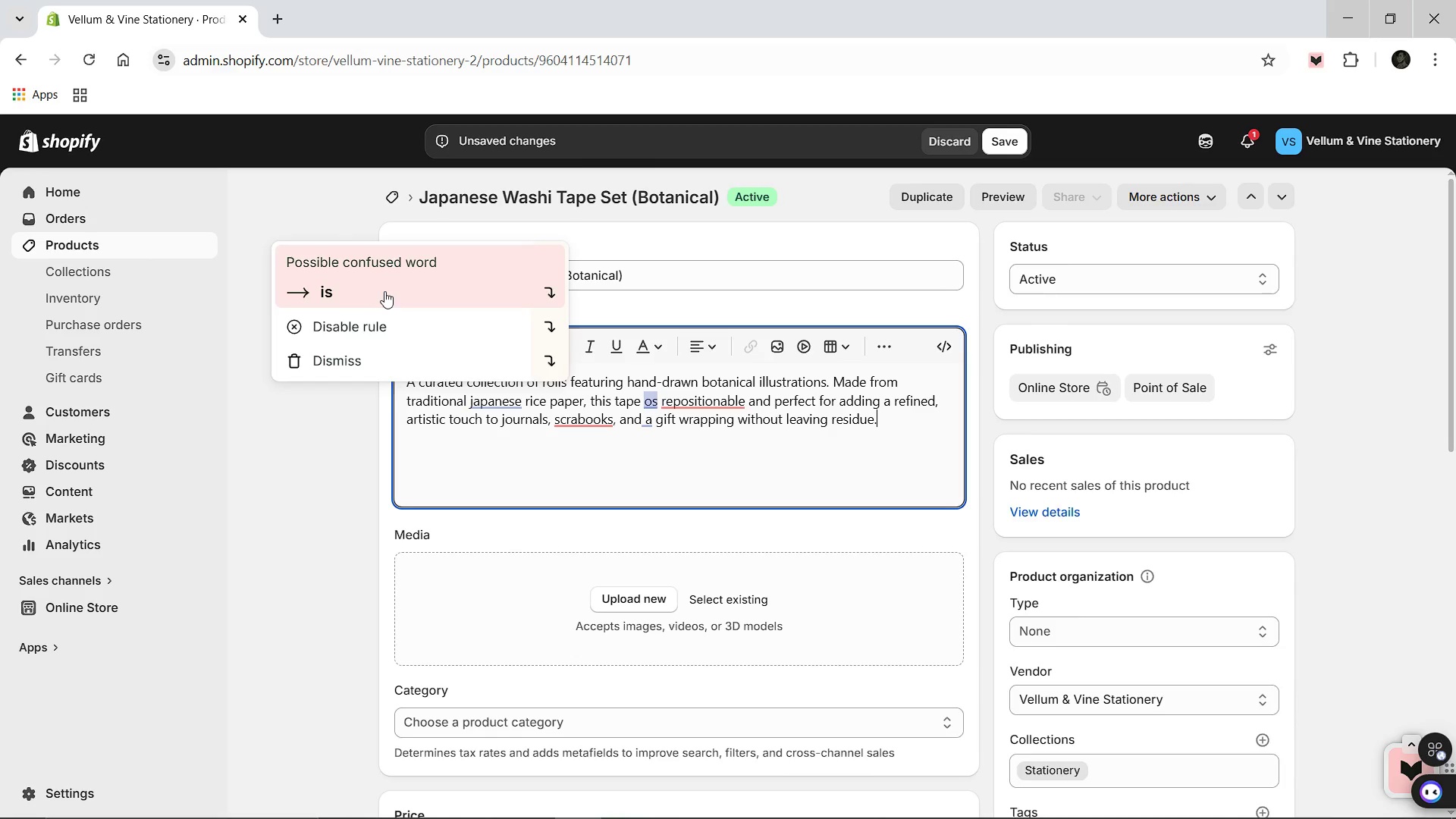 
left_click([384, 291])
 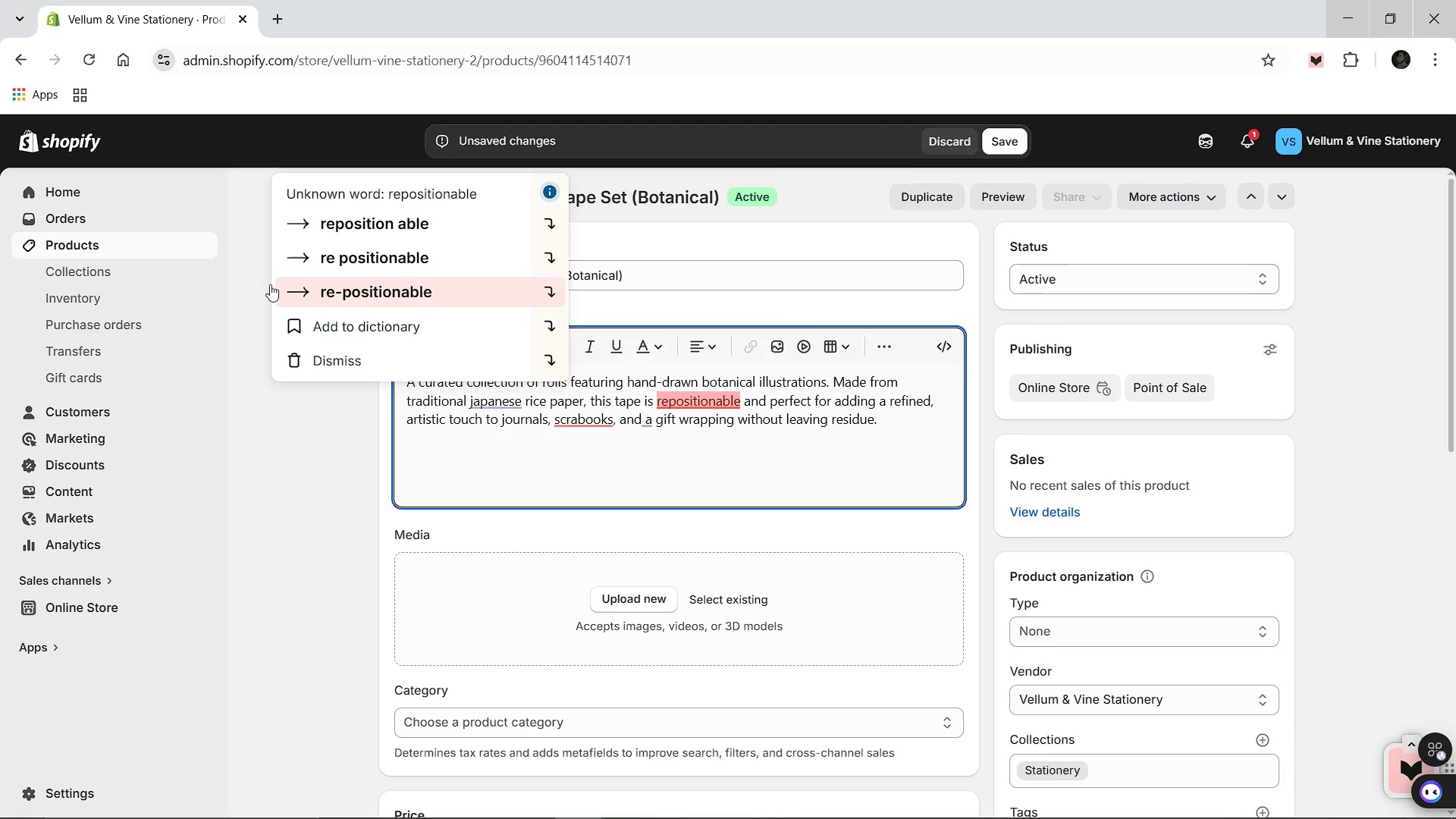 
wait(16.67)
 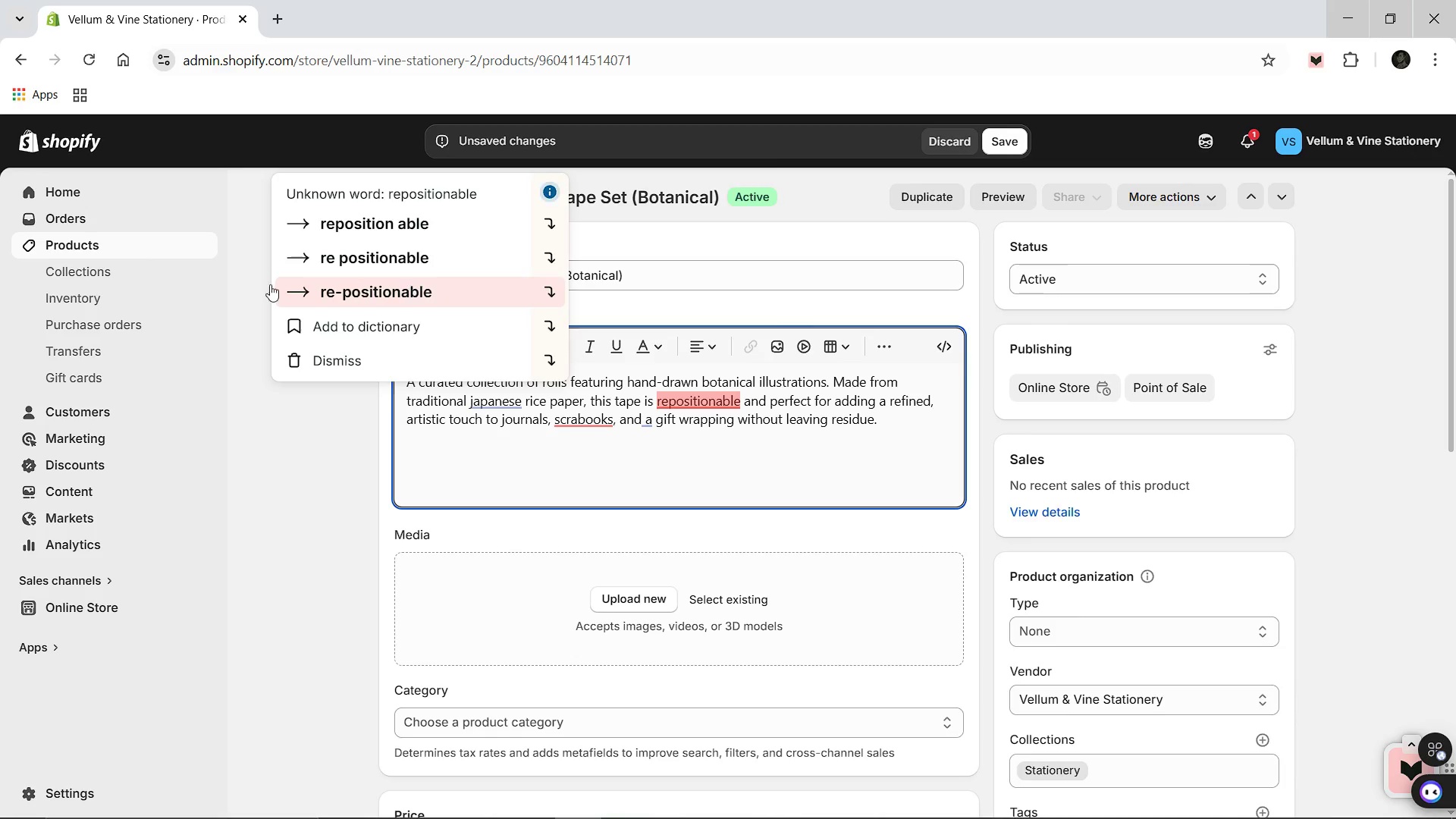 
left_click([439, 303])
 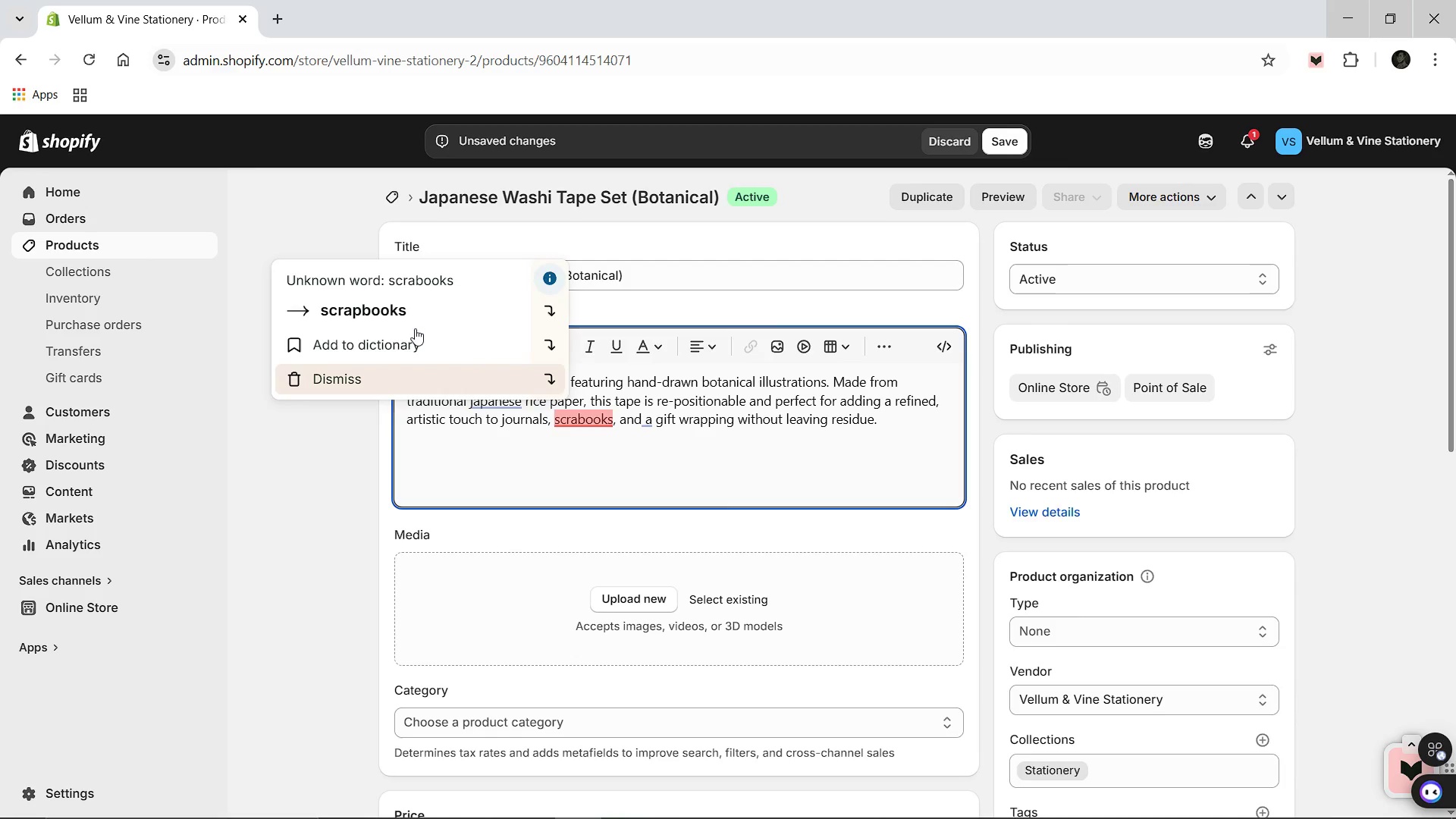 
left_click([399, 319])
 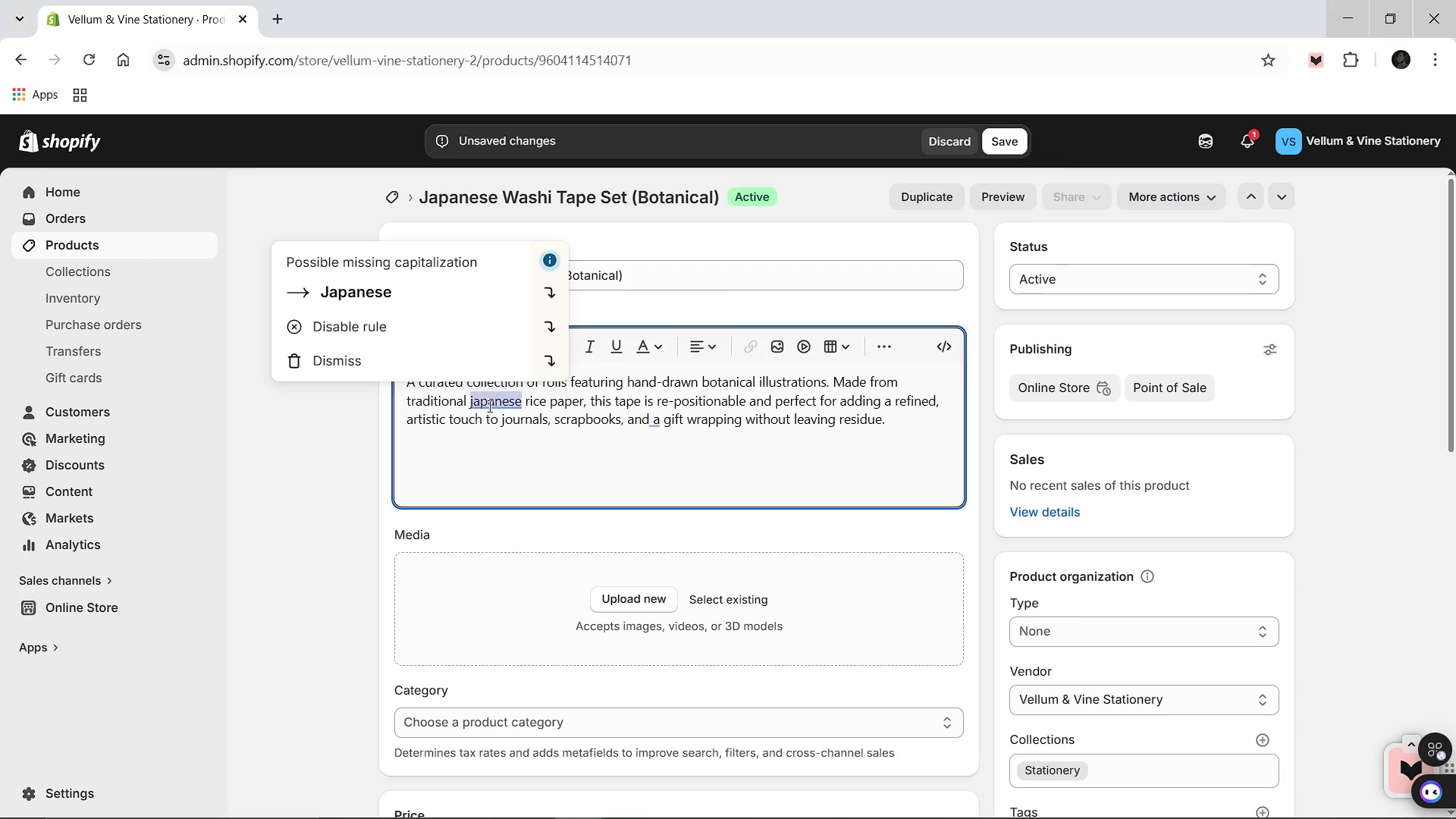 
left_click([428, 301])
 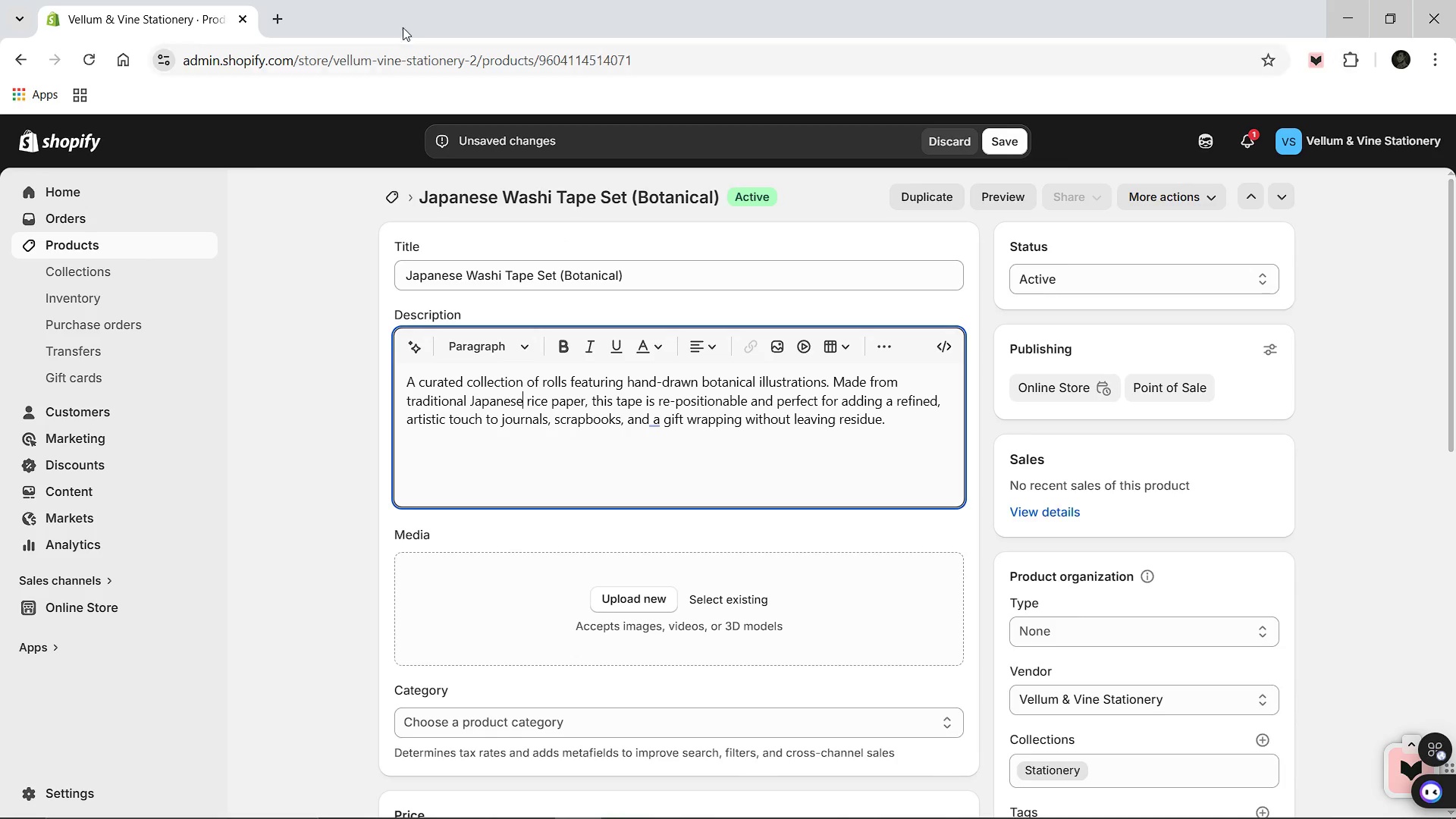 
left_click([279, 14])
 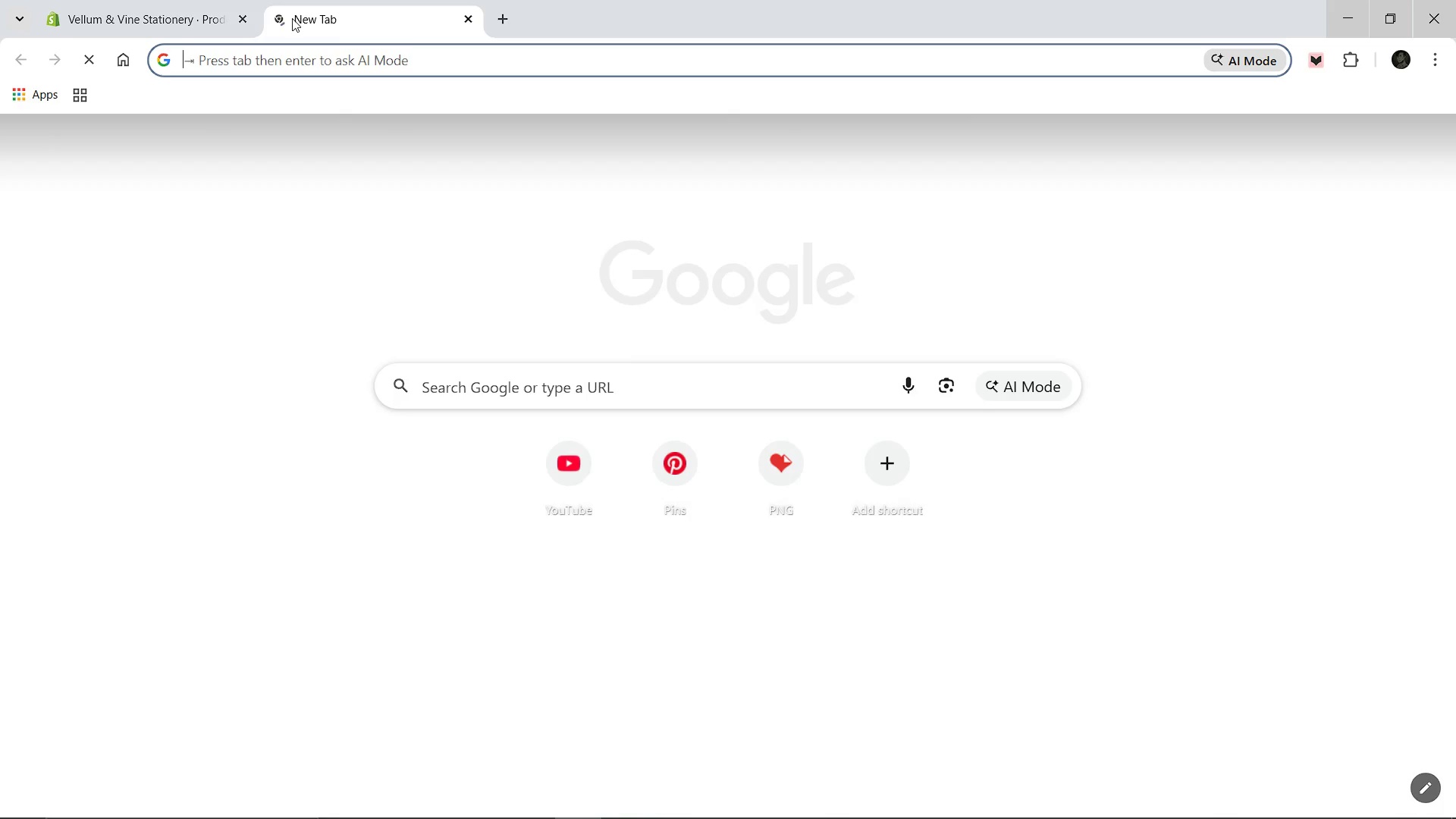 
key(Control+J)
 